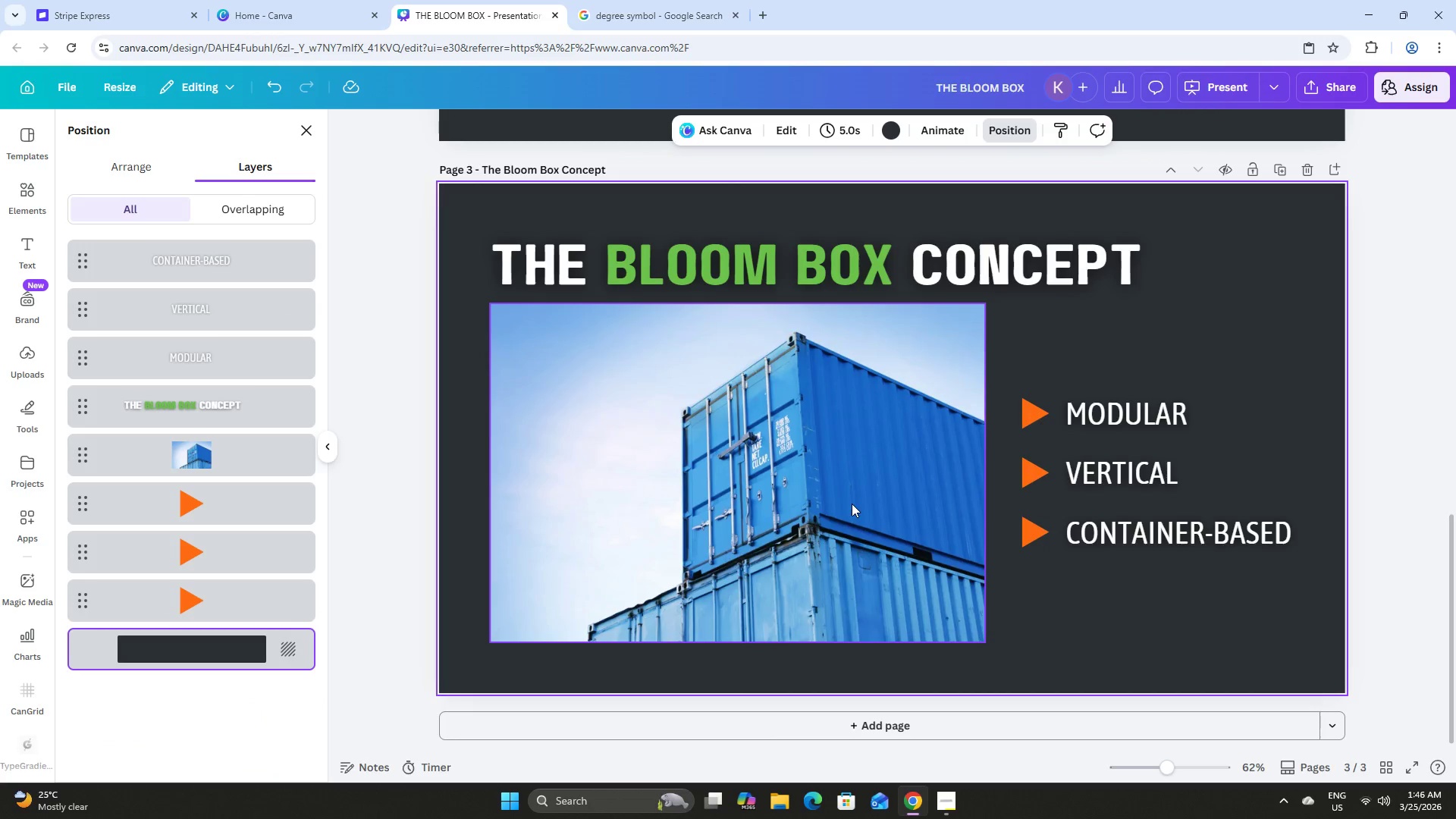 
left_click([752, 477])
 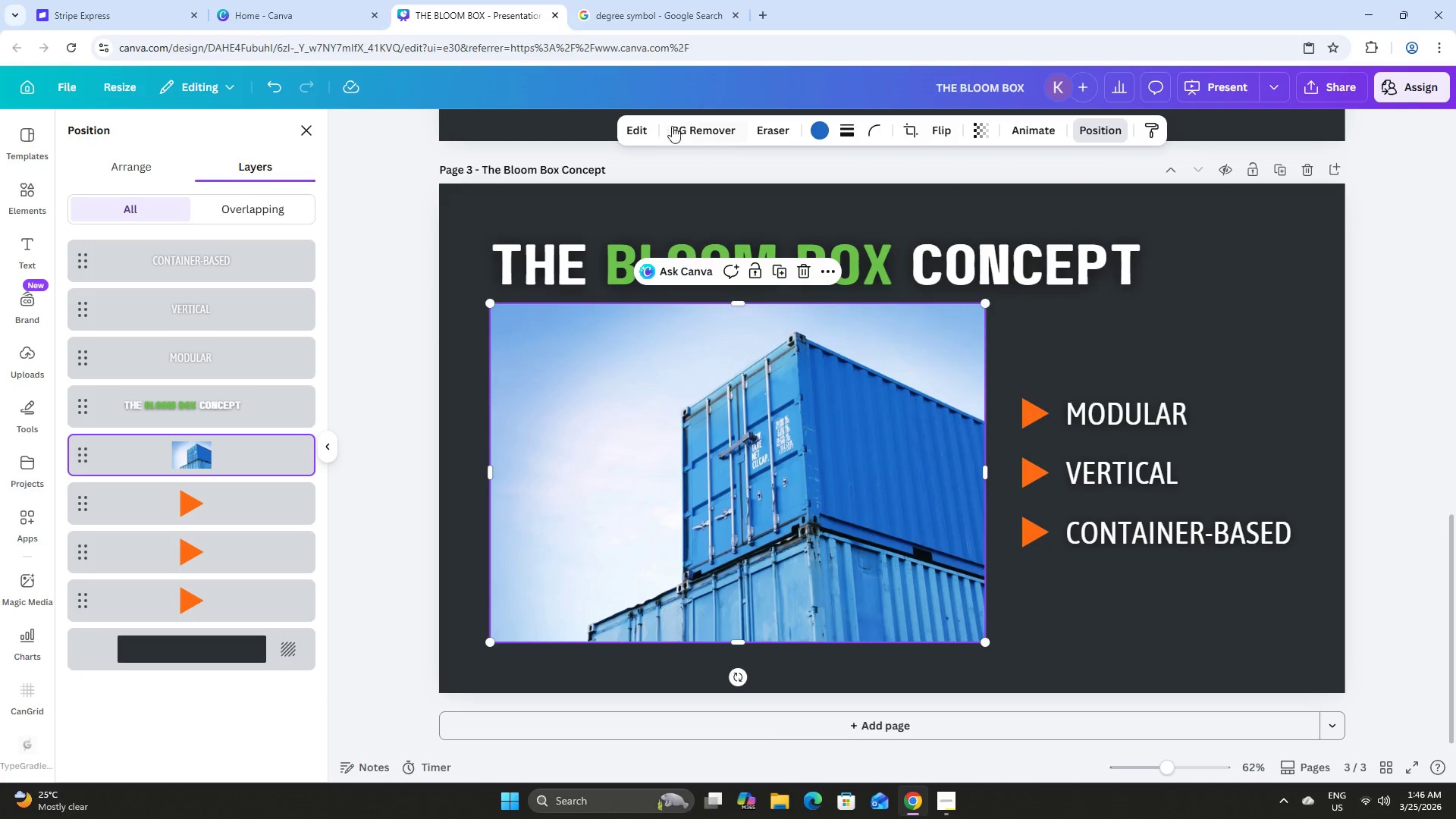 
left_click([649, 124])
 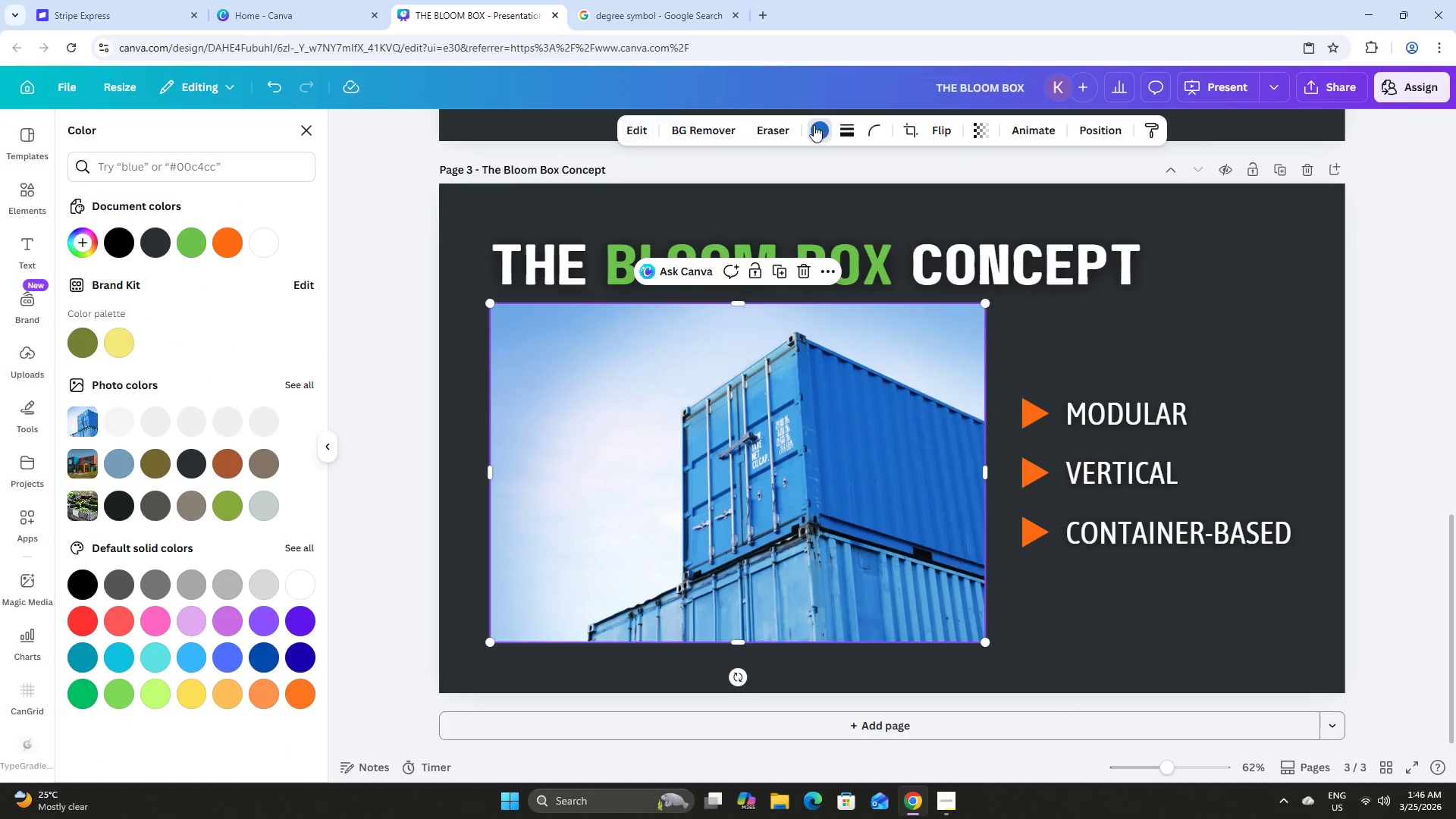 
mouse_move([191, 251])
 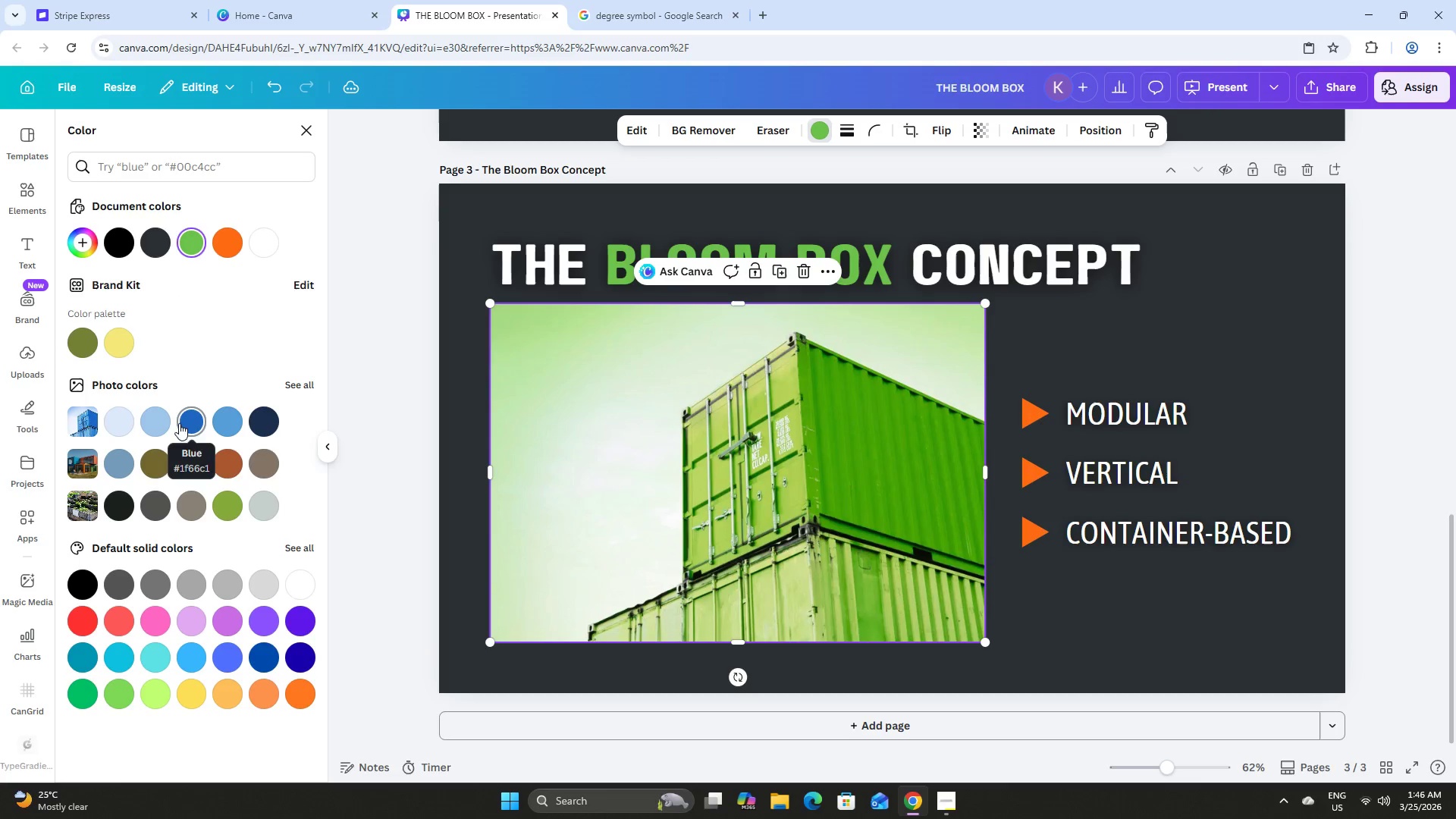 
left_click([190, 422])
 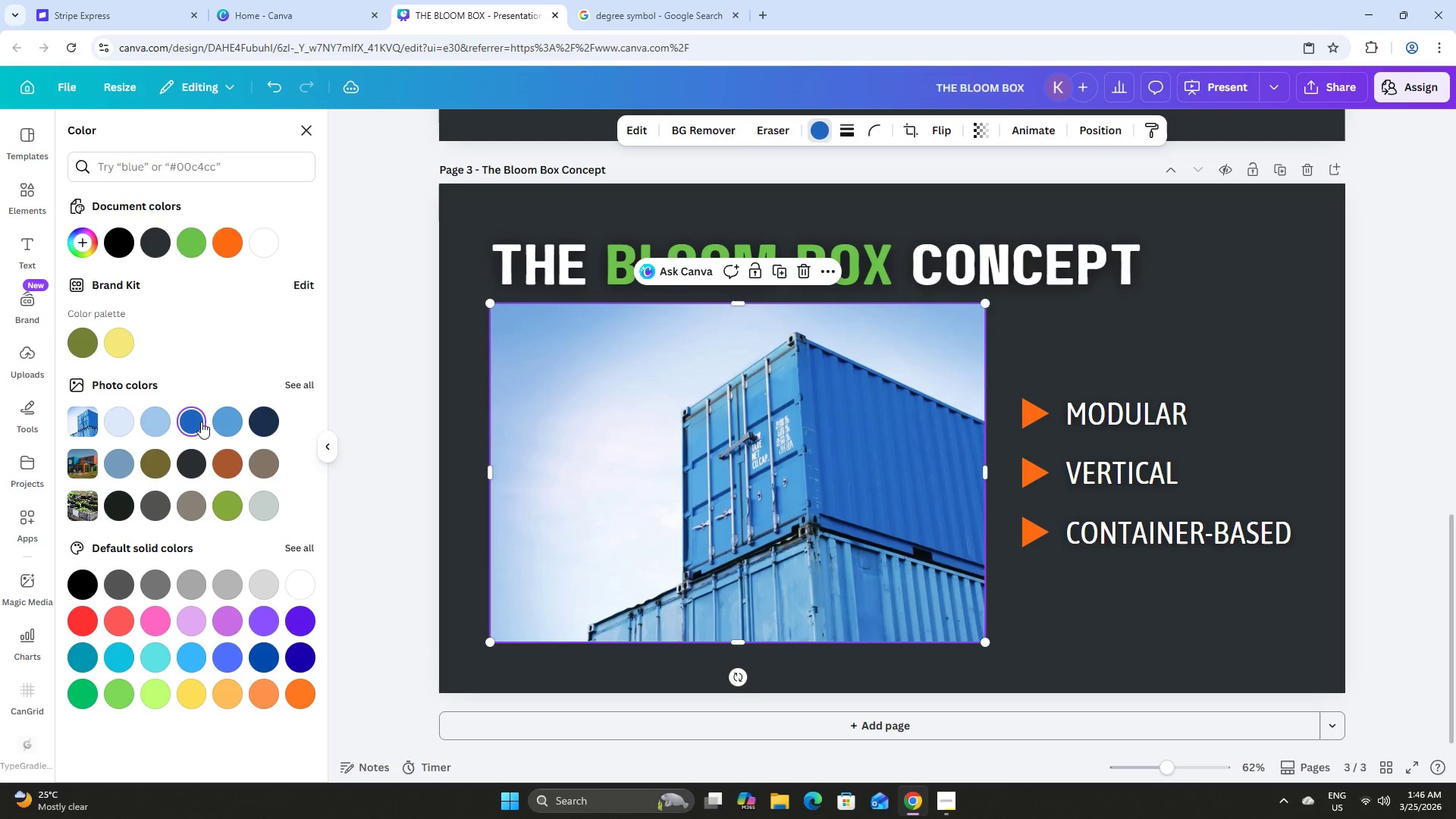 
left_click([226, 422])
 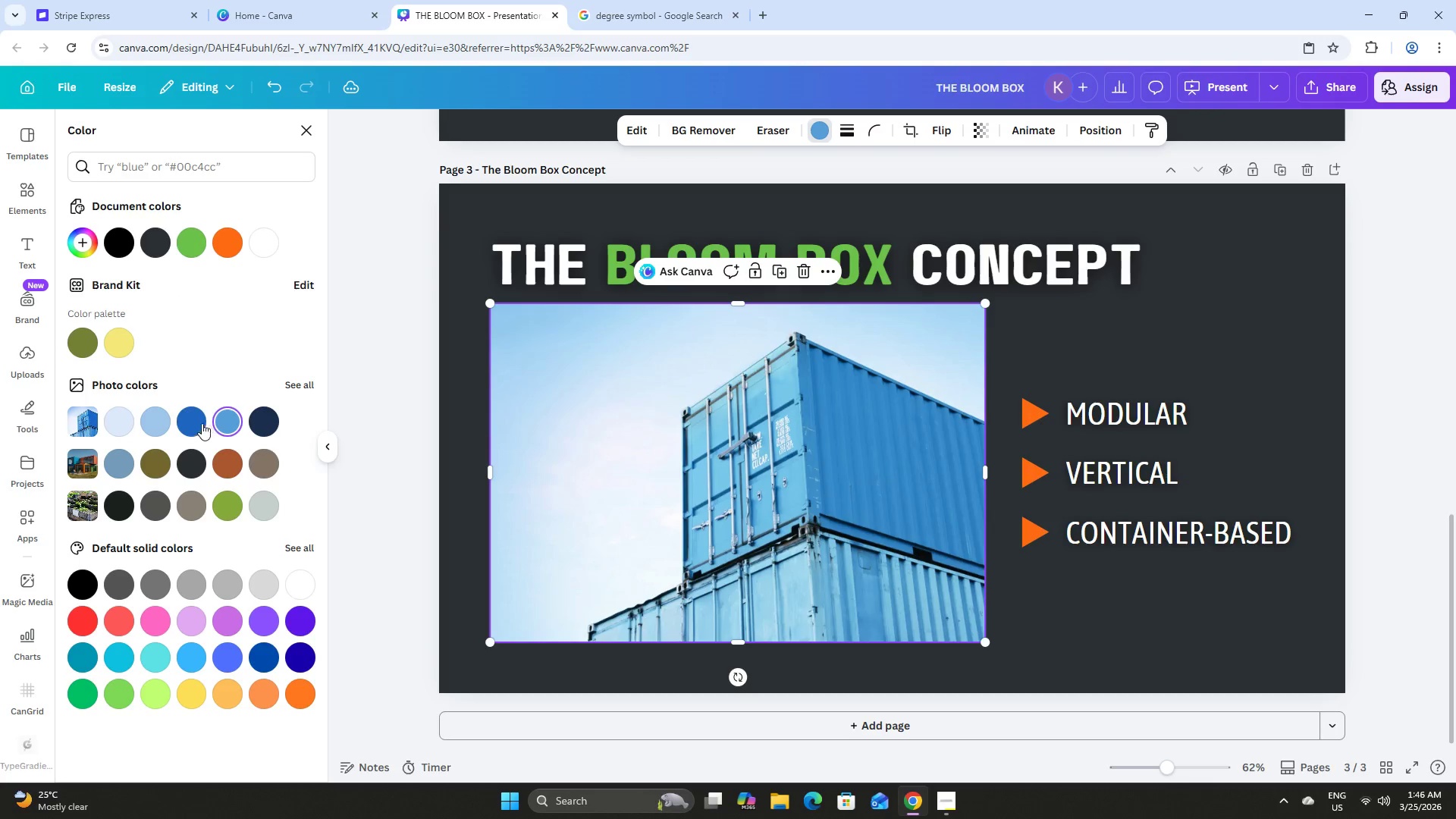 
left_click([159, 420])
 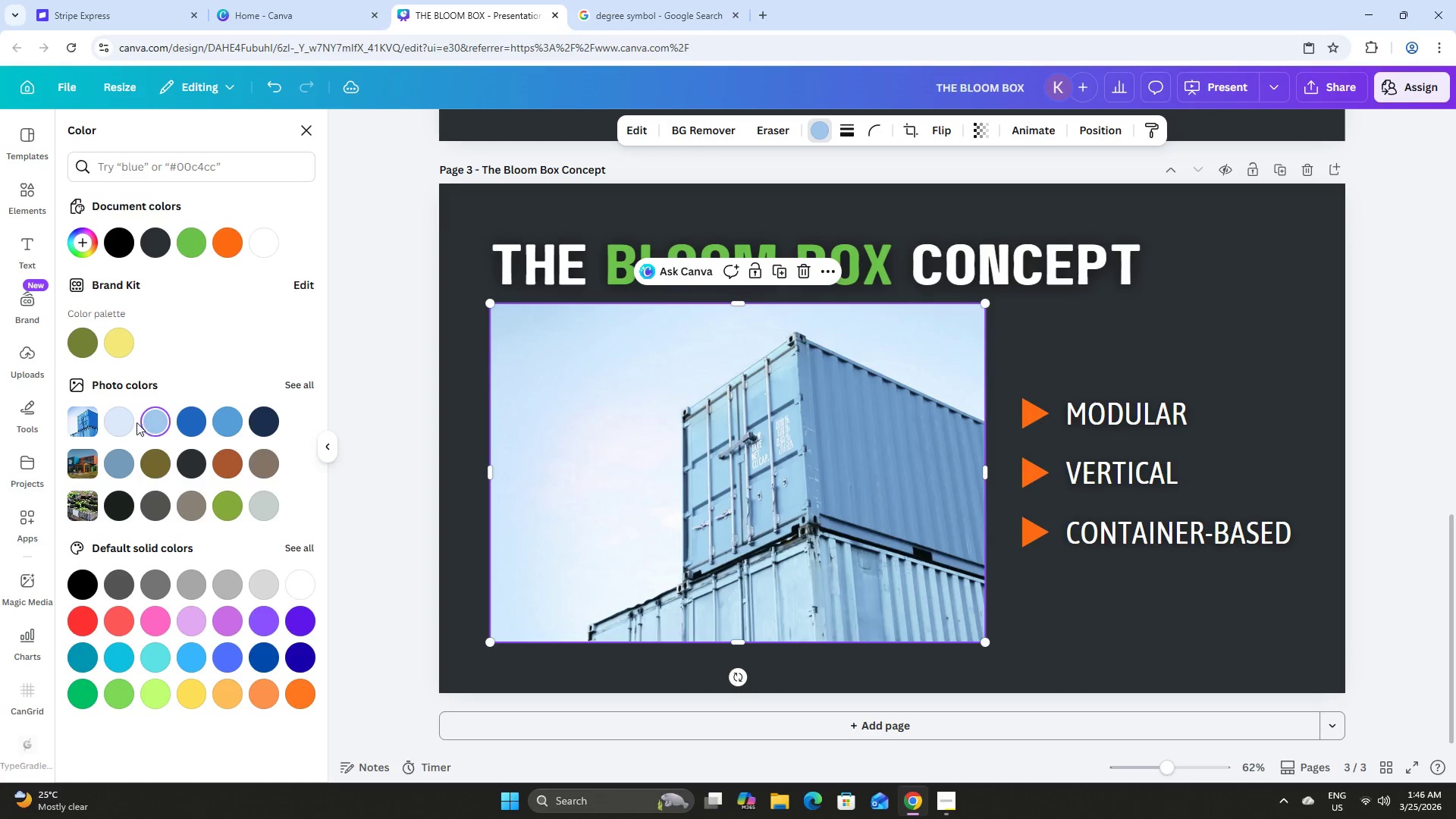 
left_click([129, 422])
 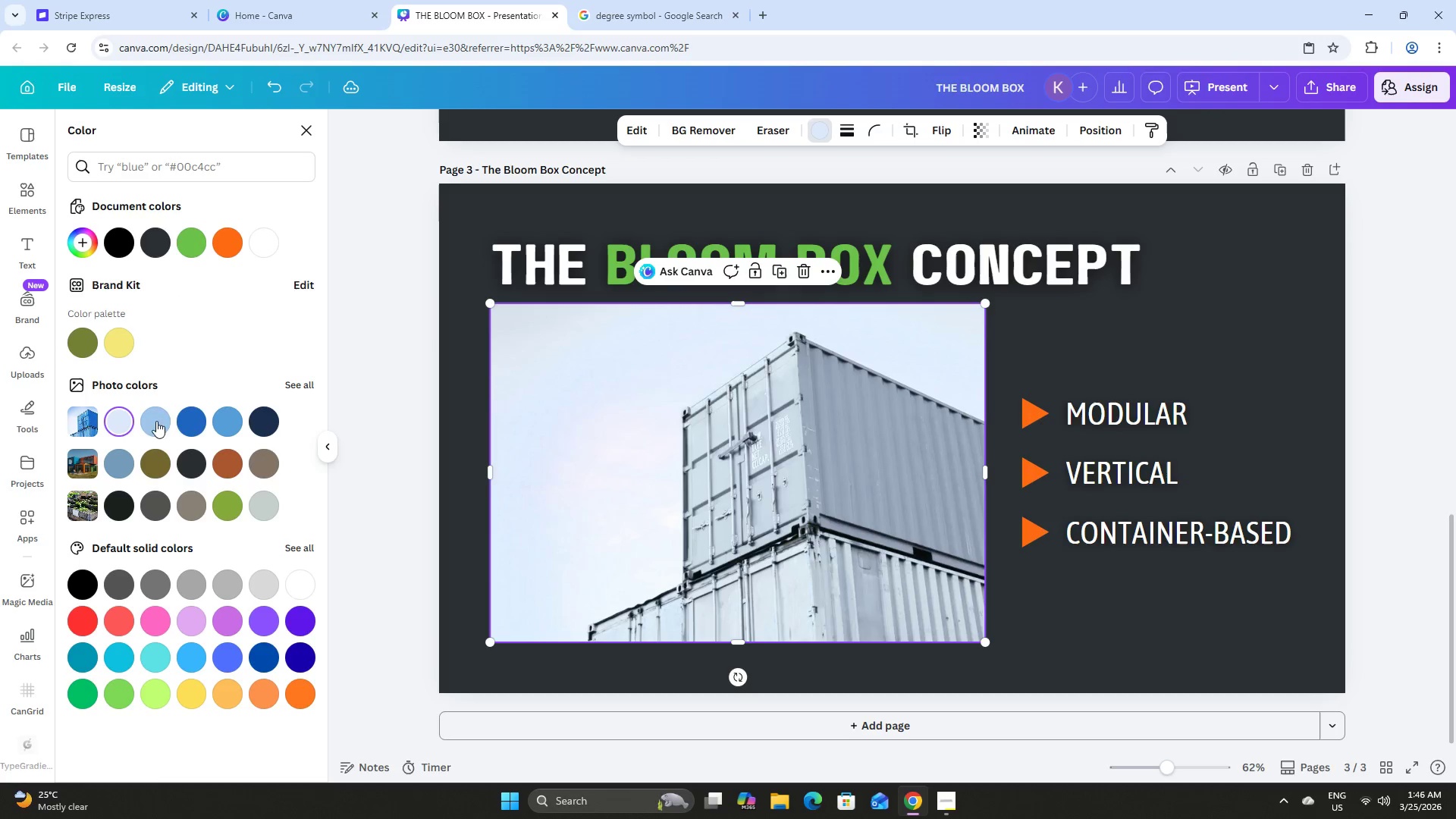 
mouse_move([218, 424])
 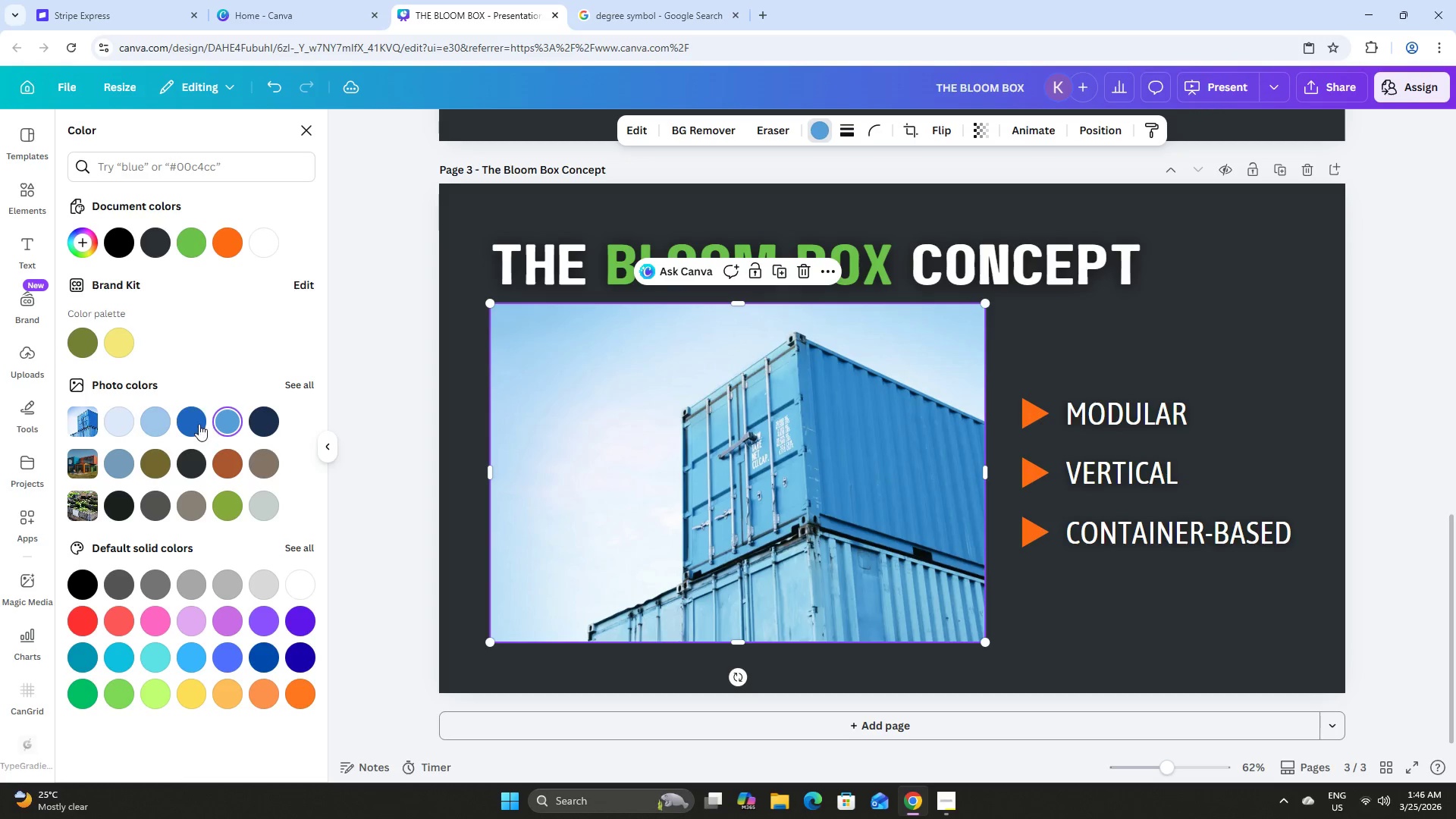 
left_click([196, 422])
 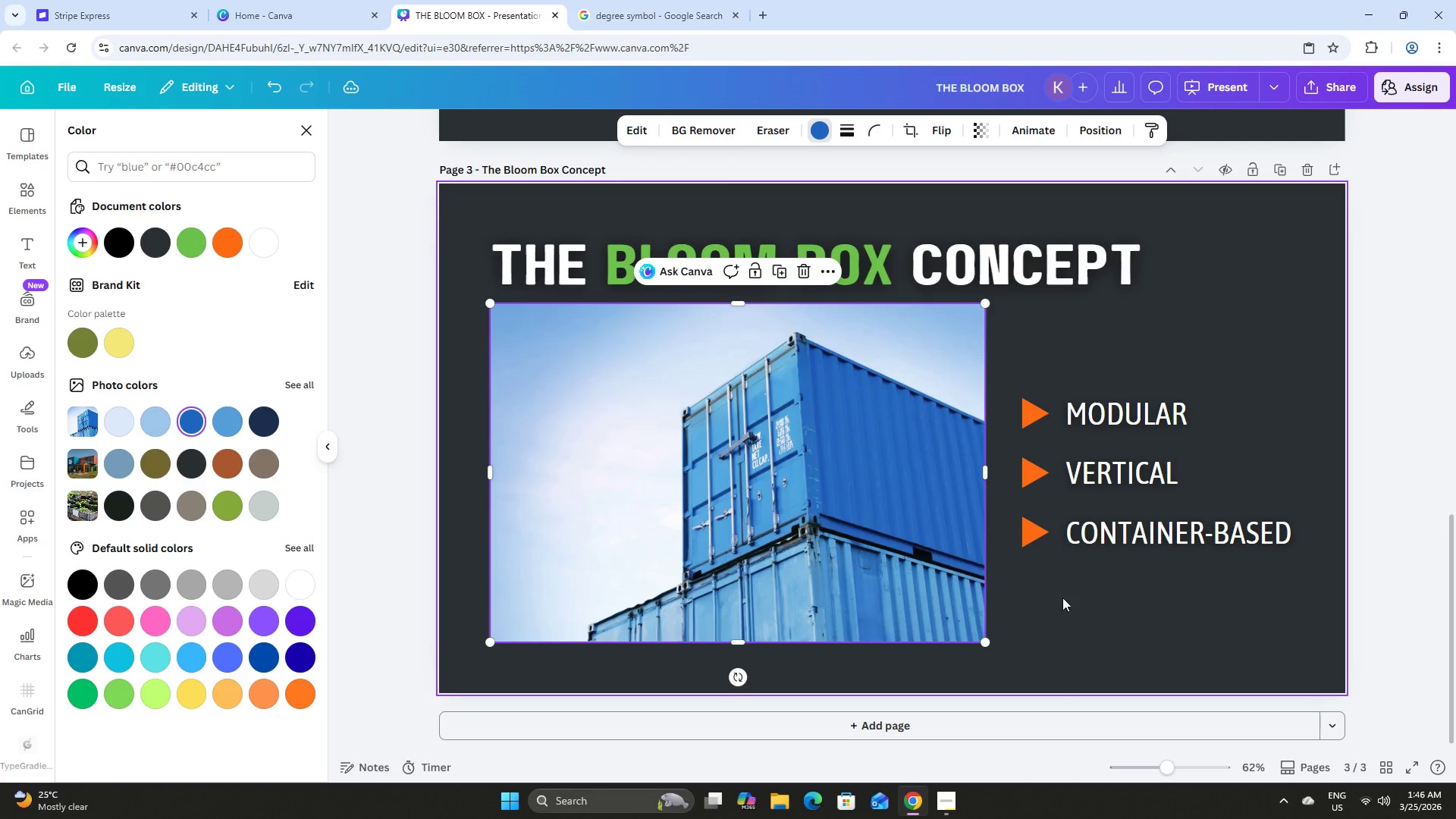 
double_click([1071, 604])
 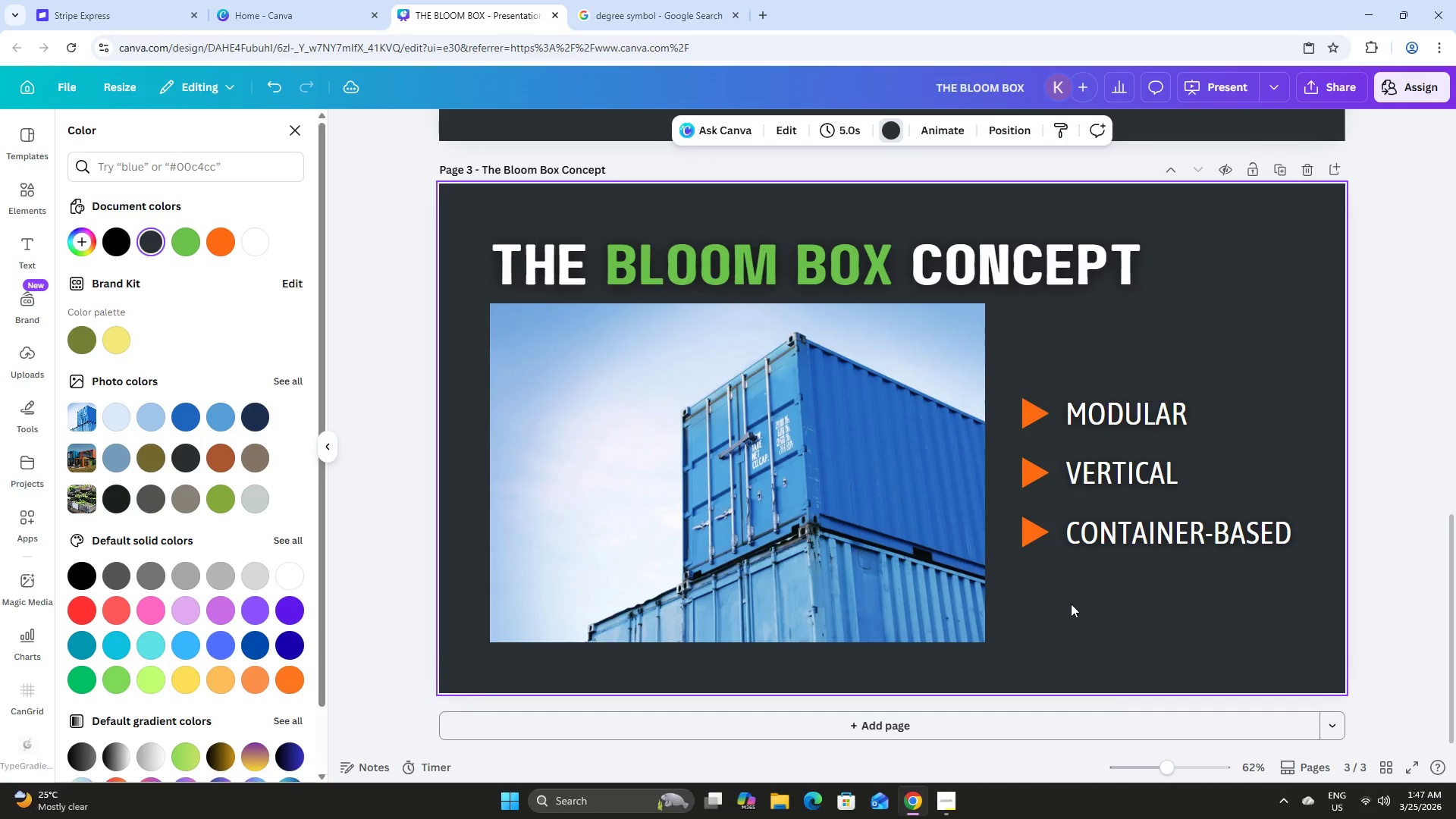 
scroll: coordinate [1071, 604], scroll_direction: up, amount: 2.0
 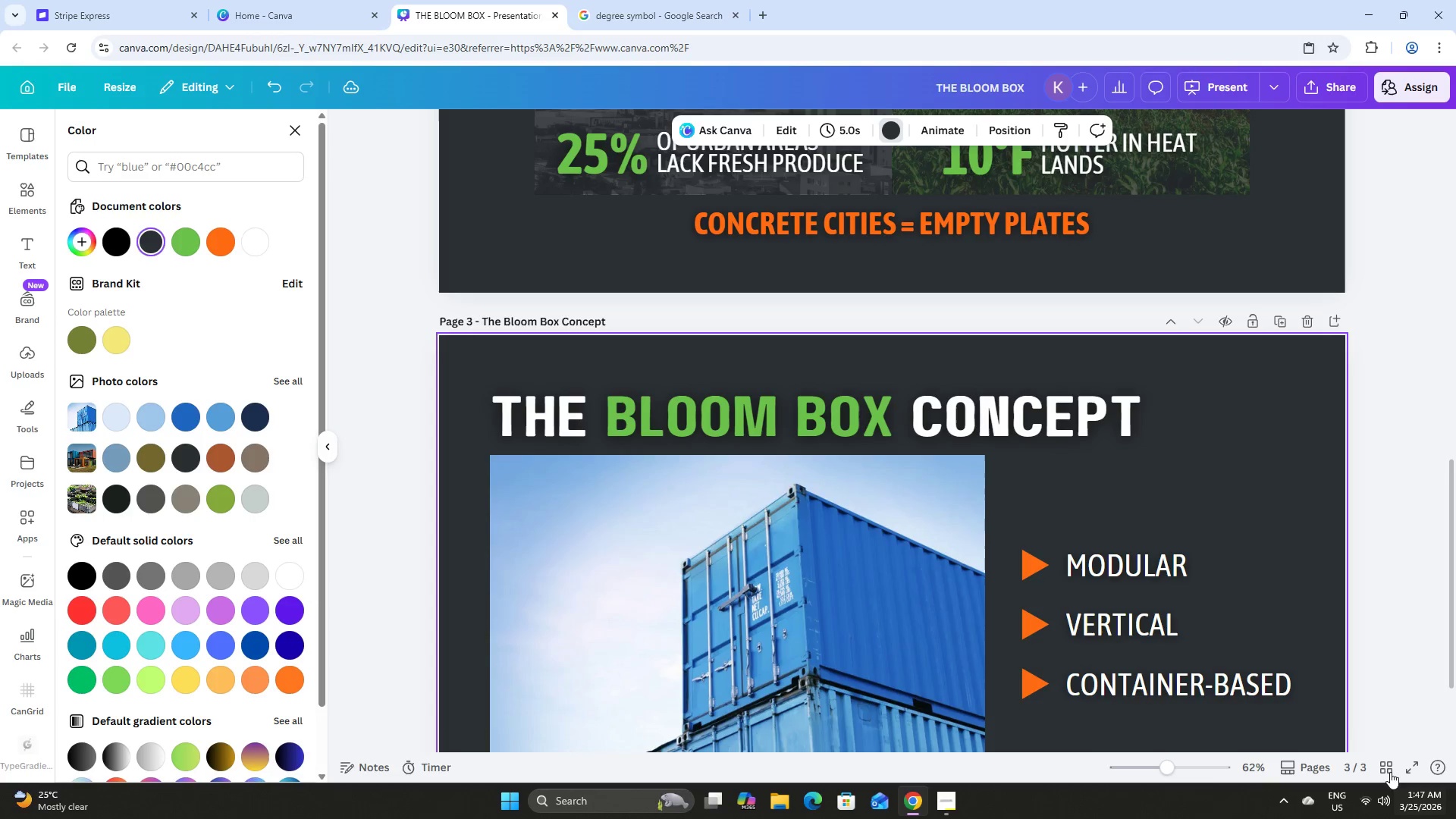 
left_click([1382, 767])
 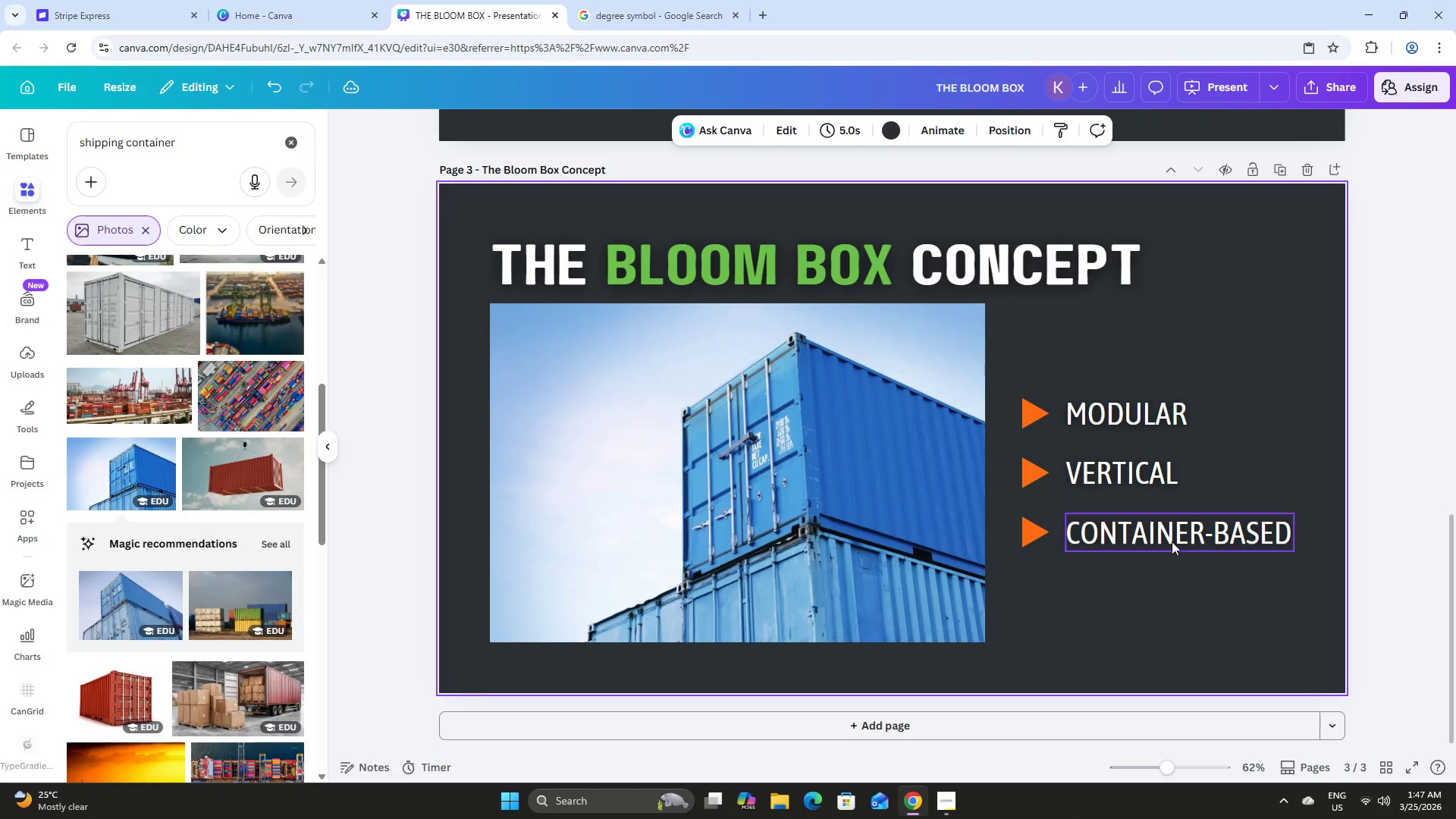 
left_click([1149, 609])
 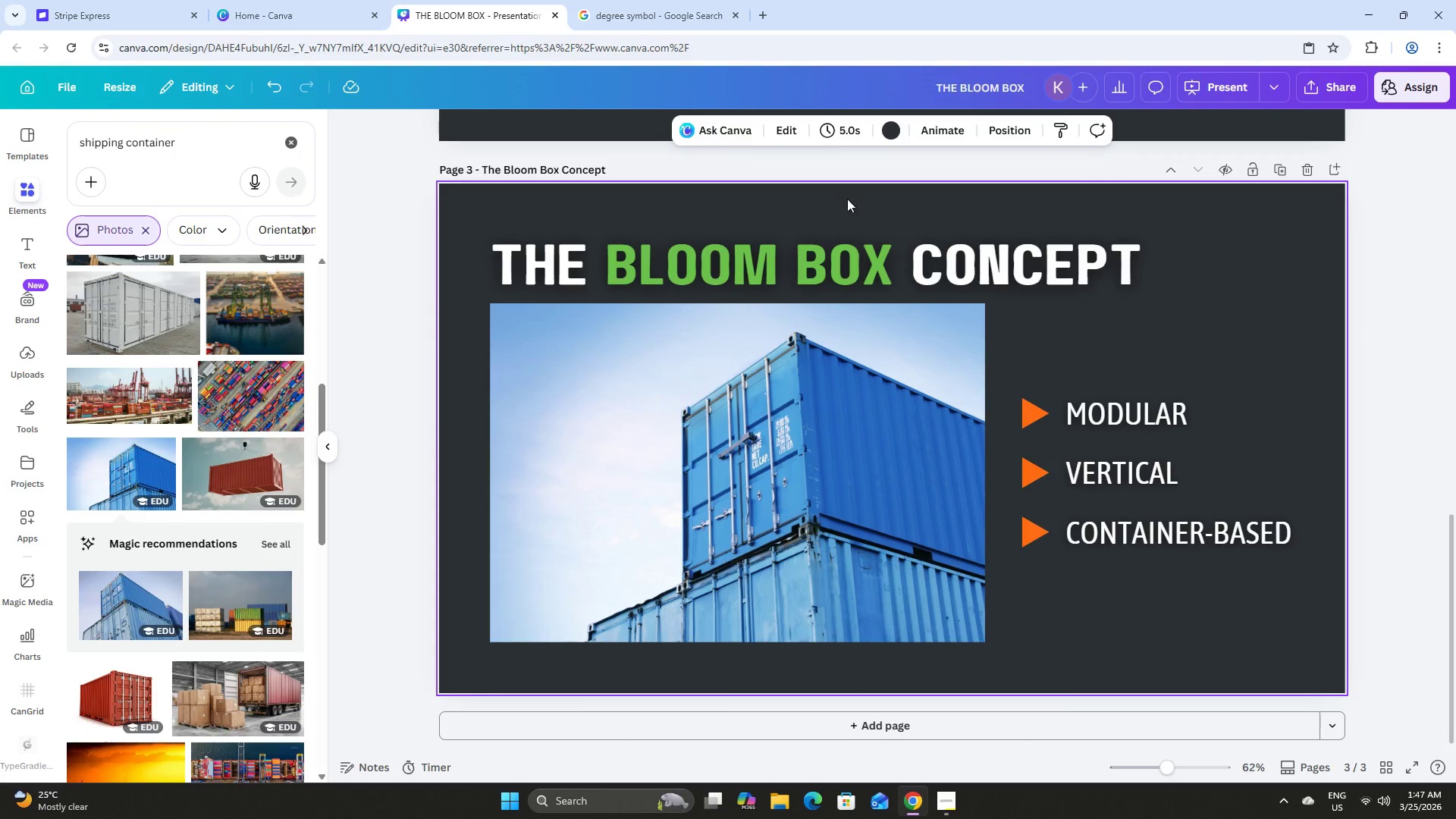 
scroll: coordinate [1158, 523], scroll_direction: down, amount: 4.0
 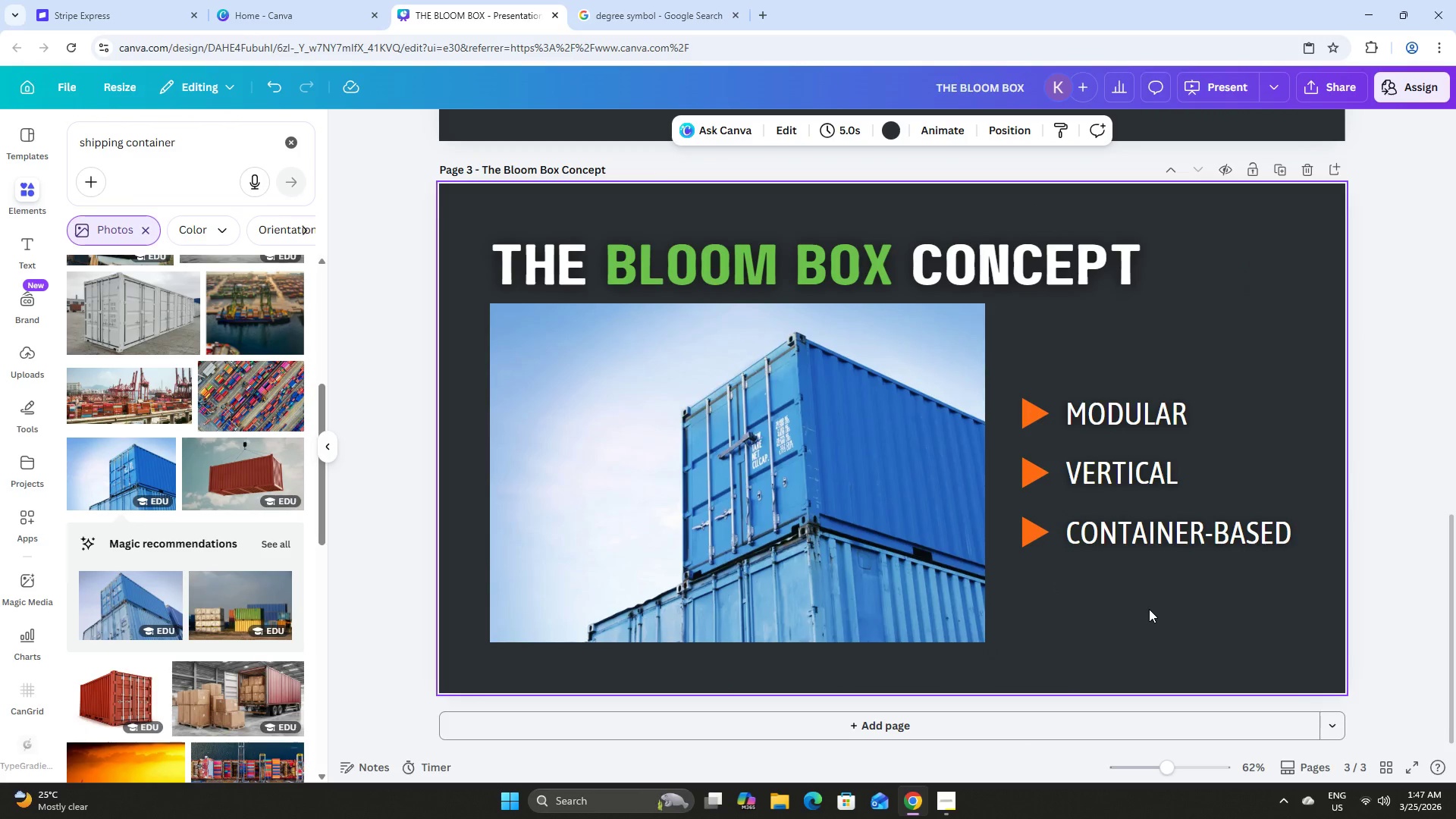 
wait(5.46)
 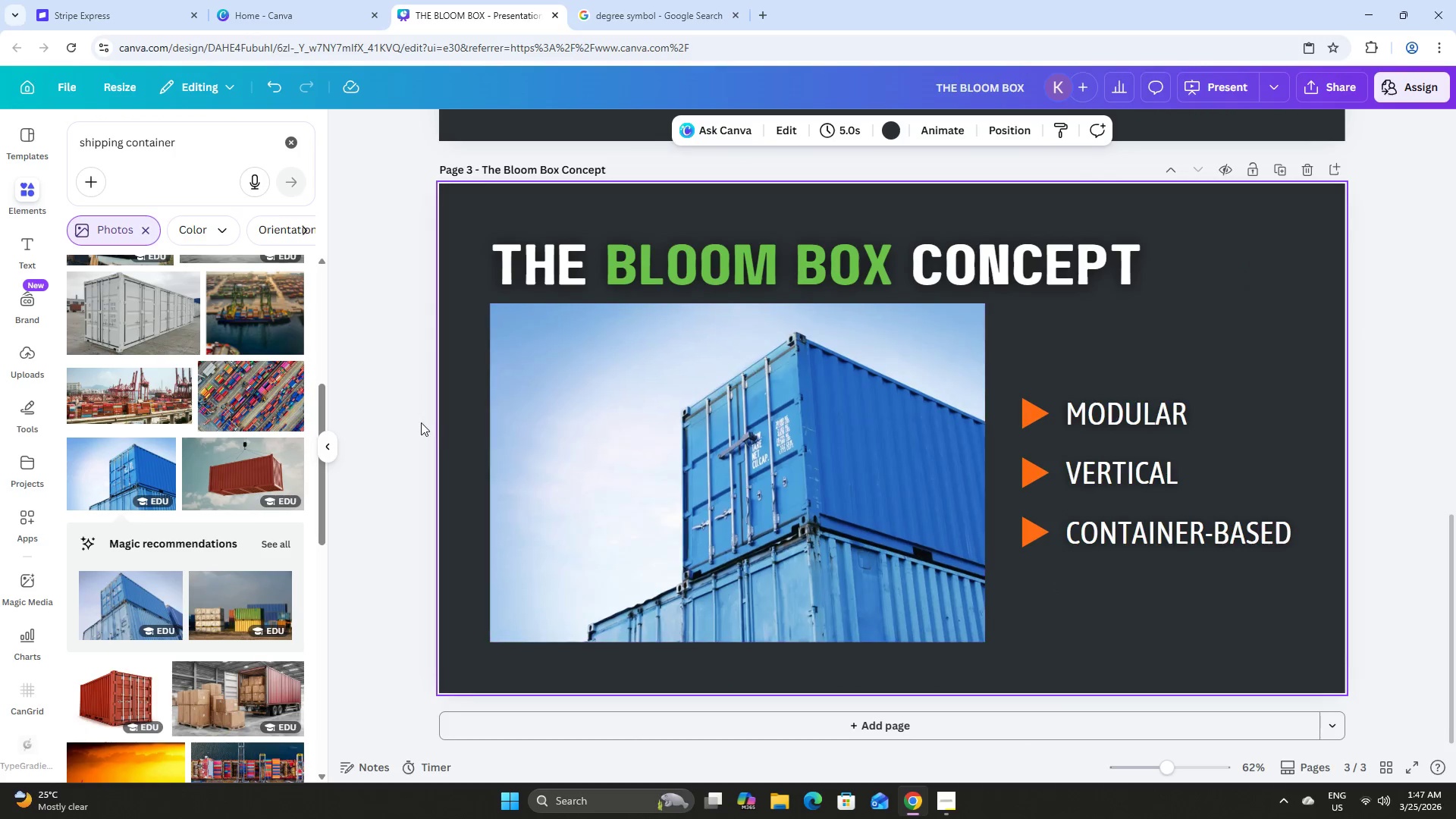 
scroll: coordinate [807, 494], scroll_direction: up, amount: 4.0
 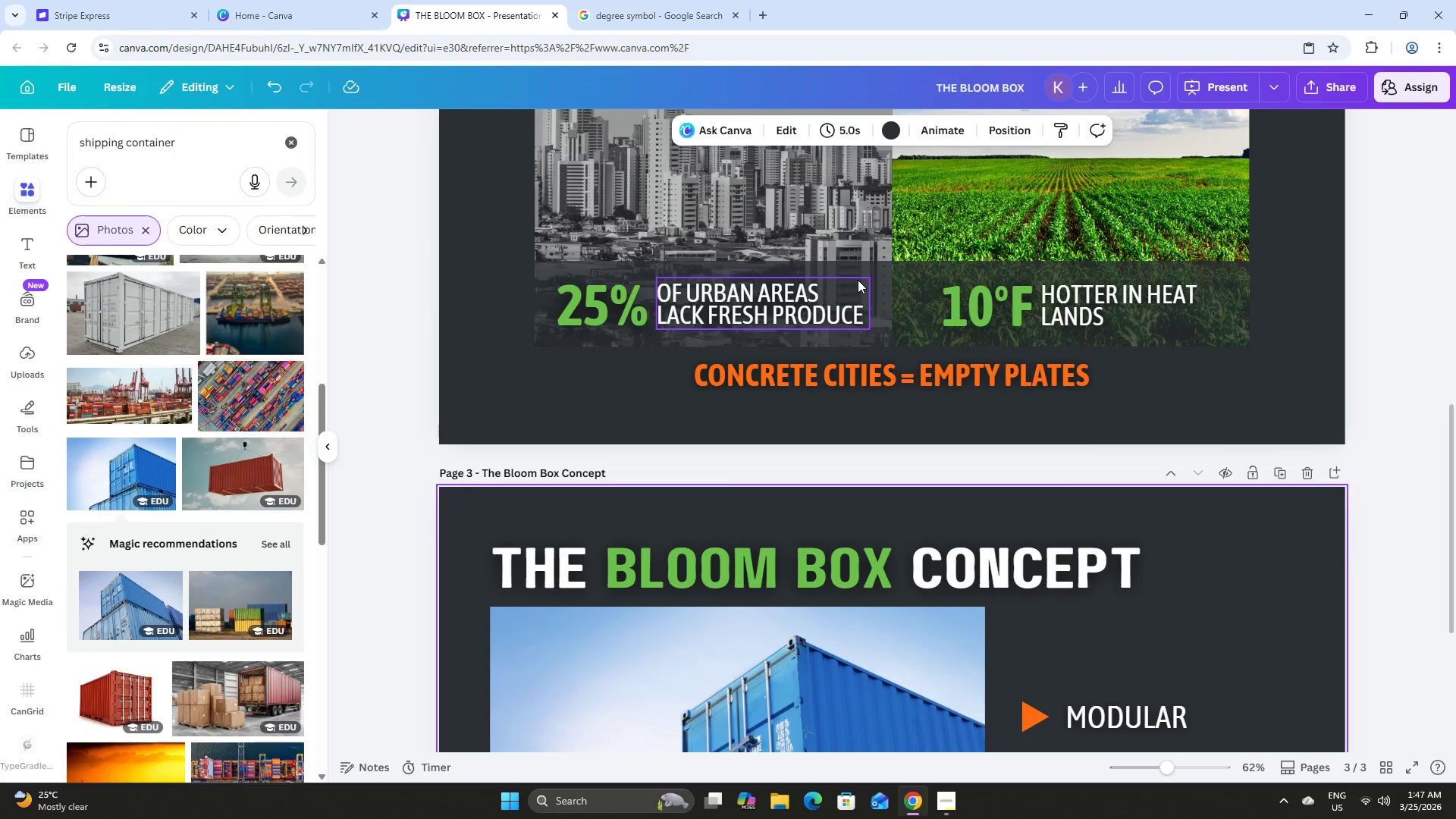 
left_click([858, 269])
 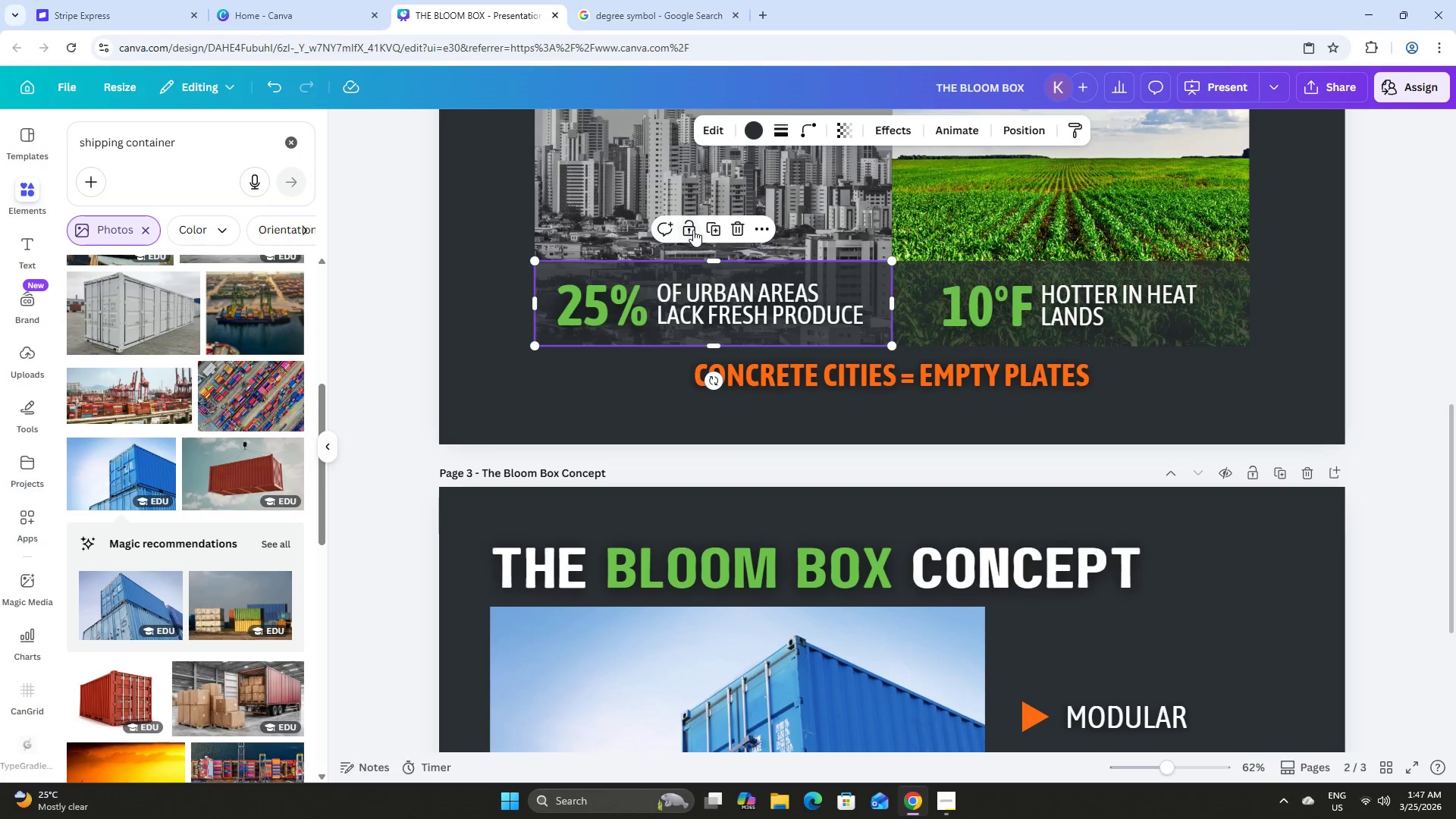 
left_click([719, 227])
 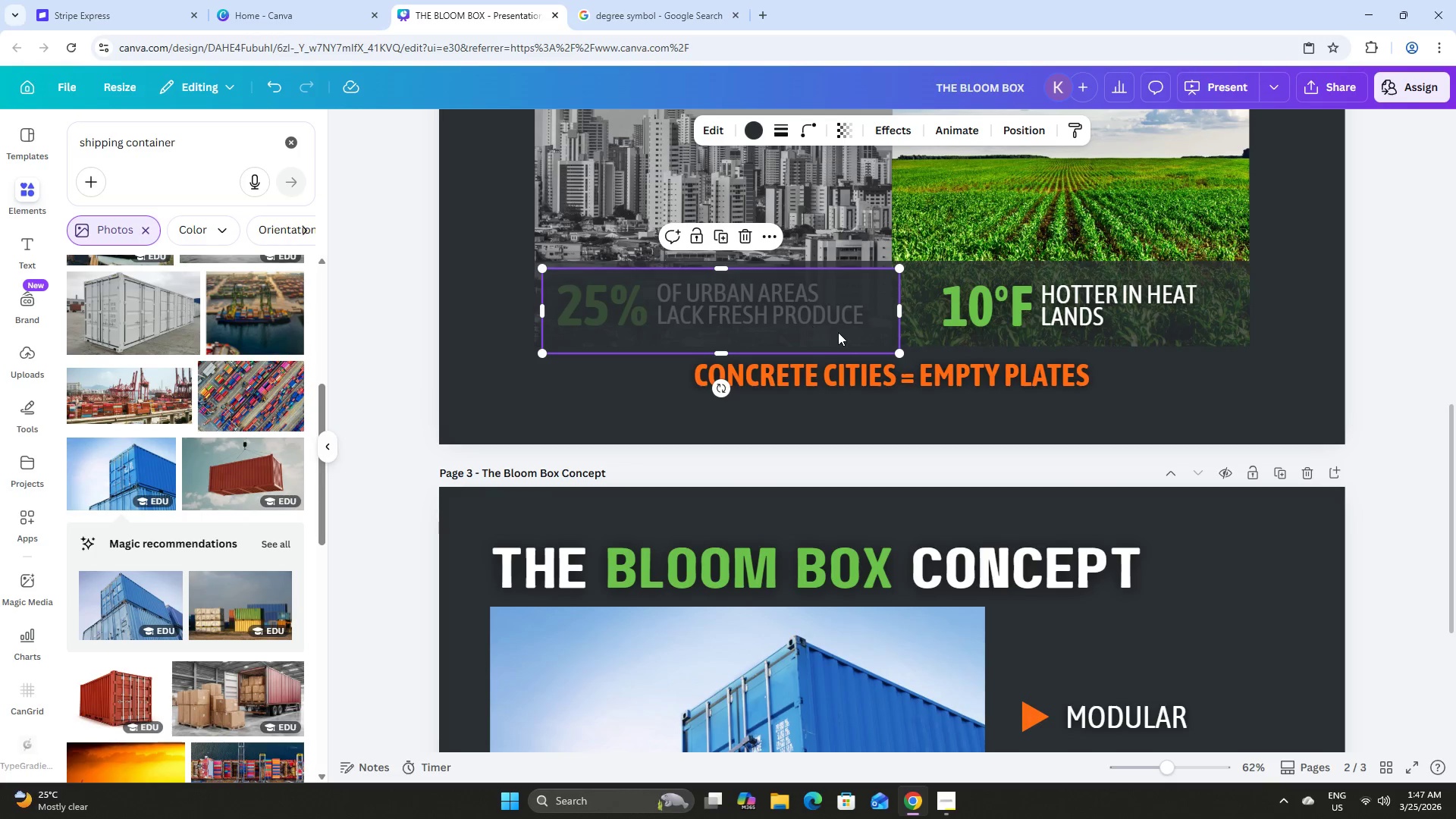 
left_click_drag(start_coordinate=[836, 333], to_coordinate=[855, 745])
 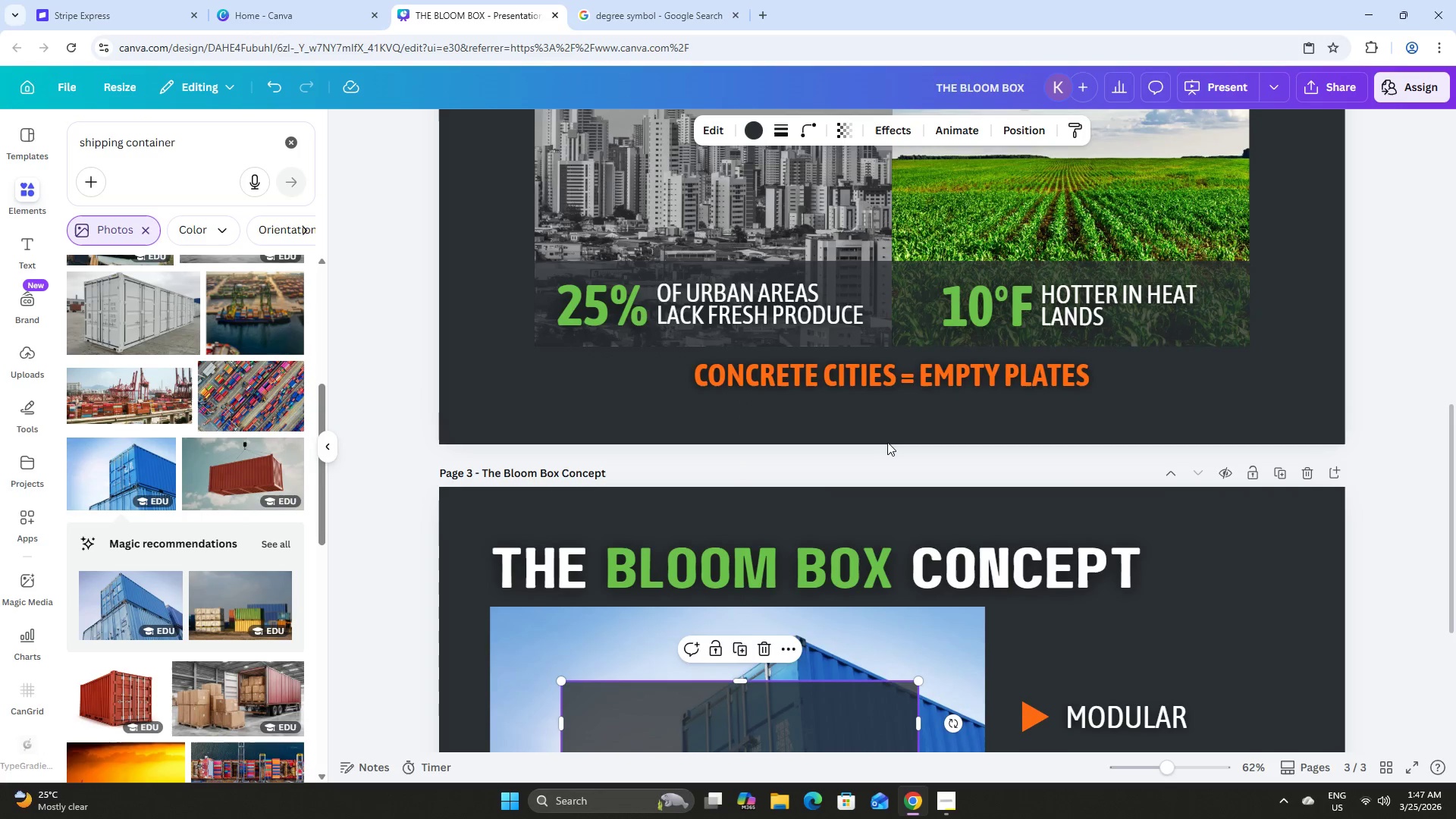 
left_click_drag(start_coordinate=[801, 410], to_coordinate=[733, 590])
 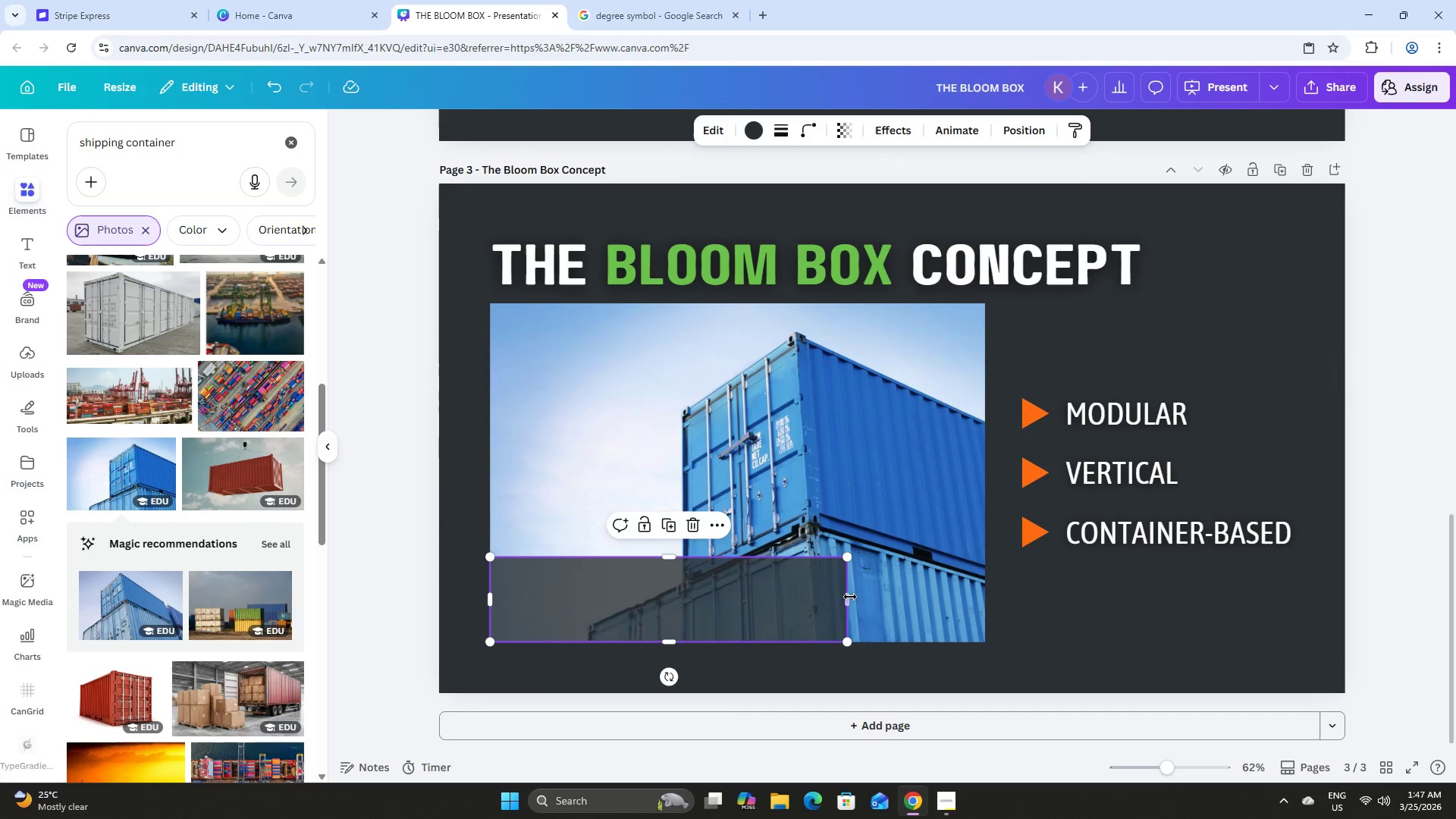 
scroll: coordinate [888, 438], scroll_direction: down, amount: 5.0
 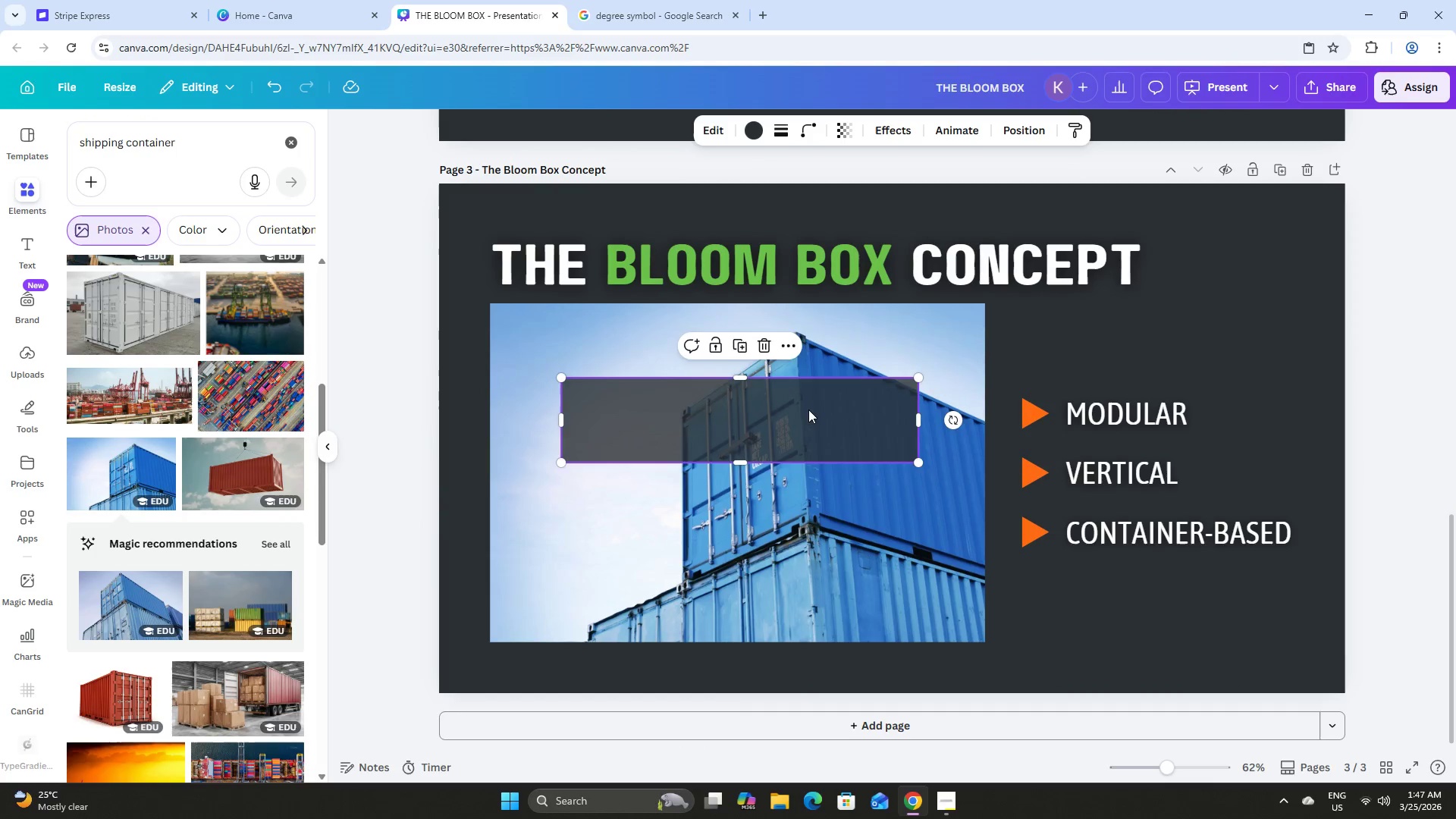 
left_click_drag(start_coordinate=[849, 597], to_coordinate=[984, 604])
 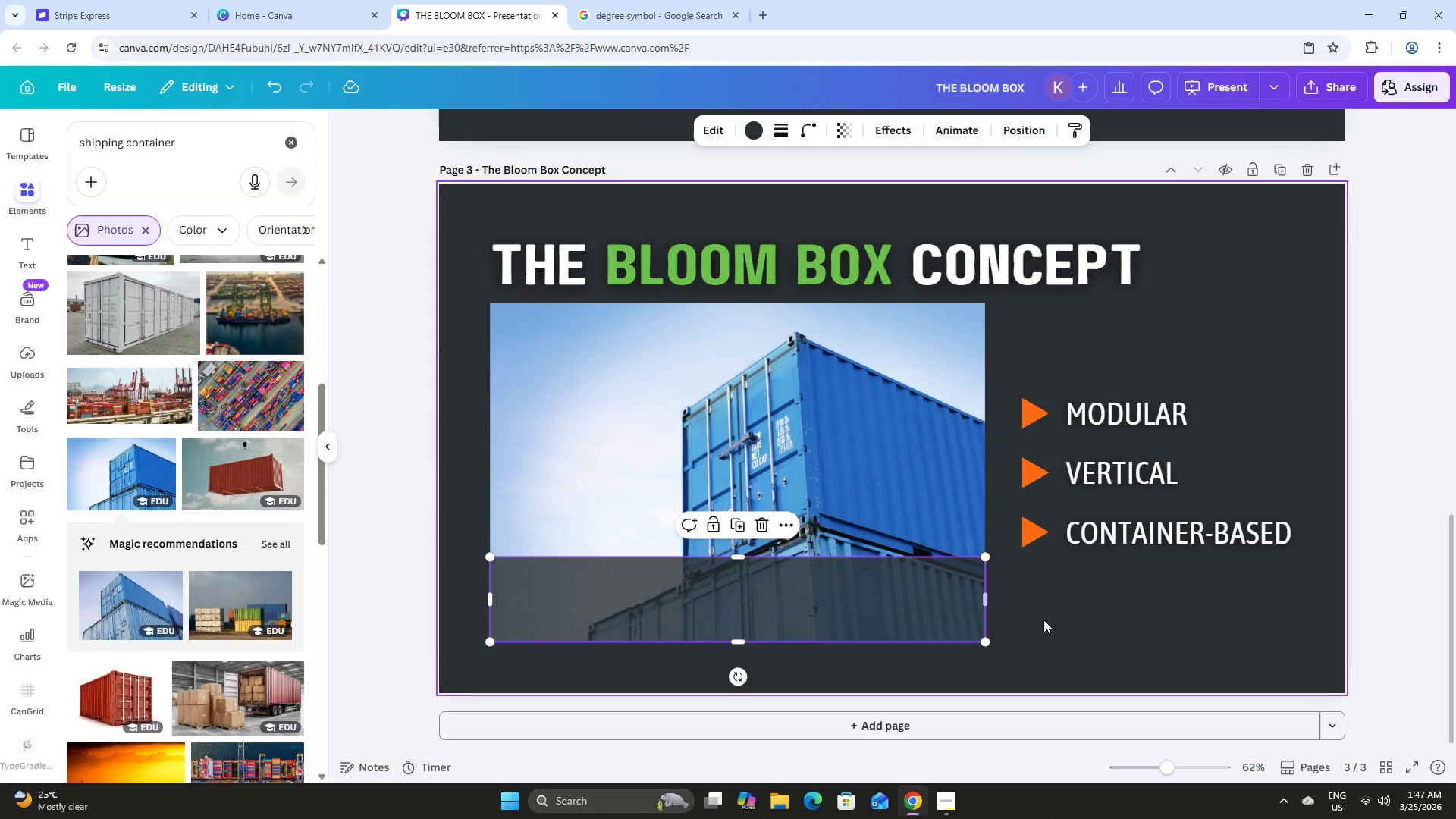 
left_click([1060, 623])
 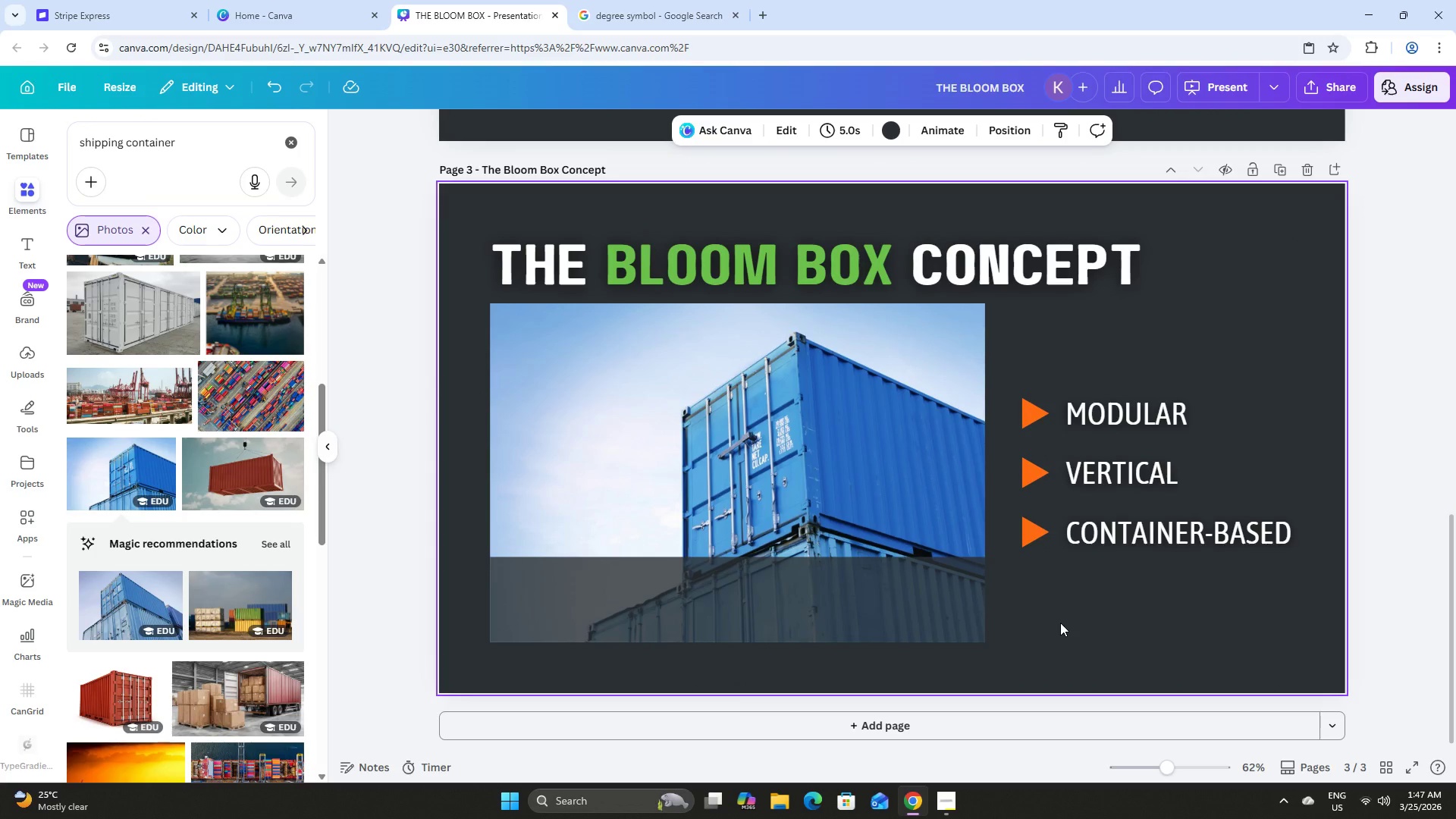 
wait(11.89)
 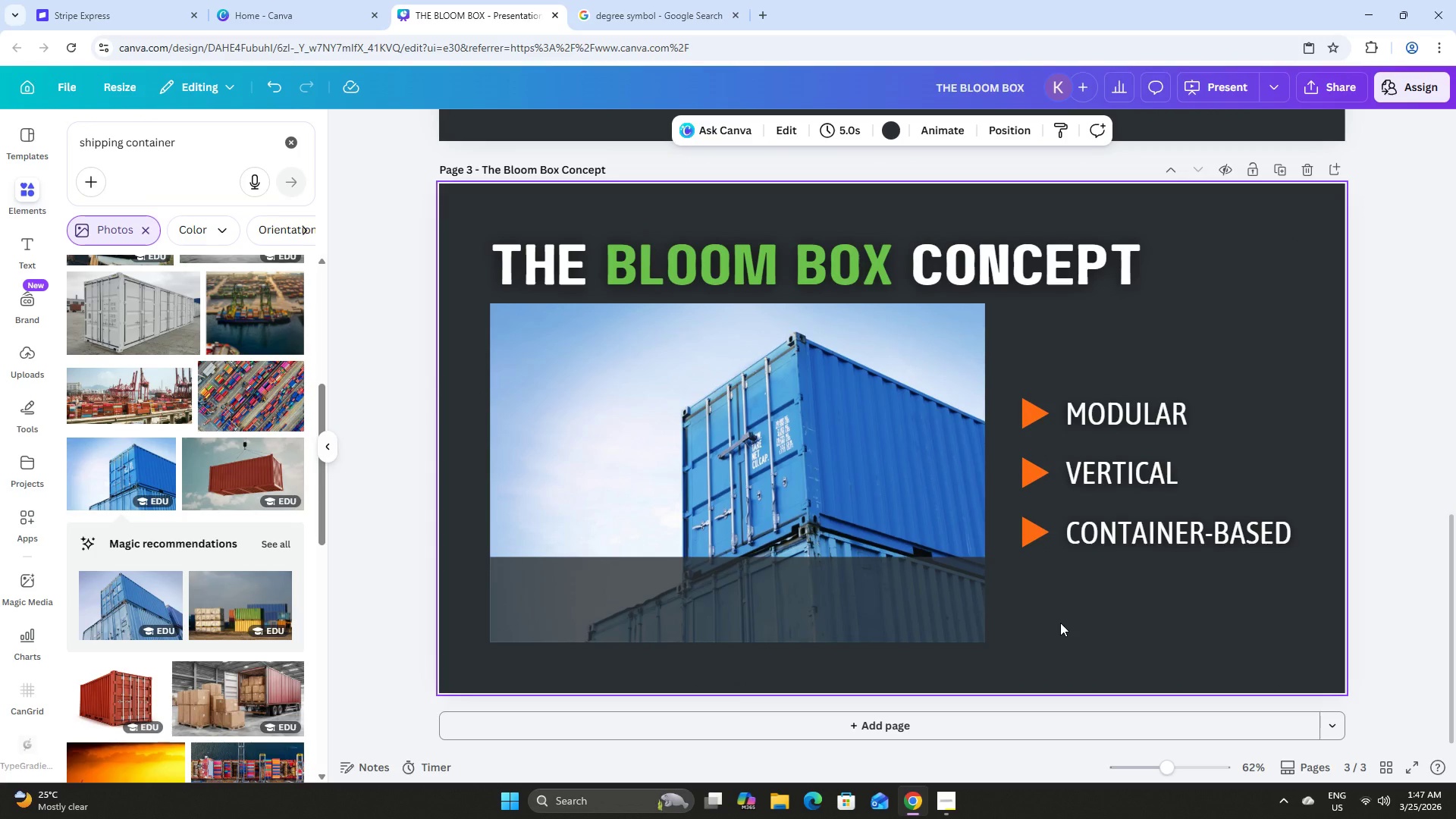 
left_click([1125, 538])
 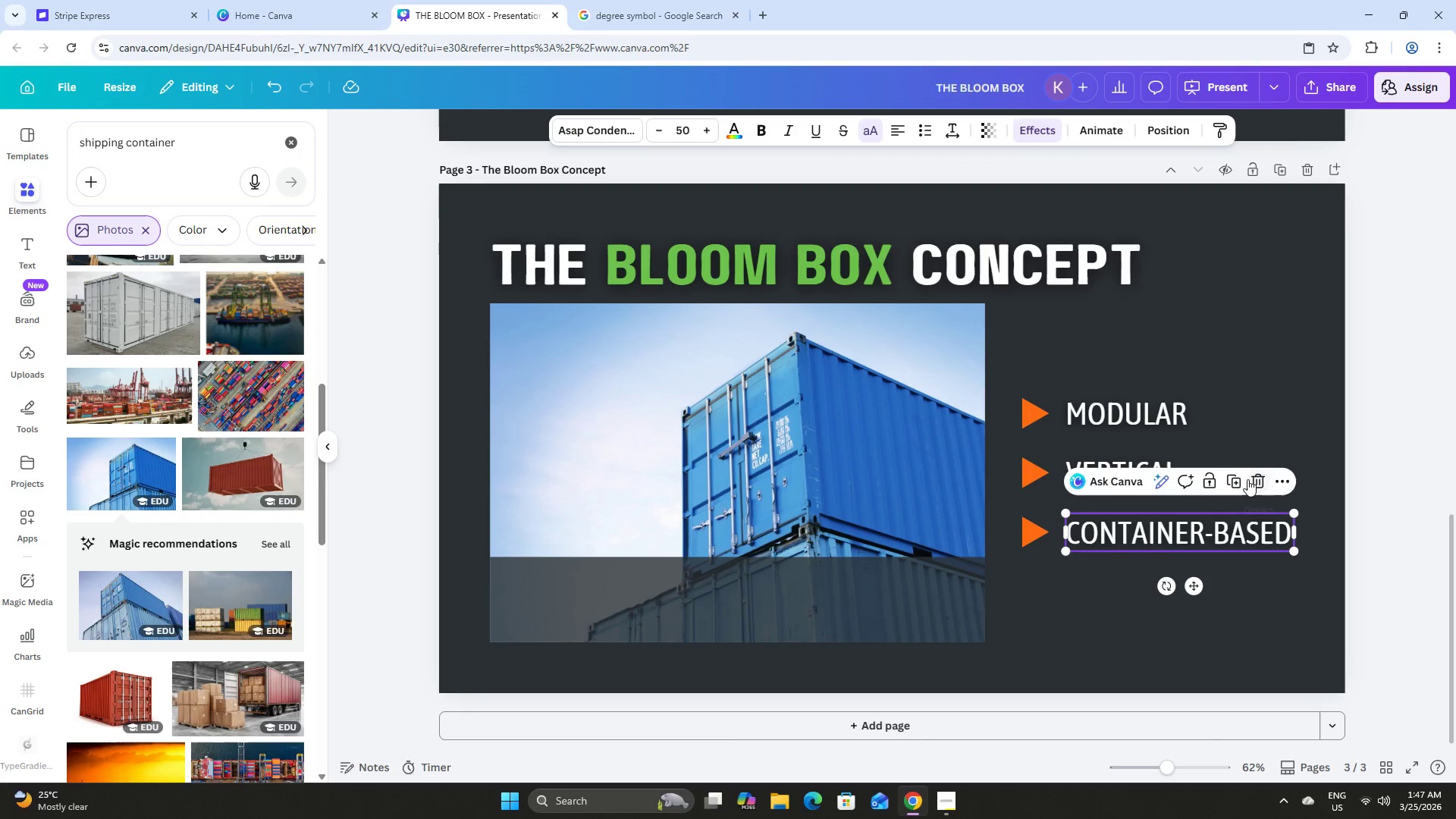 
left_click([1236, 475])
 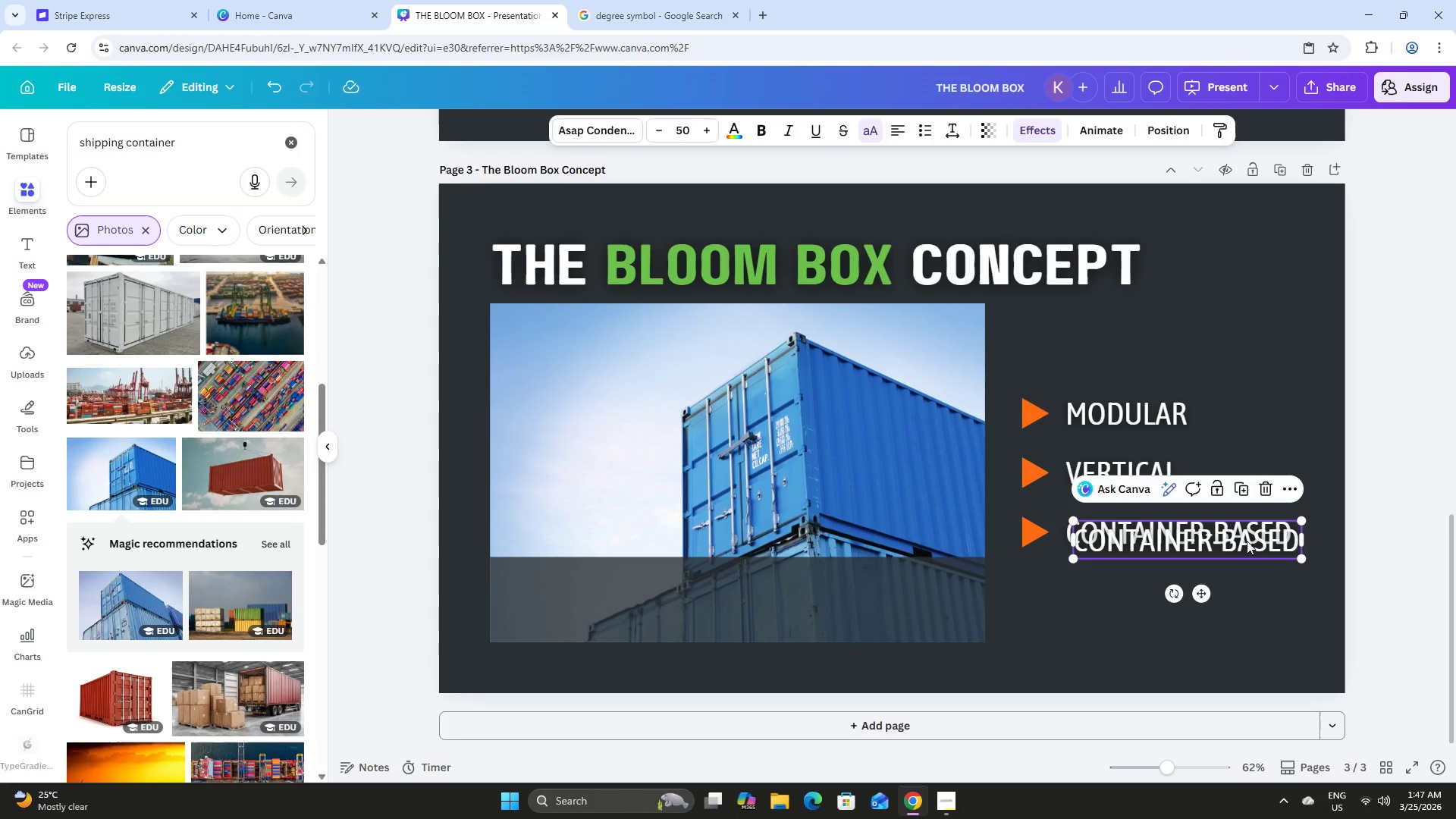 
left_click_drag(start_coordinate=[1247, 541], to_coordinate=[795, 604])
 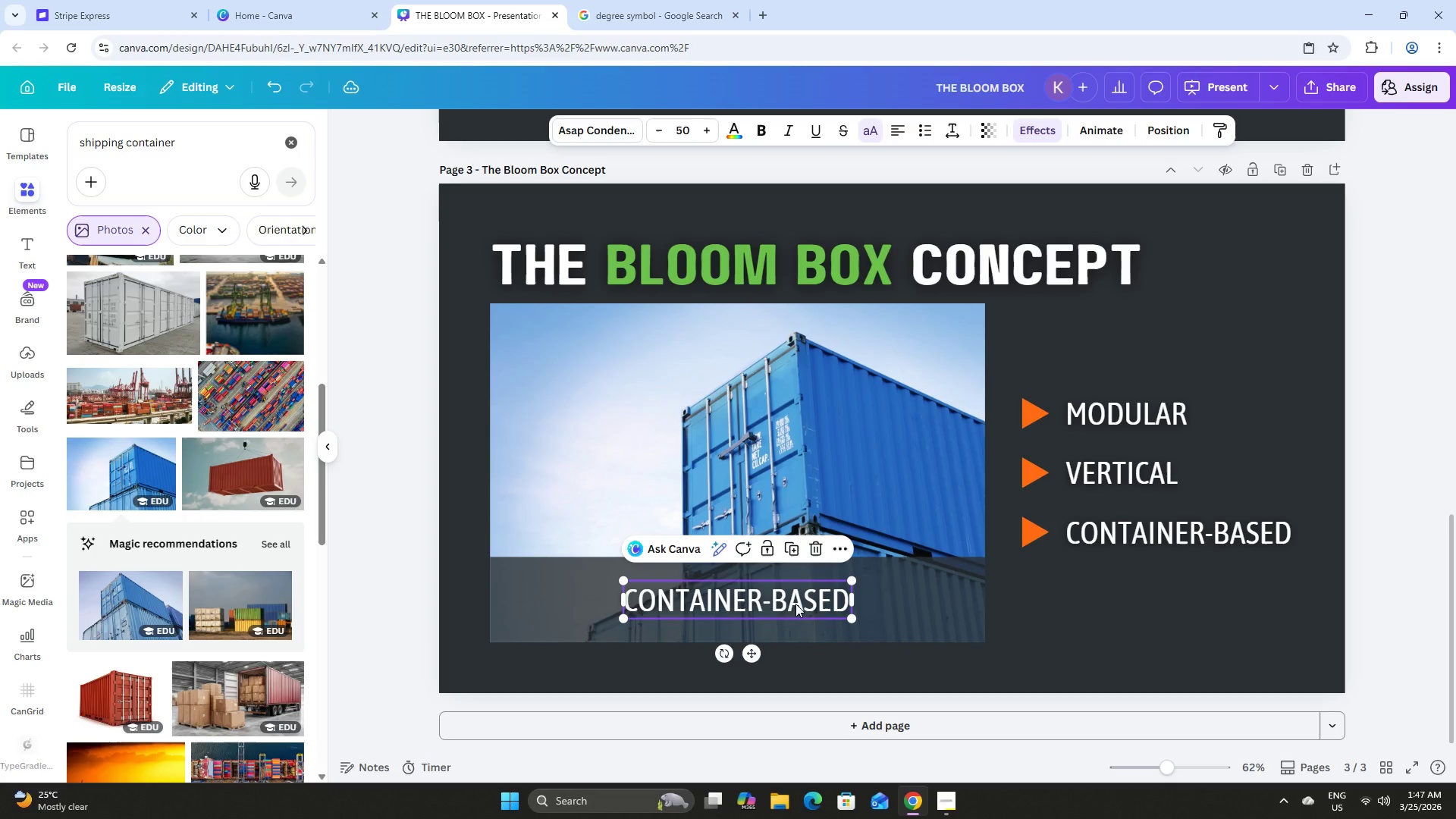 
left_click([795, 604])
 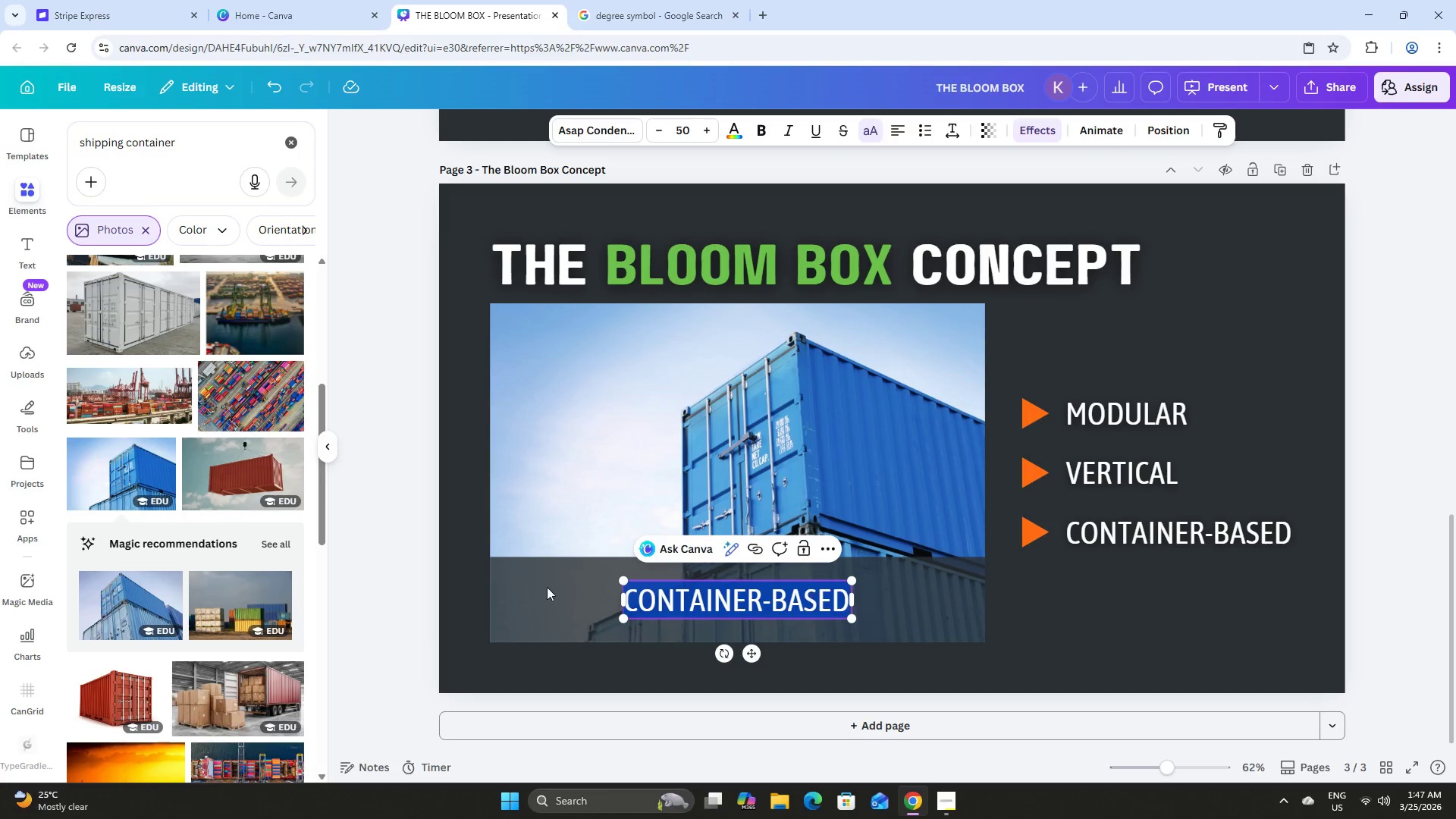 
scroll: coordinate [237, 441], scroll_direction: down, amount: 15.0
 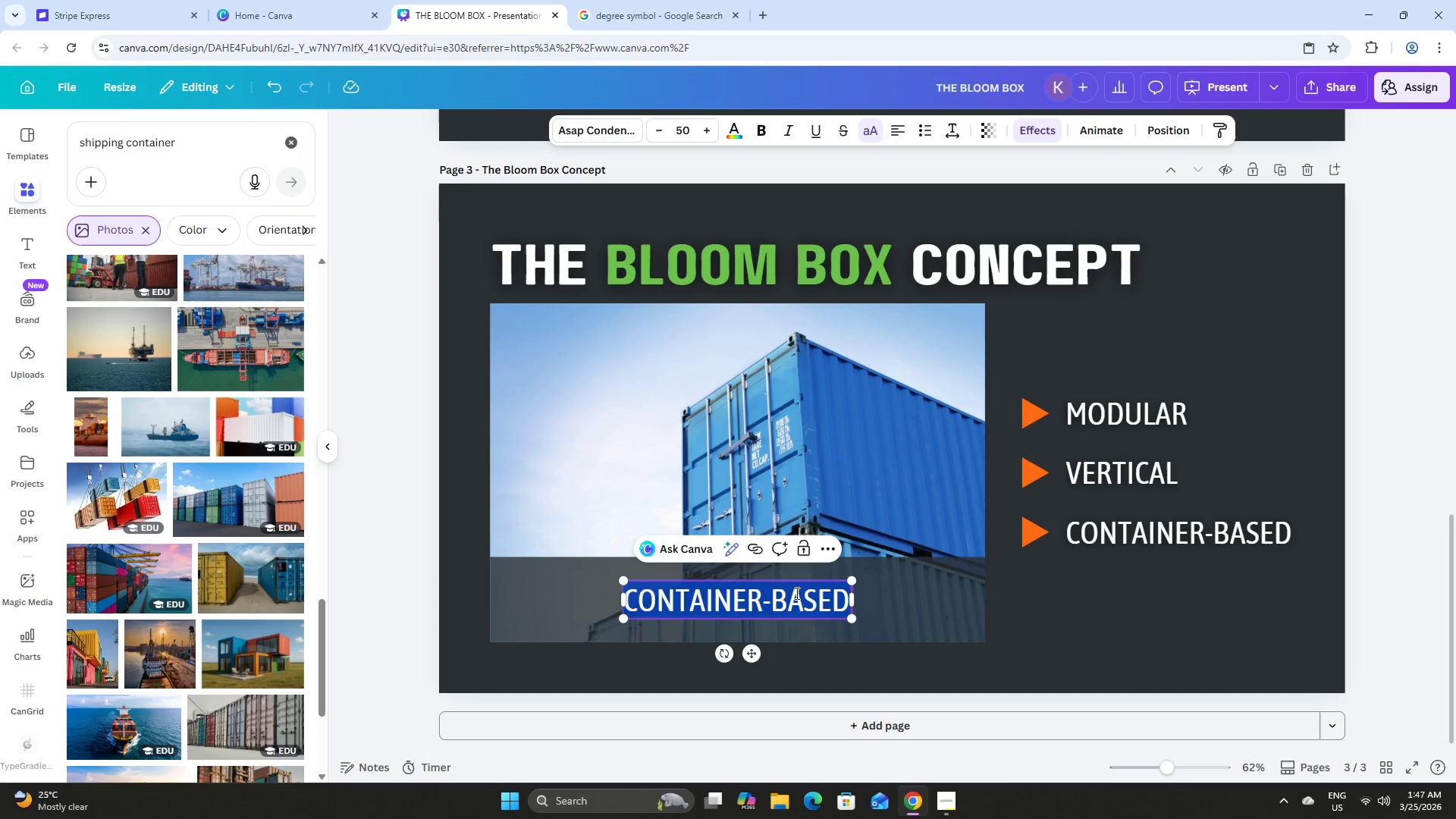 
double_click([770, 599])
 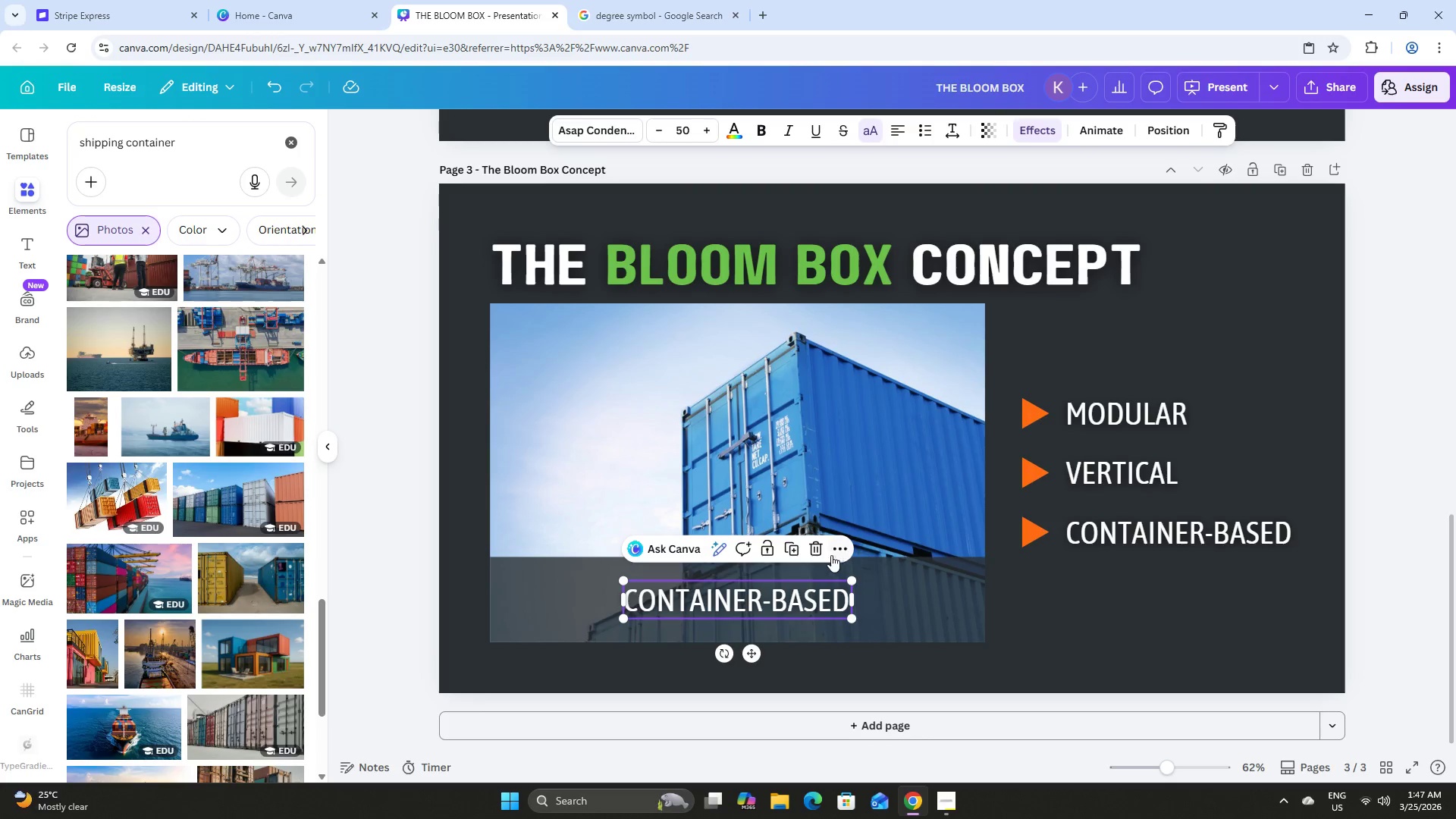 
left_click([816, 548])
 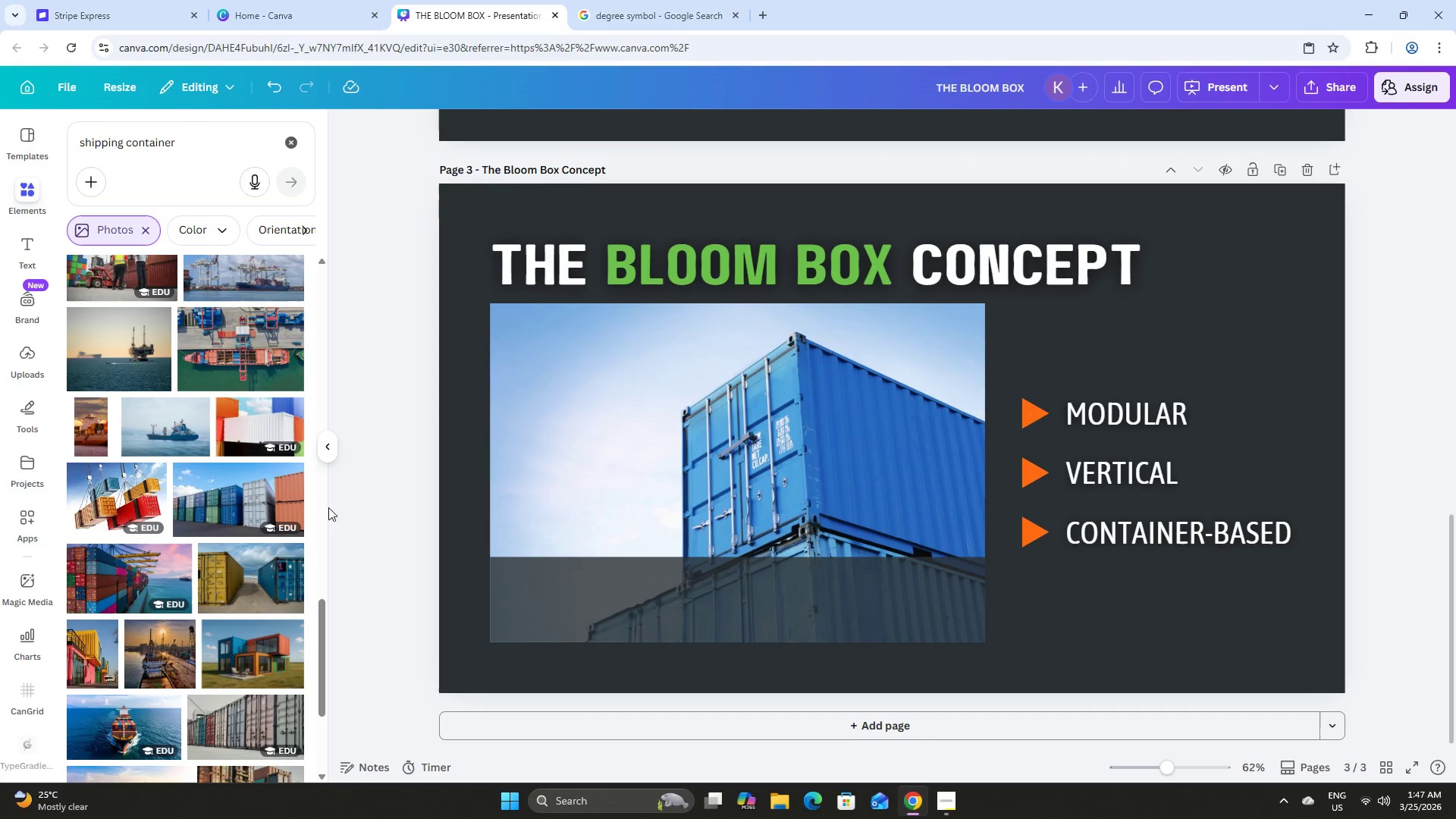 
left_click([242, 491])
 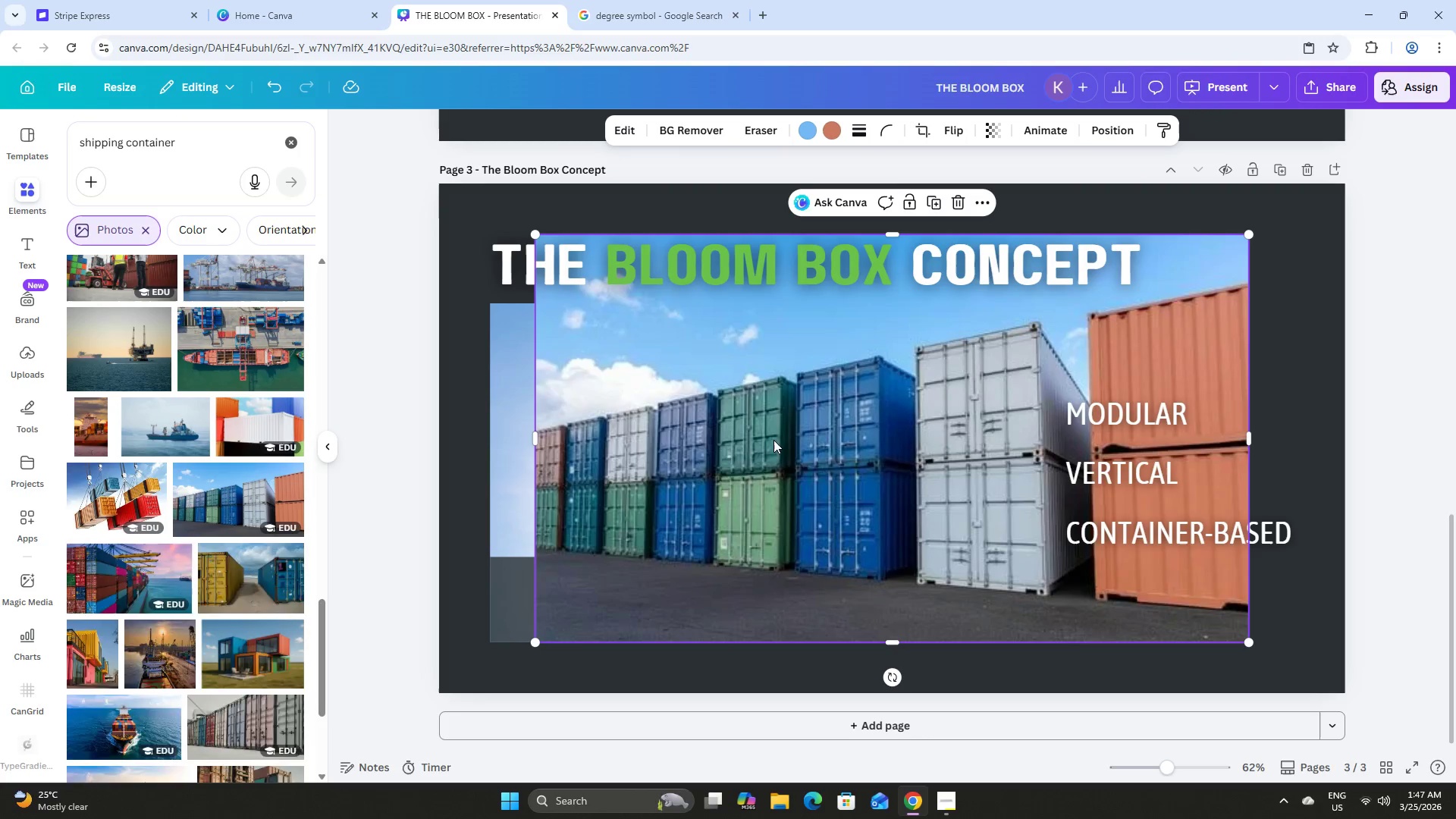 
left_click_drag(start_coordinate=[854, 406], to_coordinate=[808, 475])
 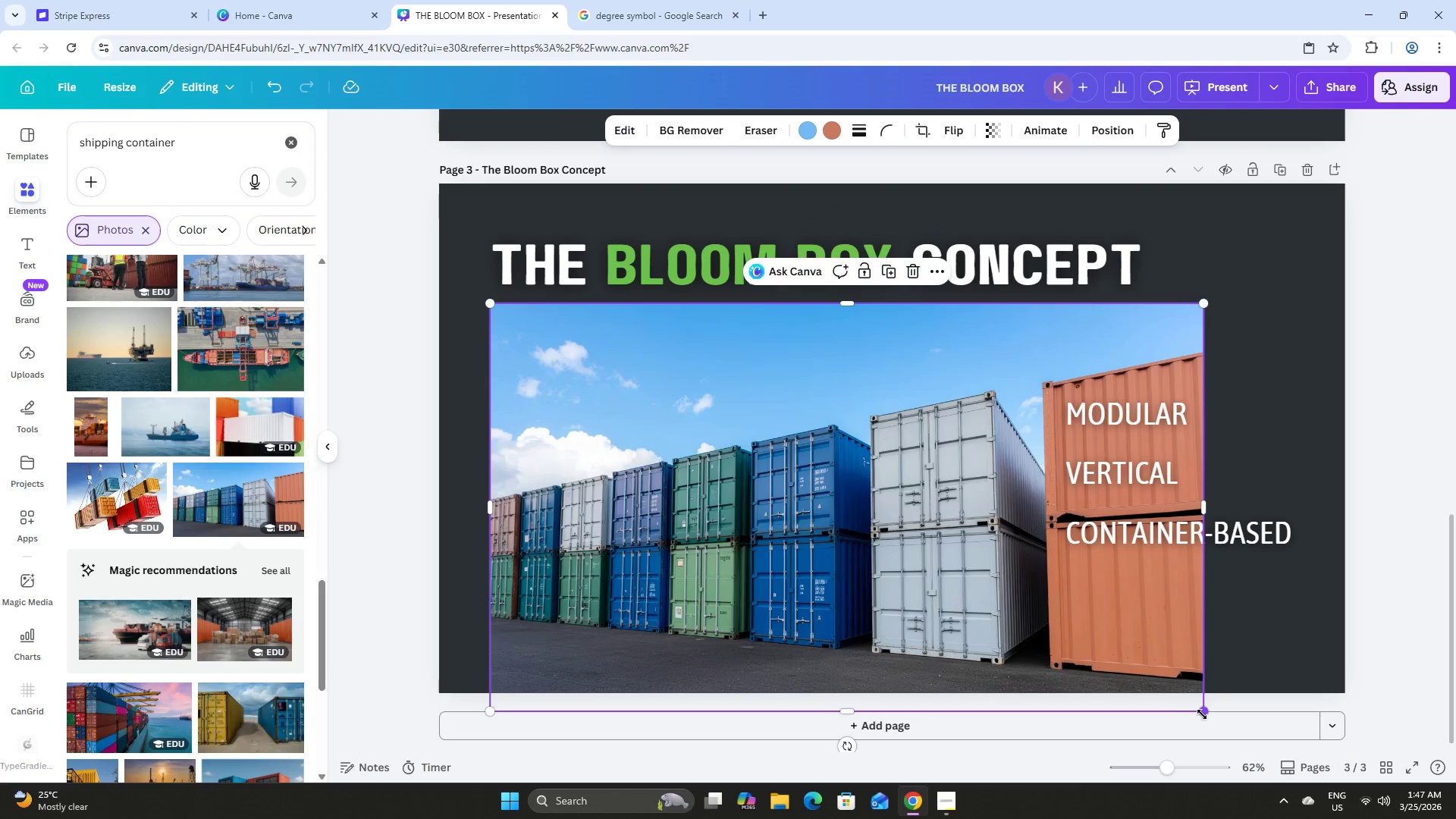 
left_click_drag(start_coordinate=[1203, 714], to_coordinate=[962, 632])
 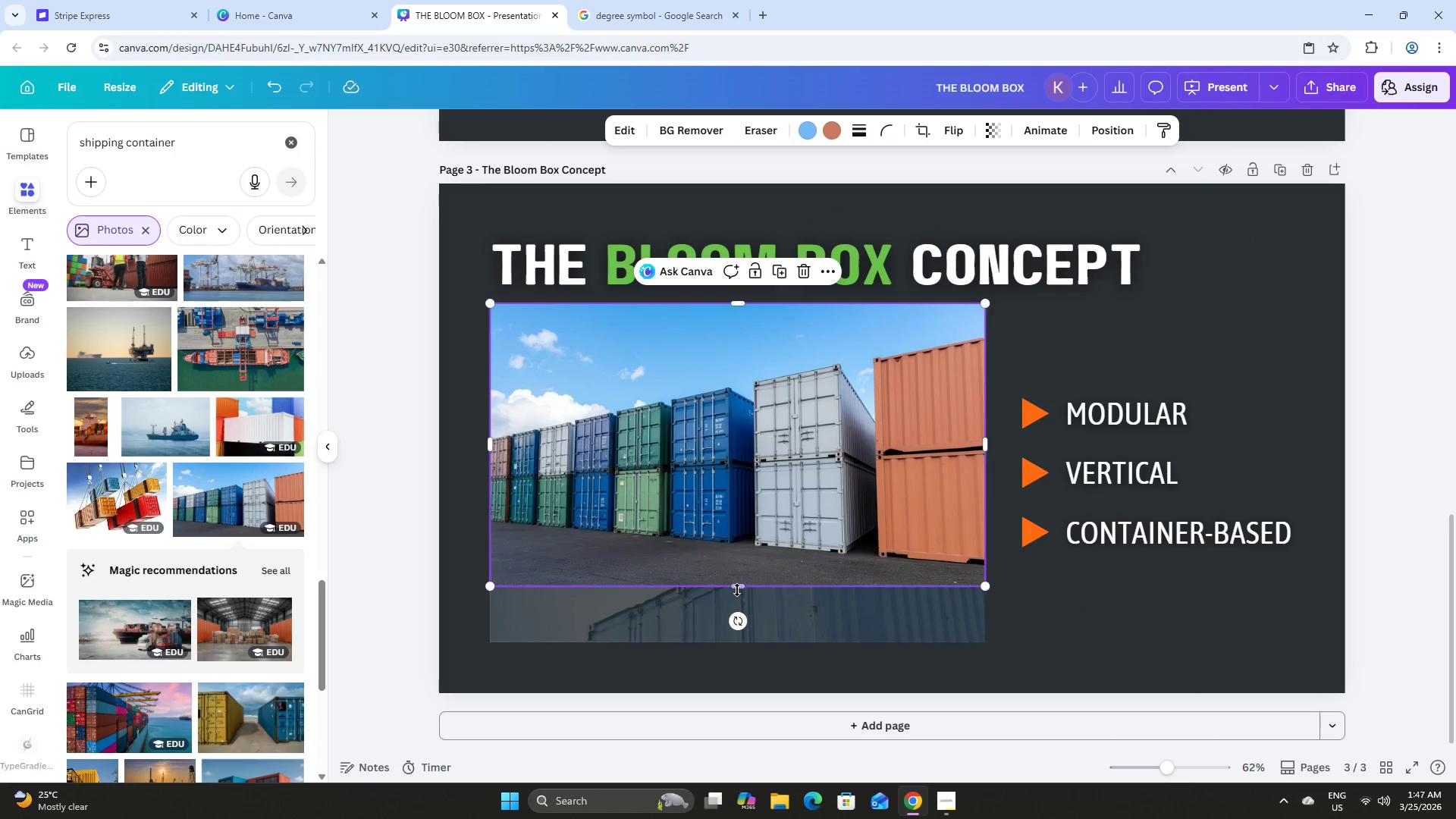 
left_click_drag(start_coordinate=[737, 588], to_coordinate=[739, 644])
 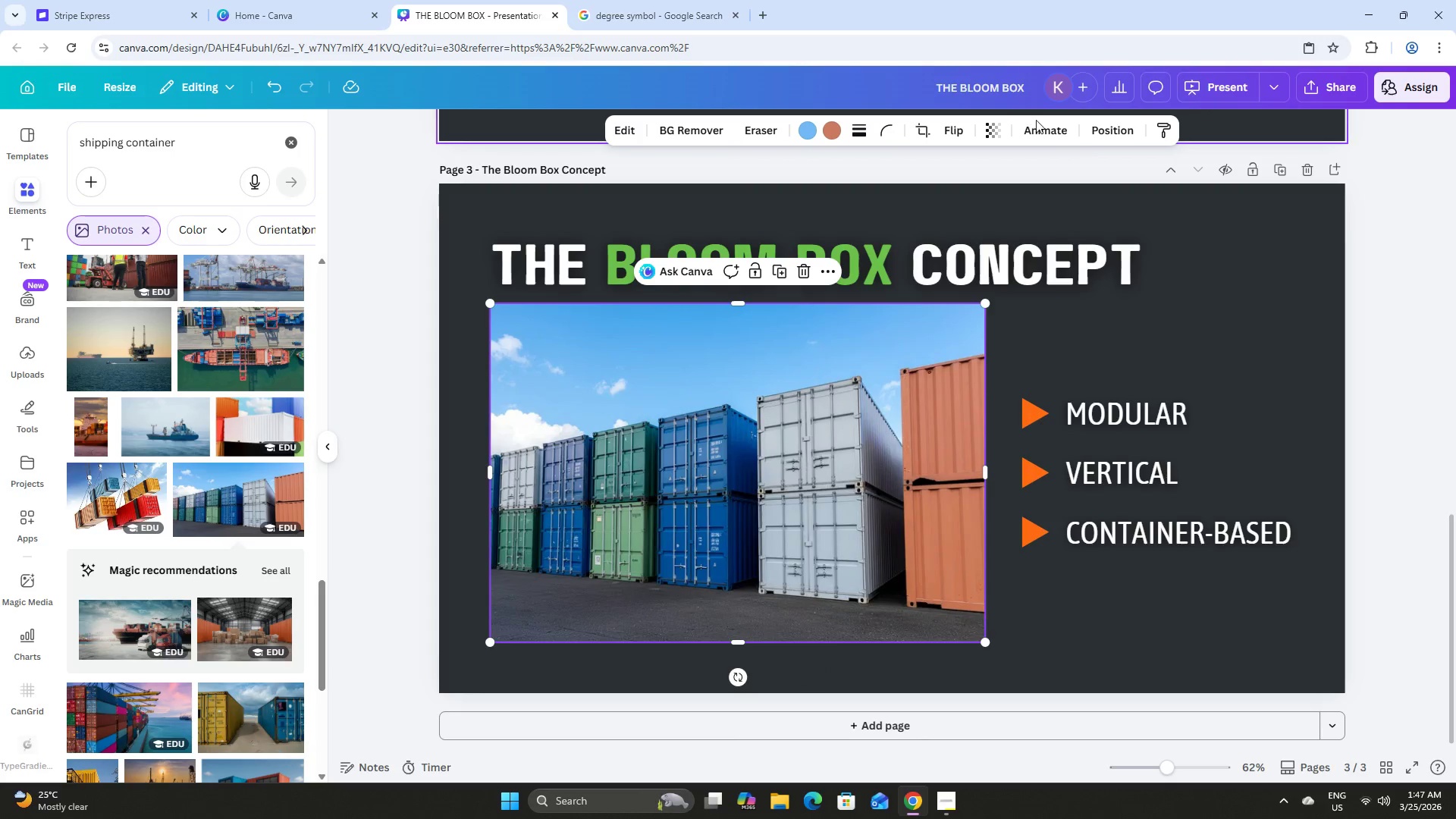 
left_click([1094, 136])
 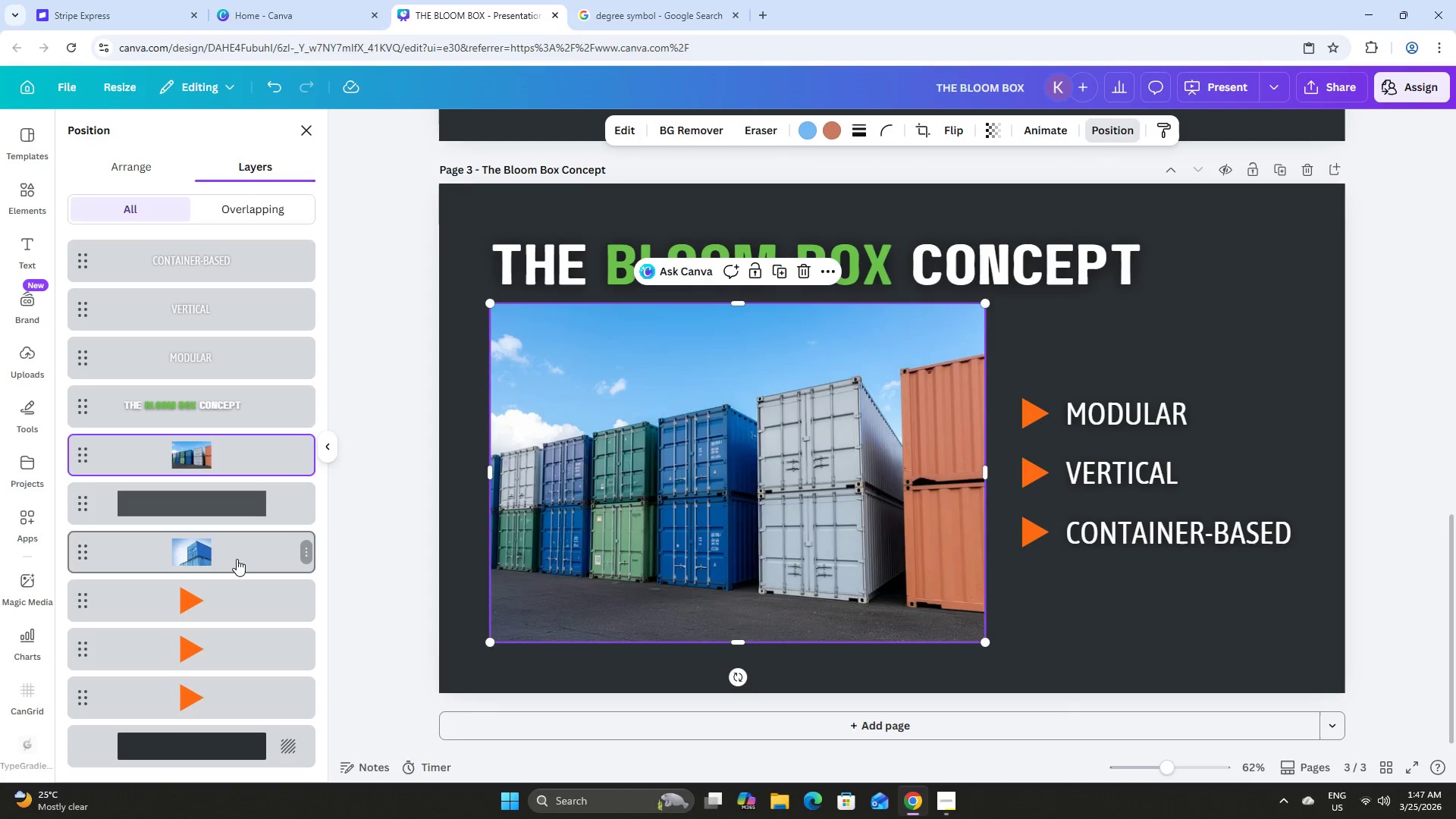 
right_click([240, 557])
 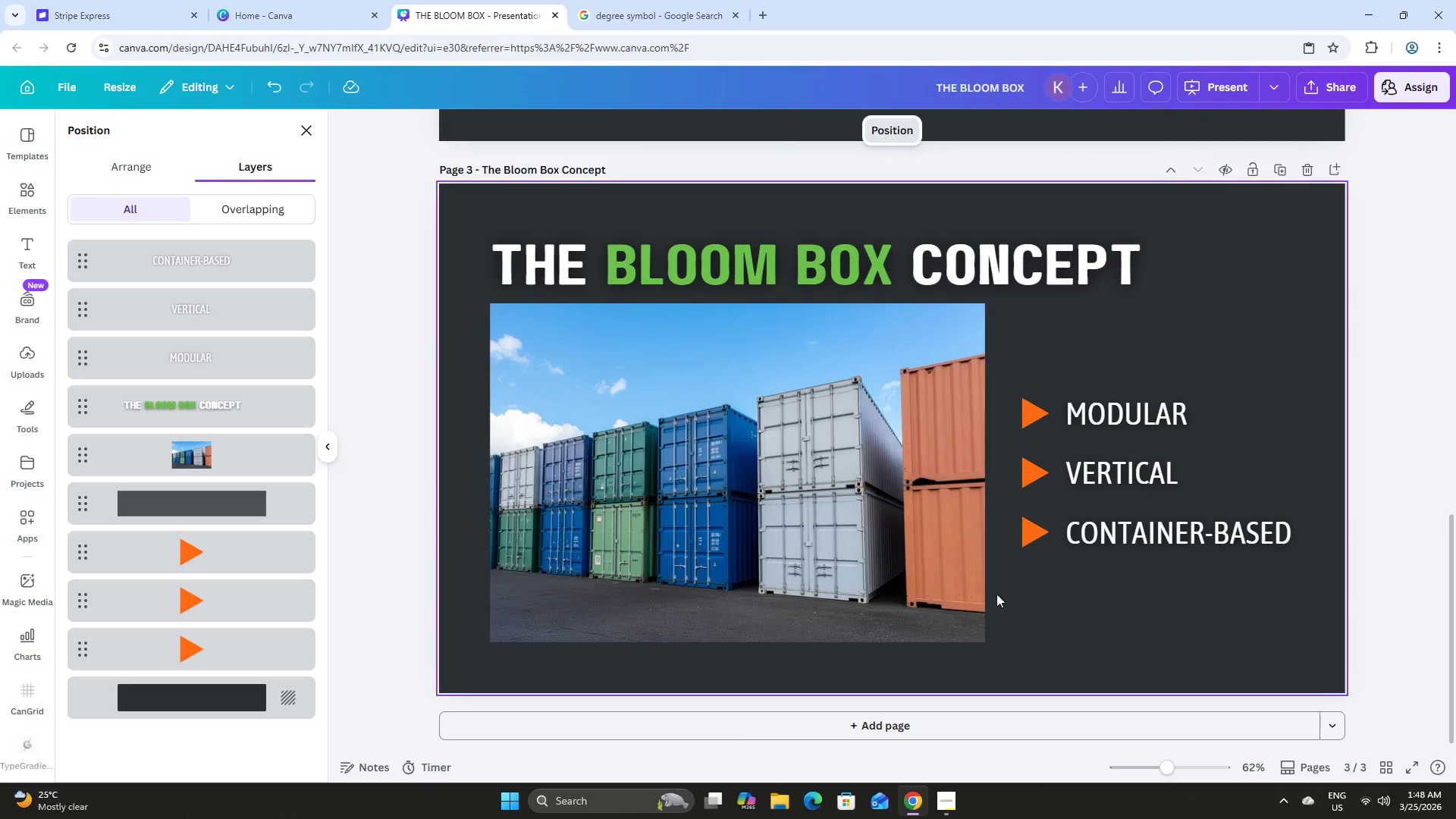 
left_click([1068, 620])
 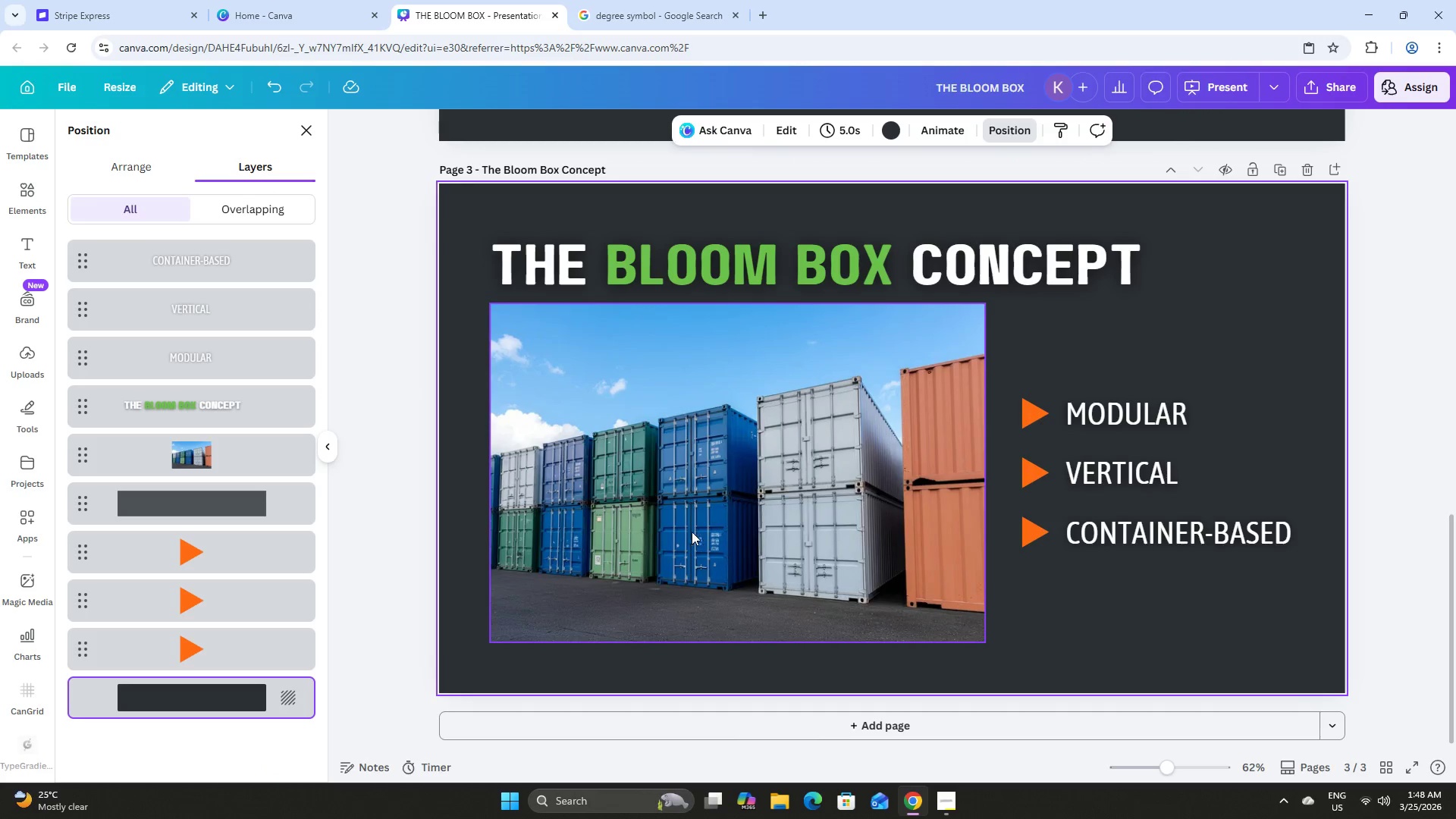 
left_click([694, 527])
 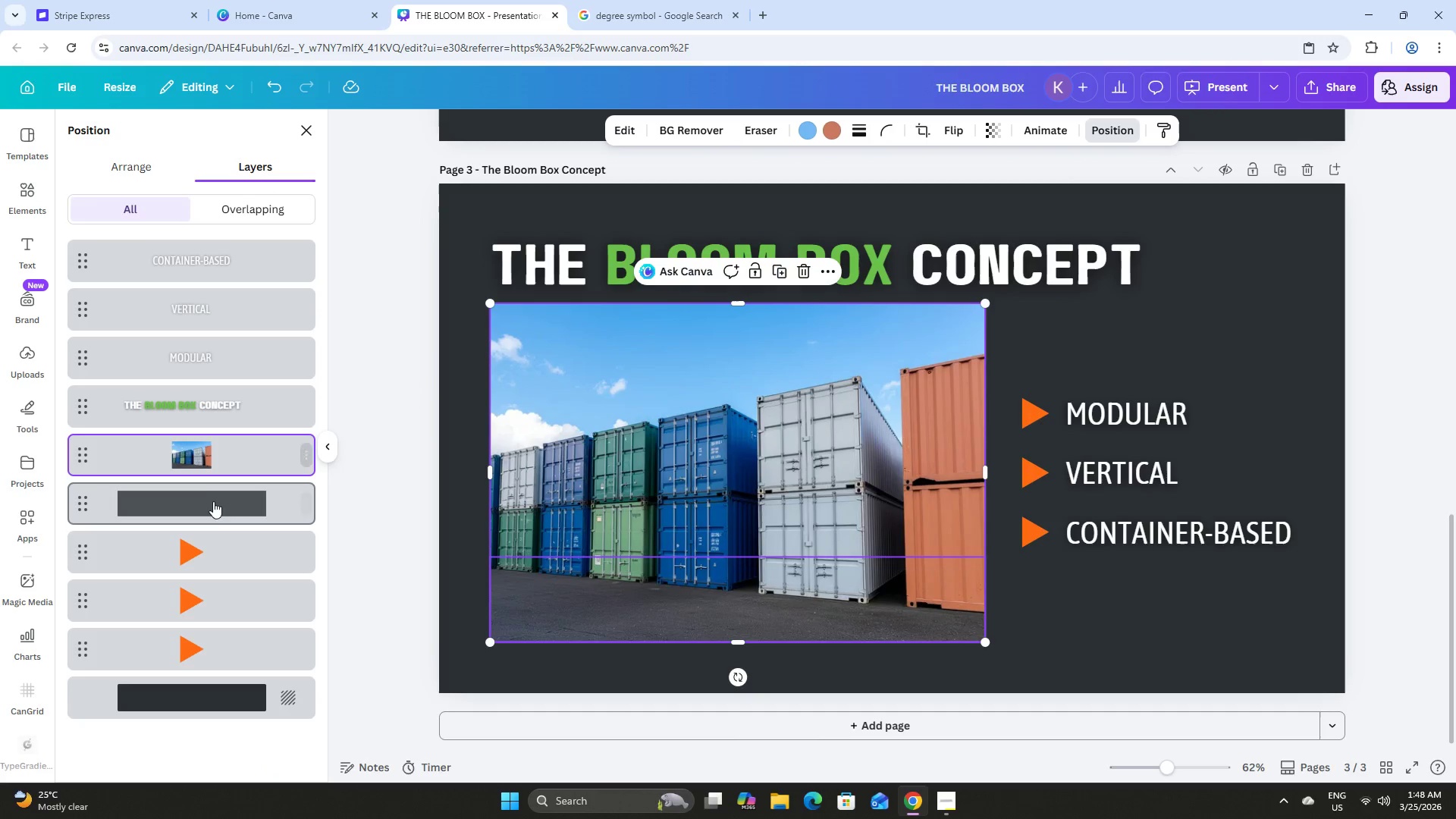 
left_click_drag(start_coordinate=[213, 504], to_coordinate=[210, 445])
 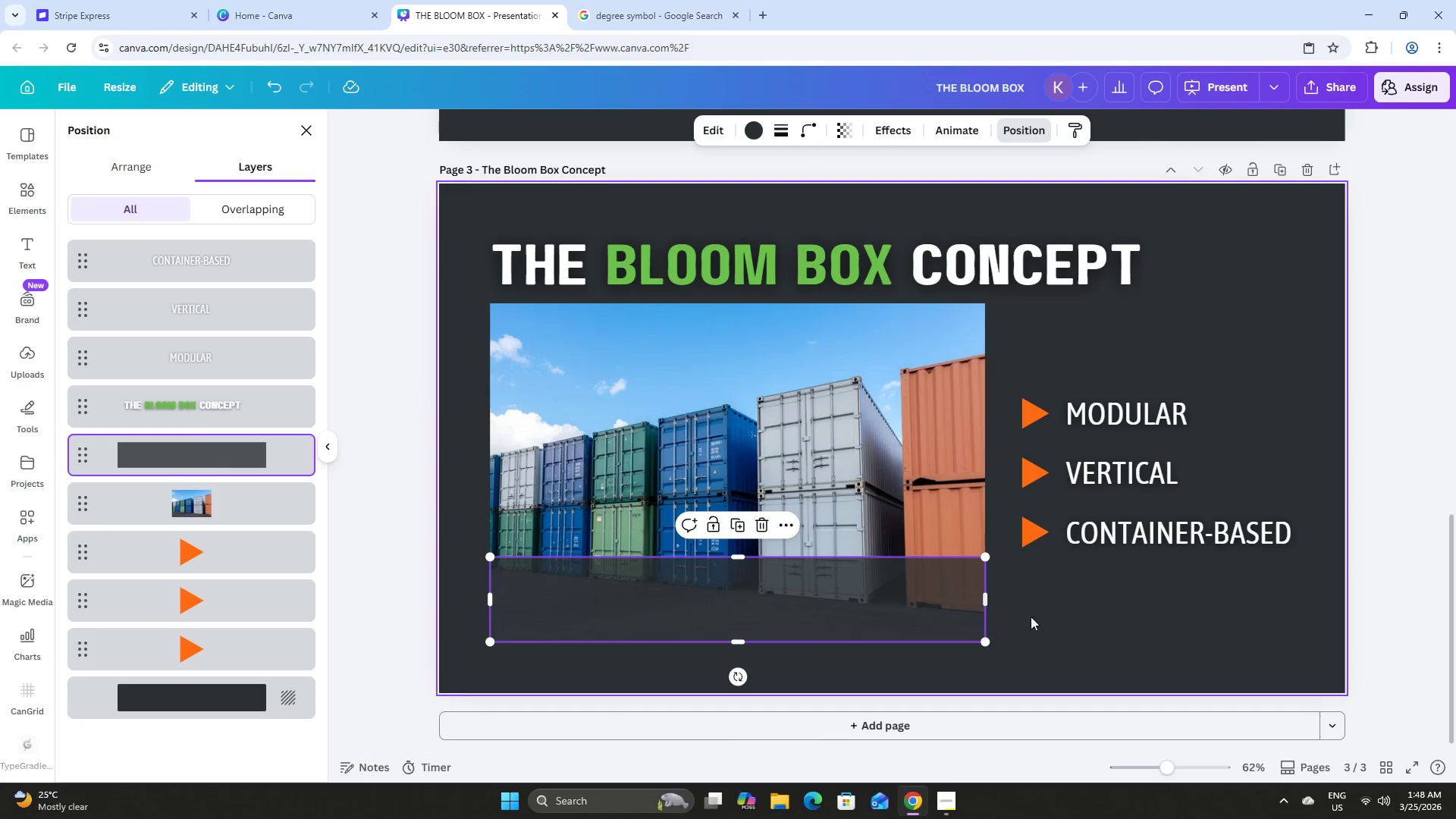 
left_click([1082, 598])
 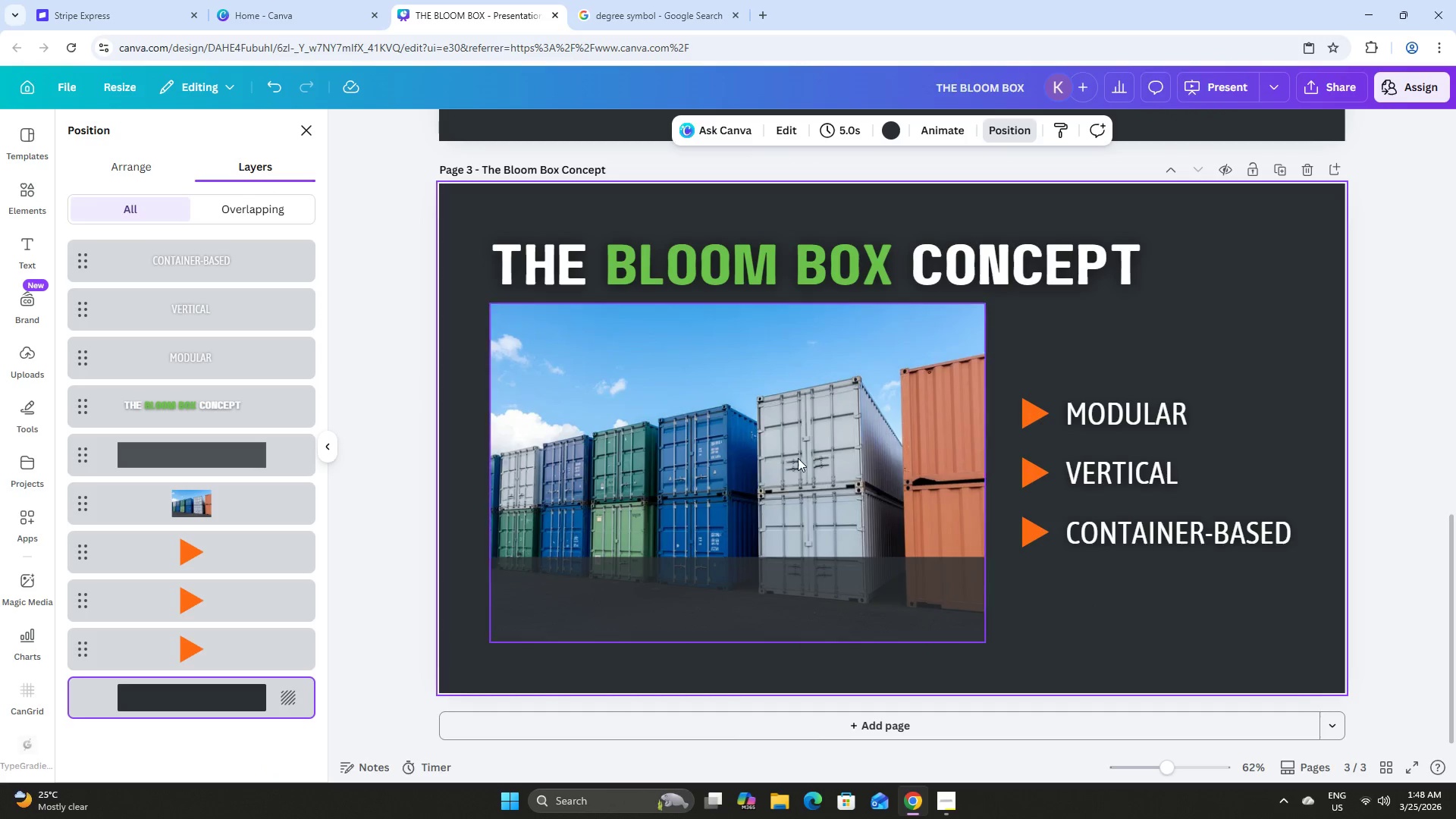 
left_click([696, 382])
 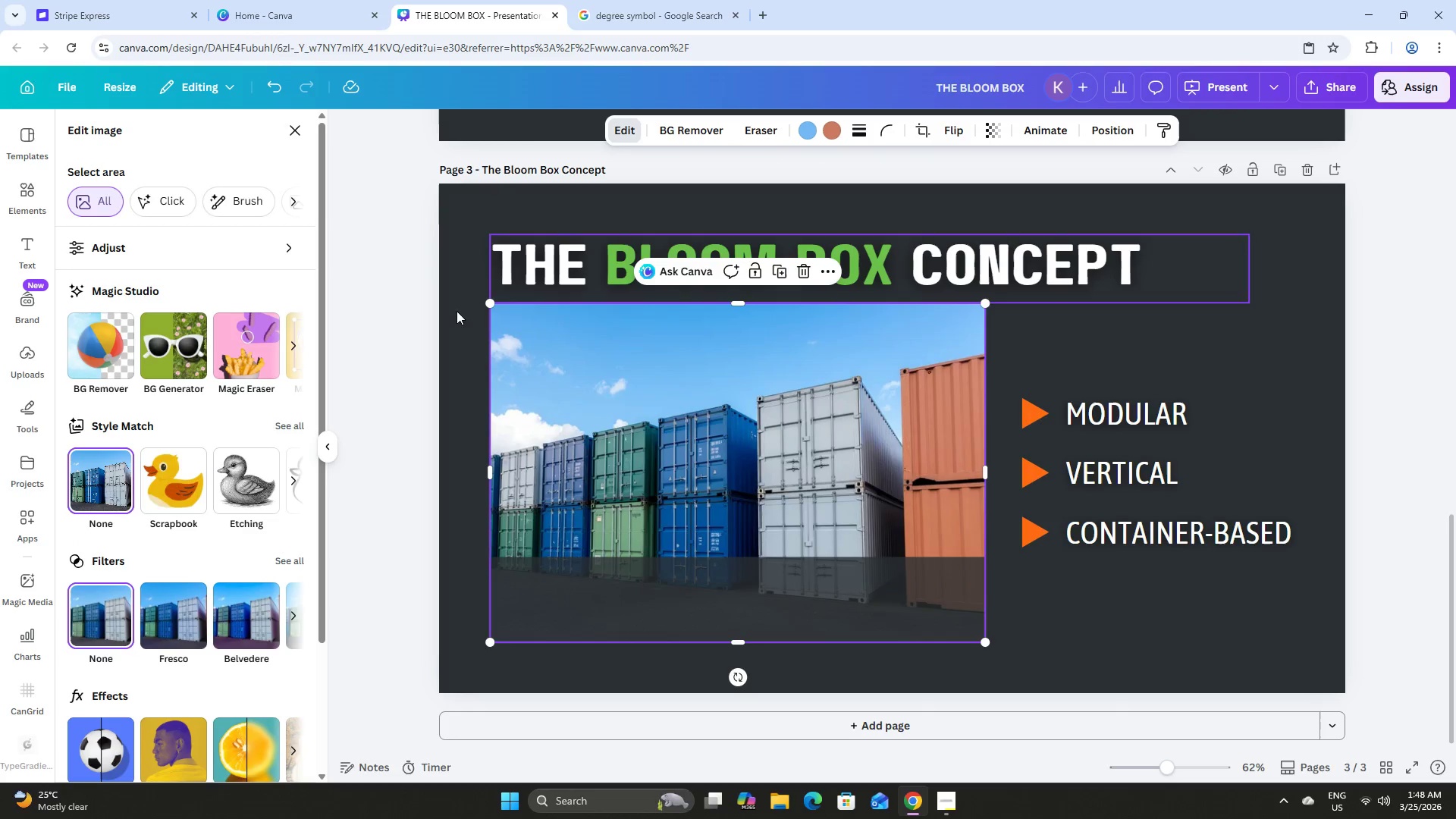 
left_click([293, 563])
 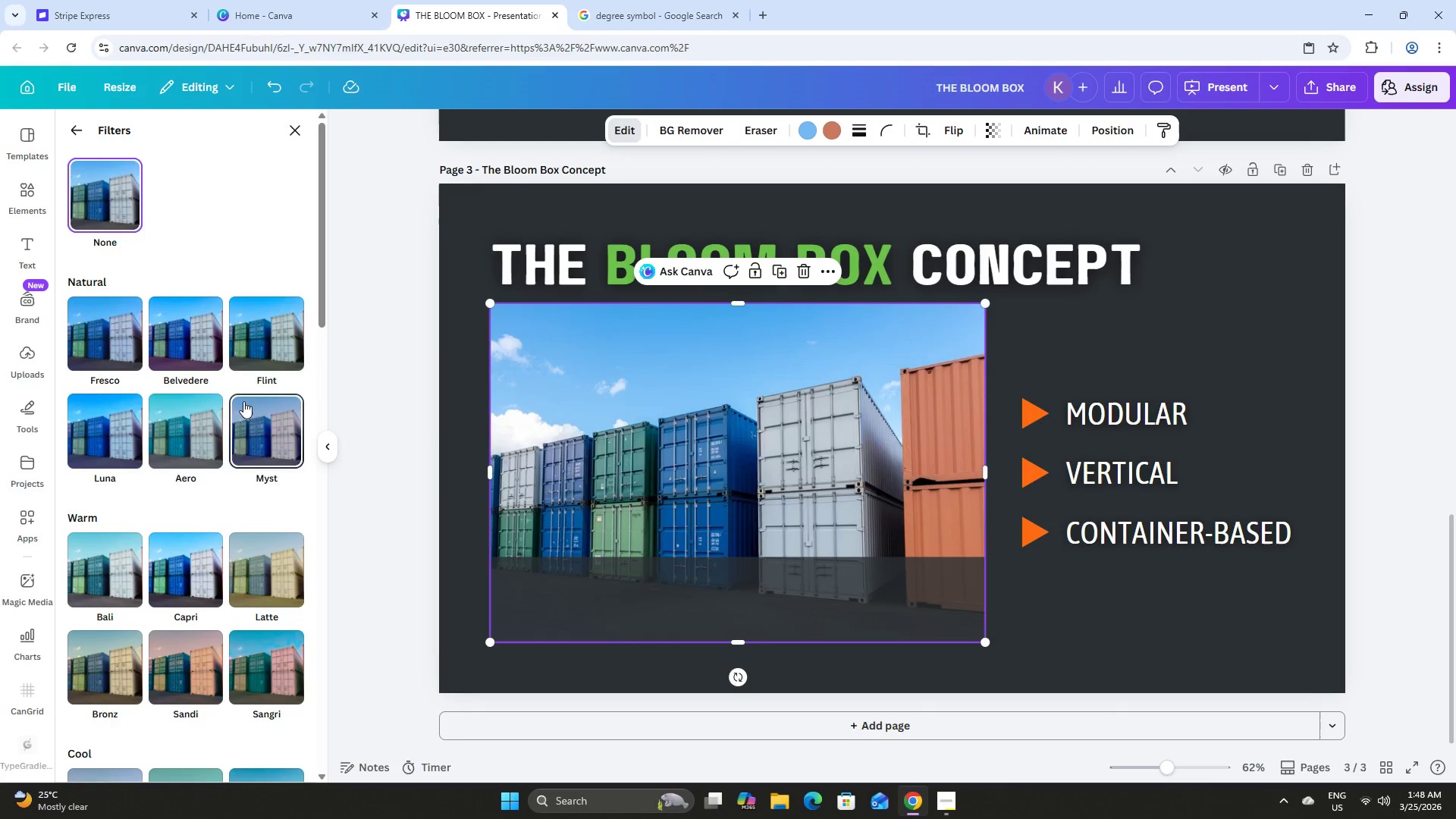 
left_click([197, 335])
 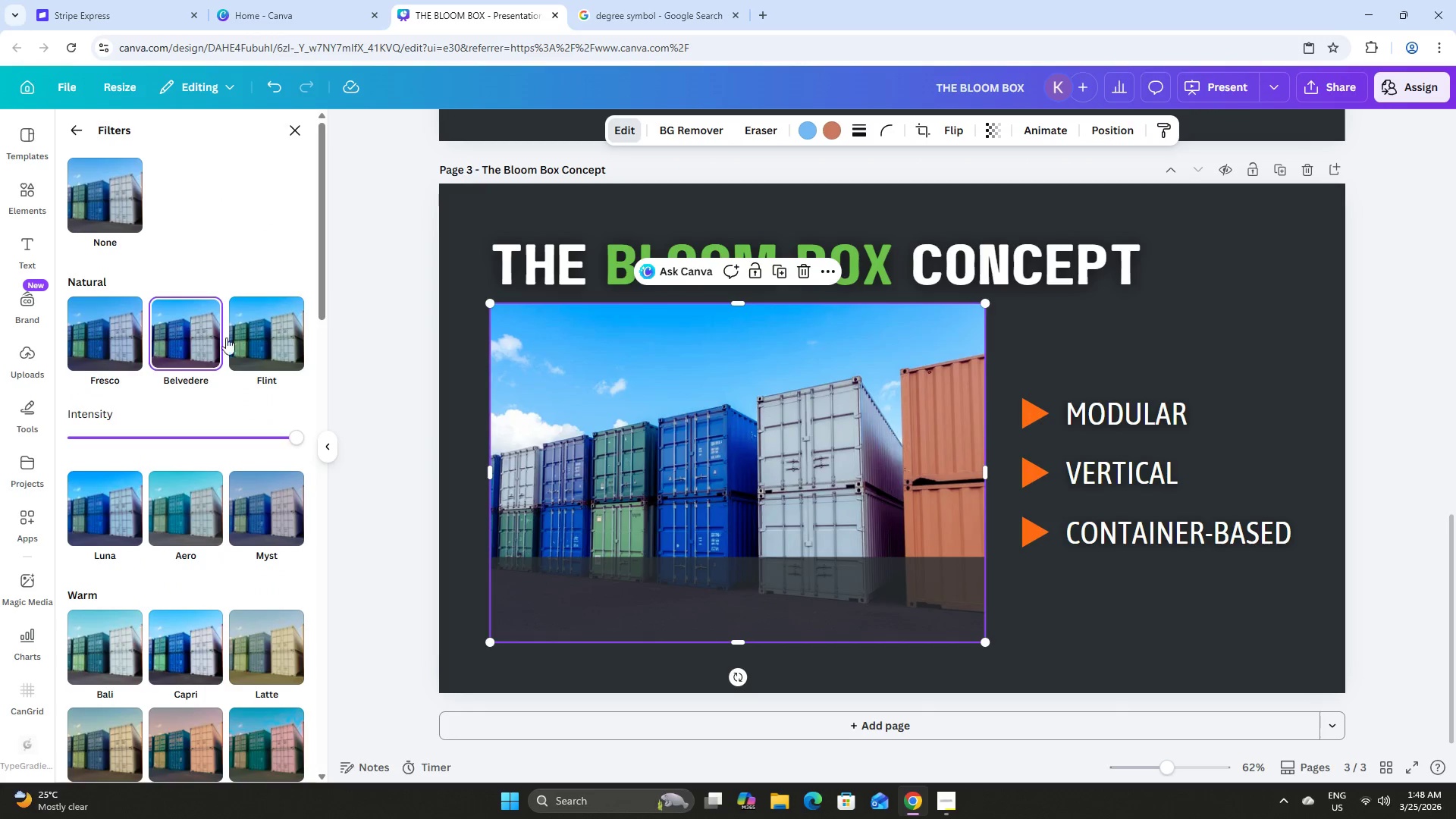 
left_click([278, 341])
 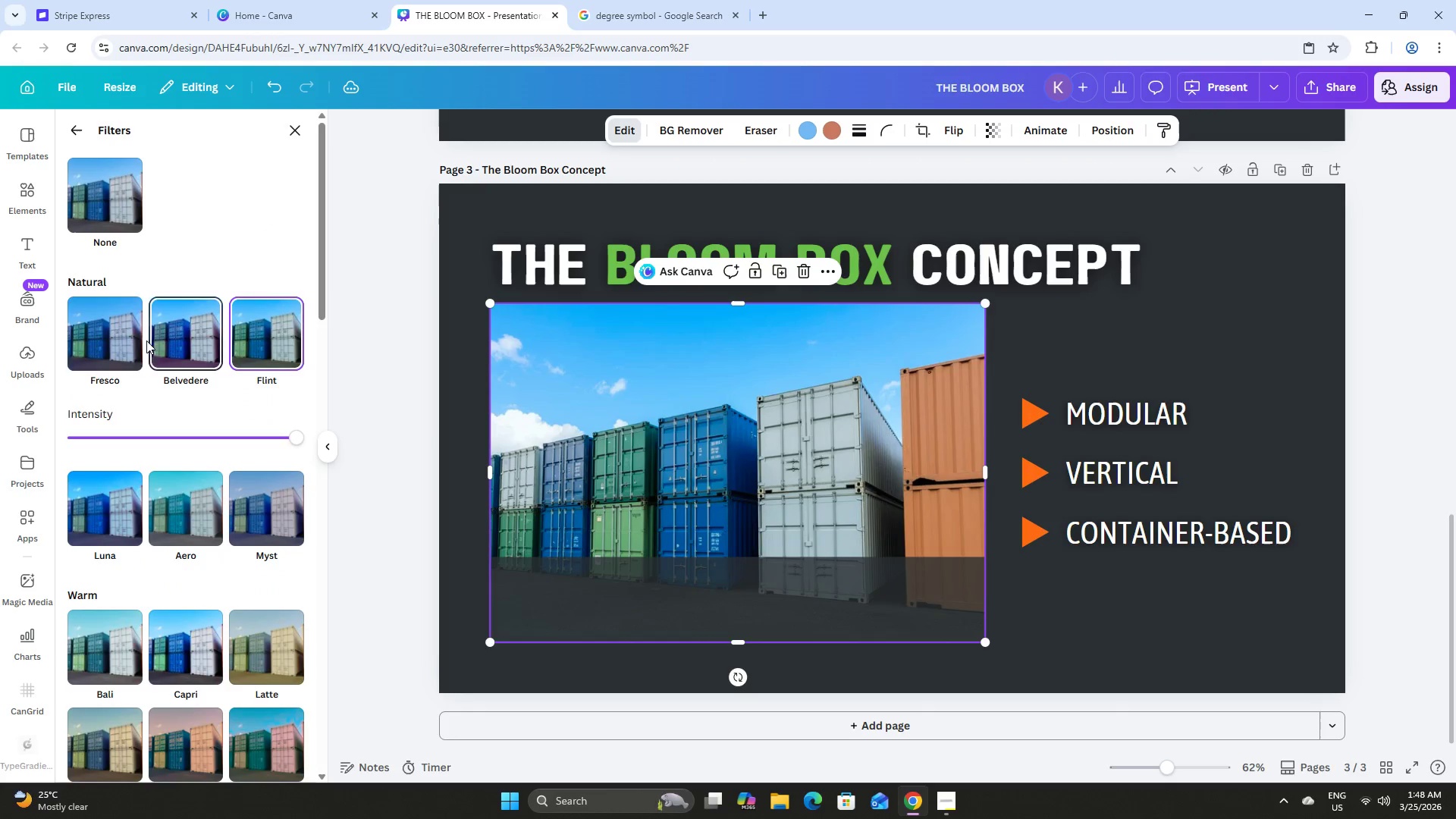 
left_click([124, 340])
 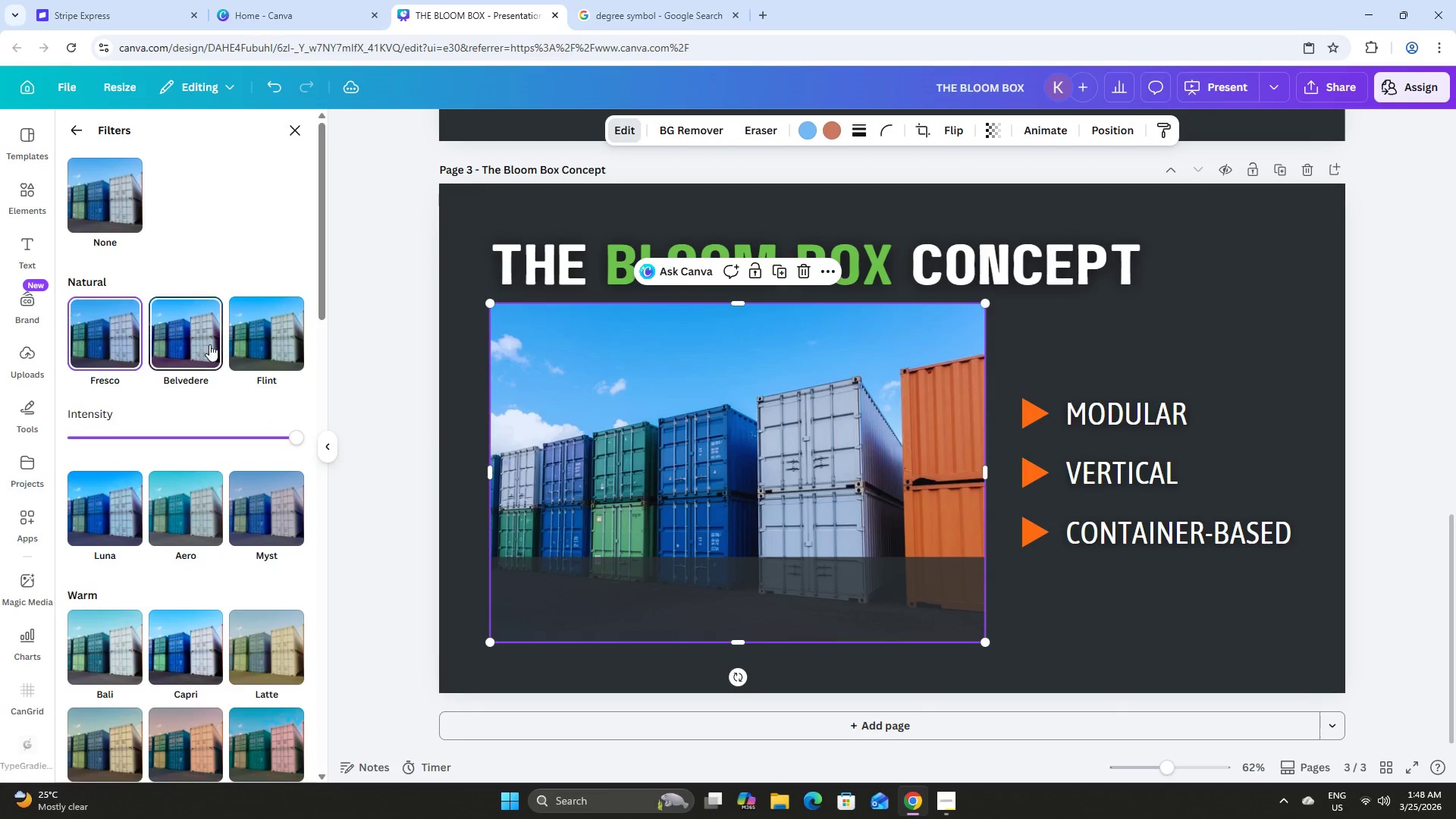 
scroll: coordinate [210, 346], scroll_direction: down, amount: 1.0
 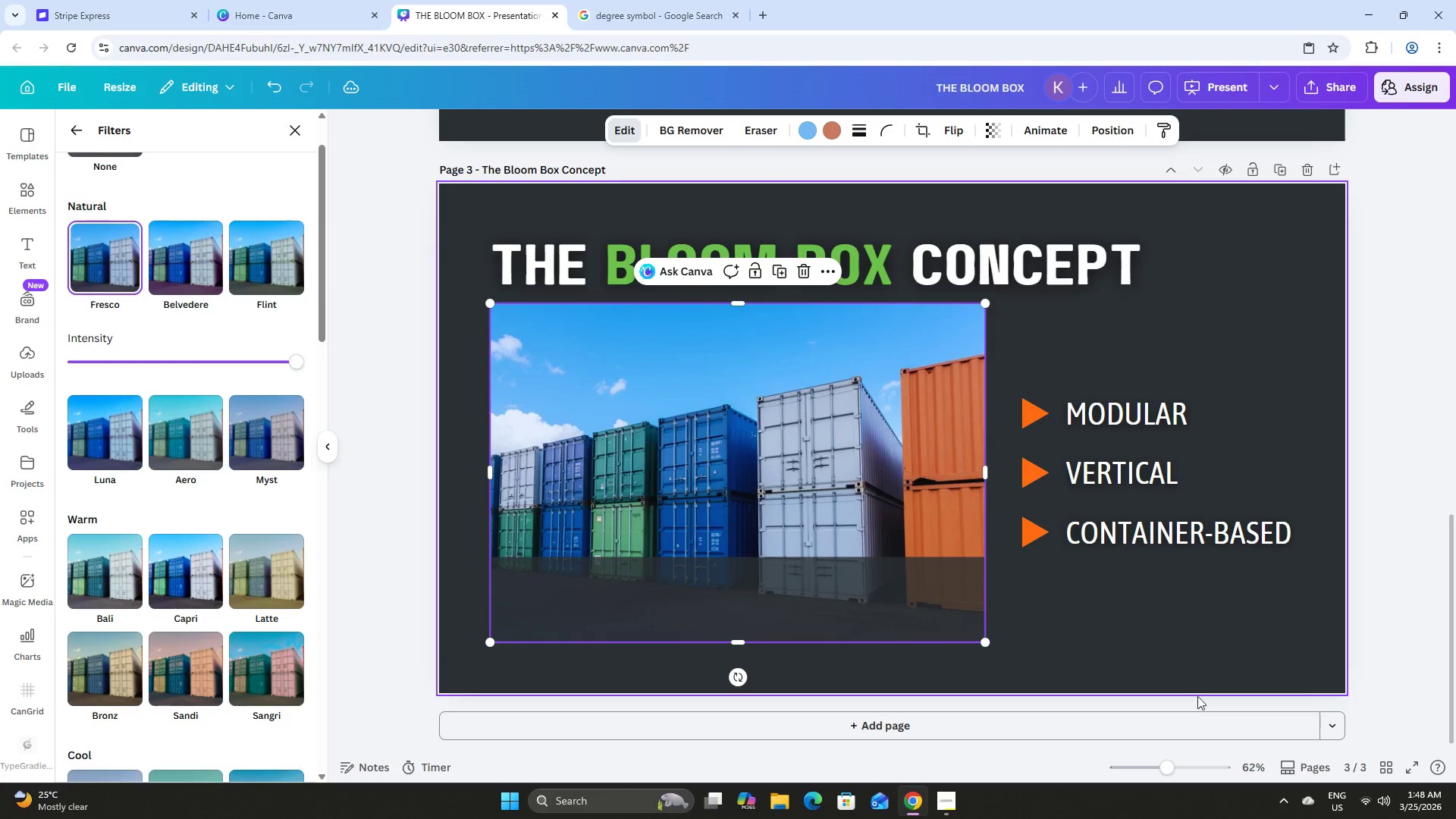 
double_click([1155, 617])
 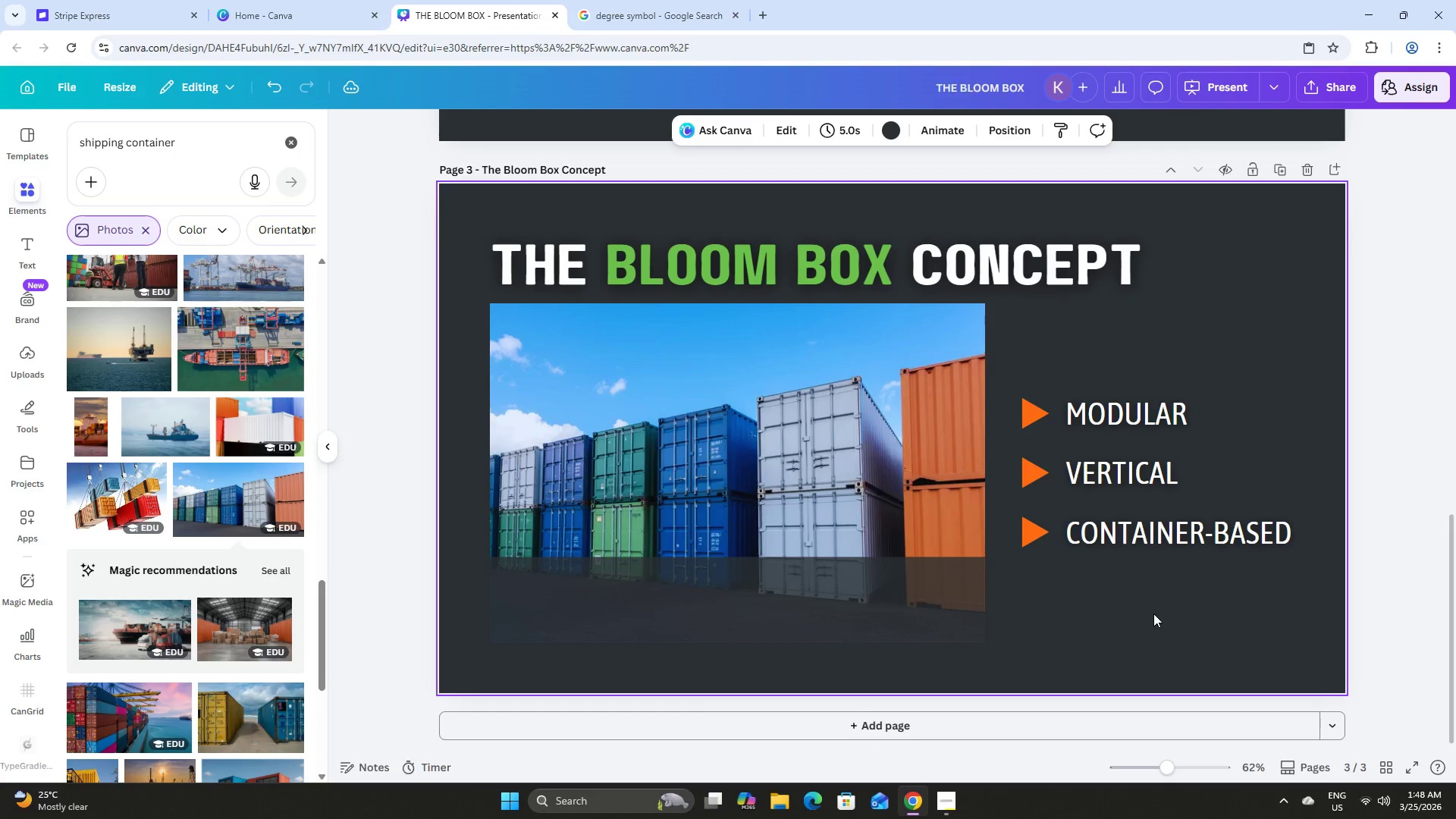 
scroll: coordinate [1154, 590], scroll_direction: up, amount: 8.0
 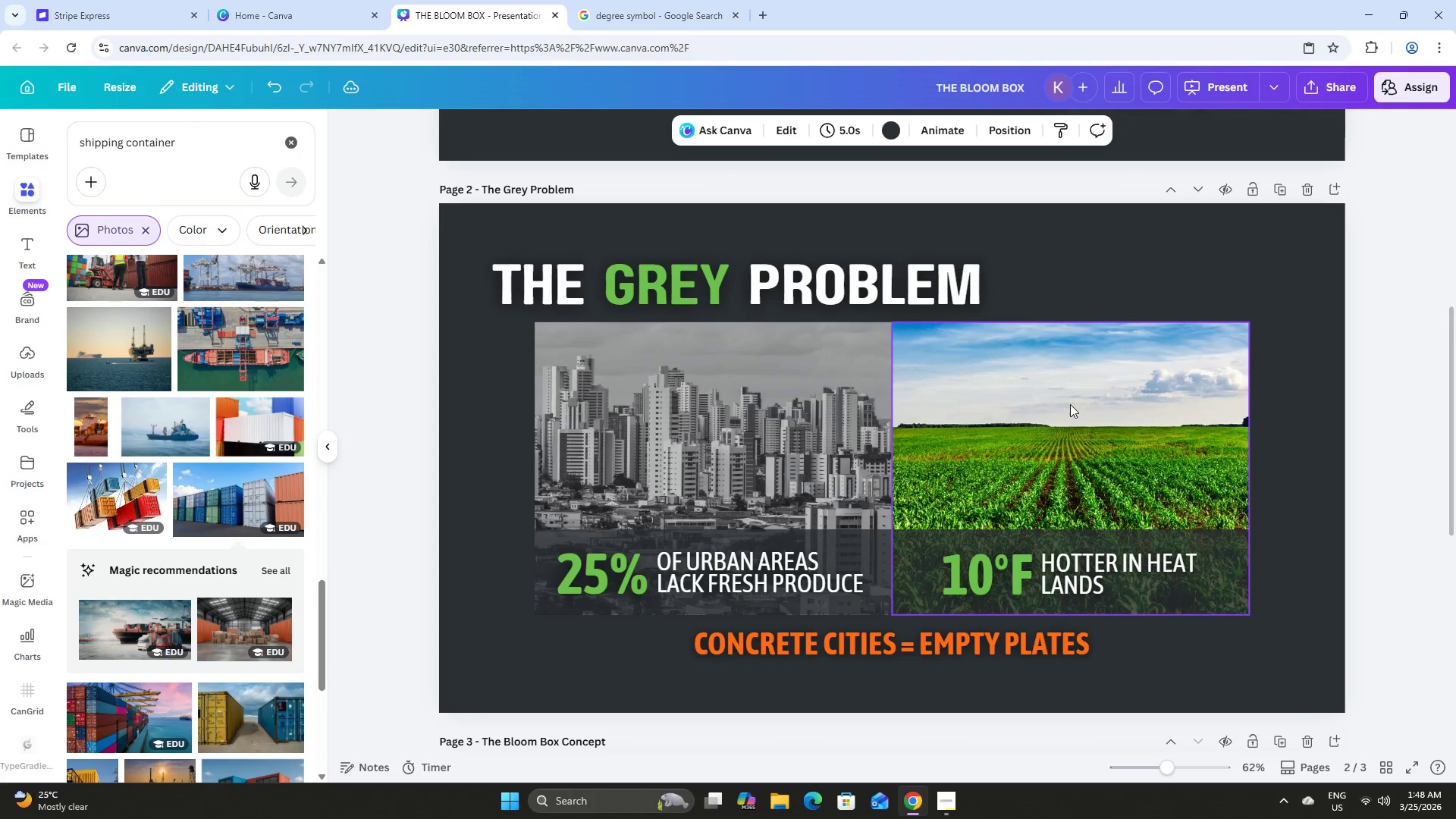 
left_click([1070, 404])
 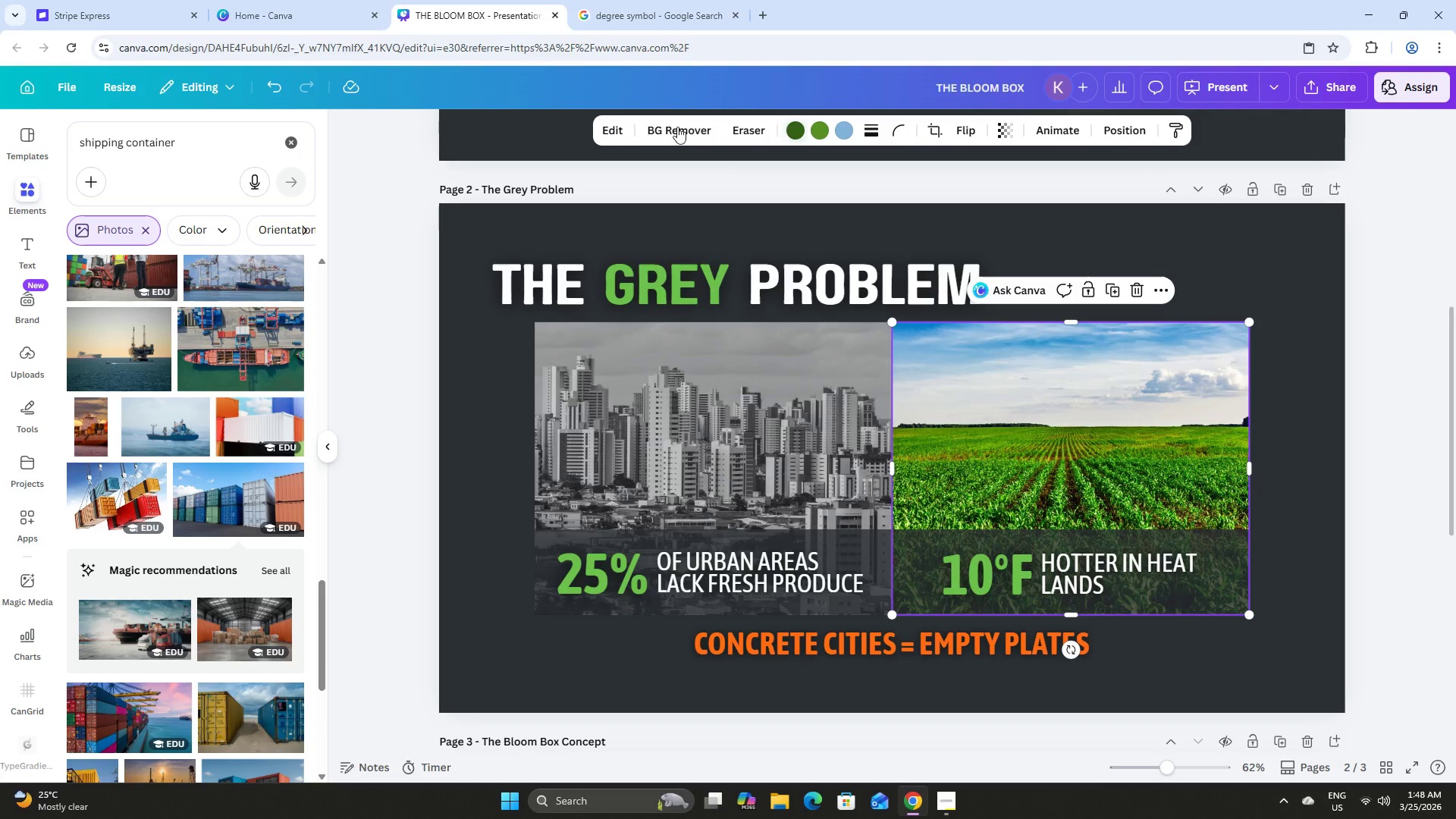 
left_click([613, 127])
 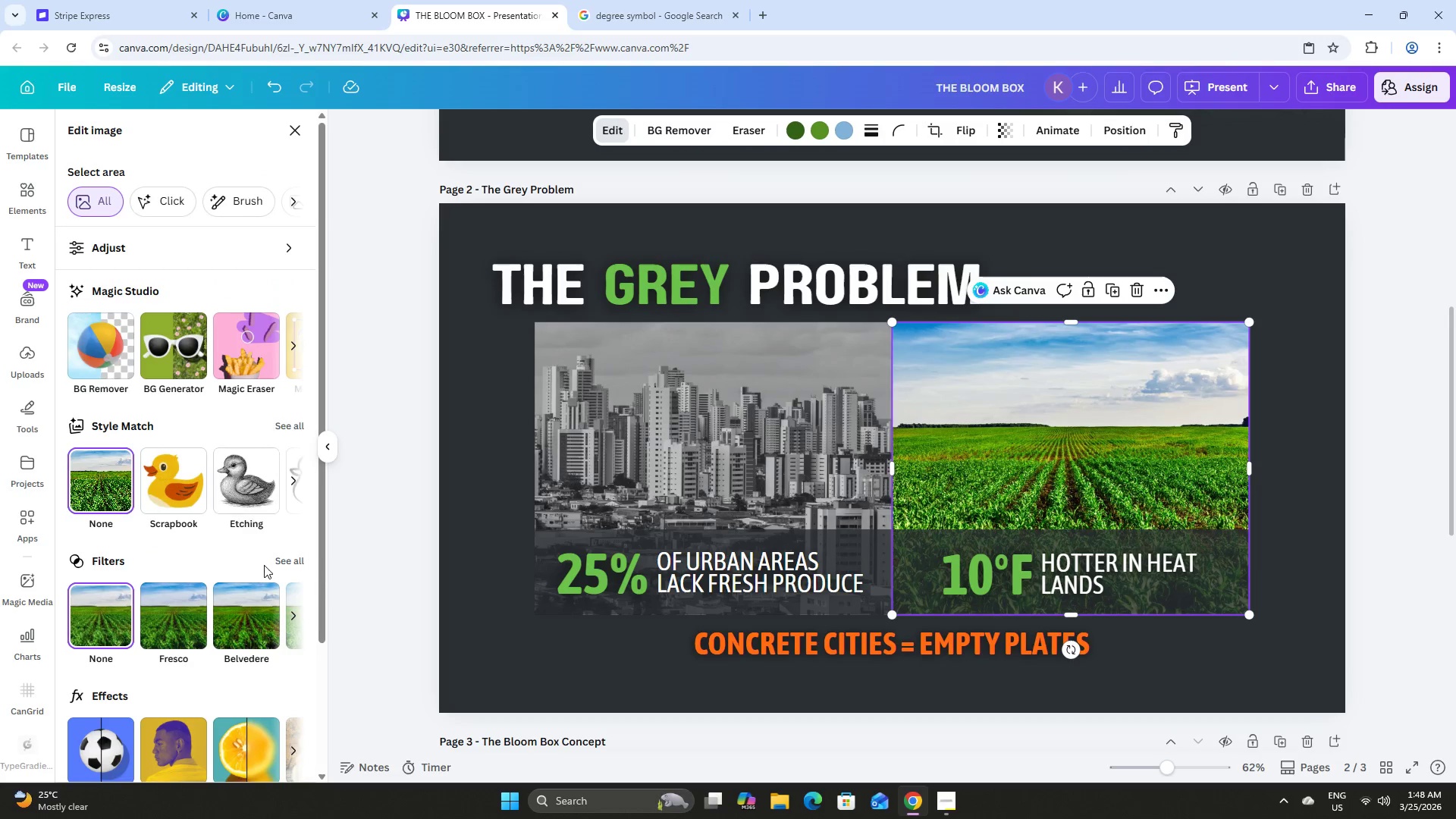 
left_click([285, 557])
 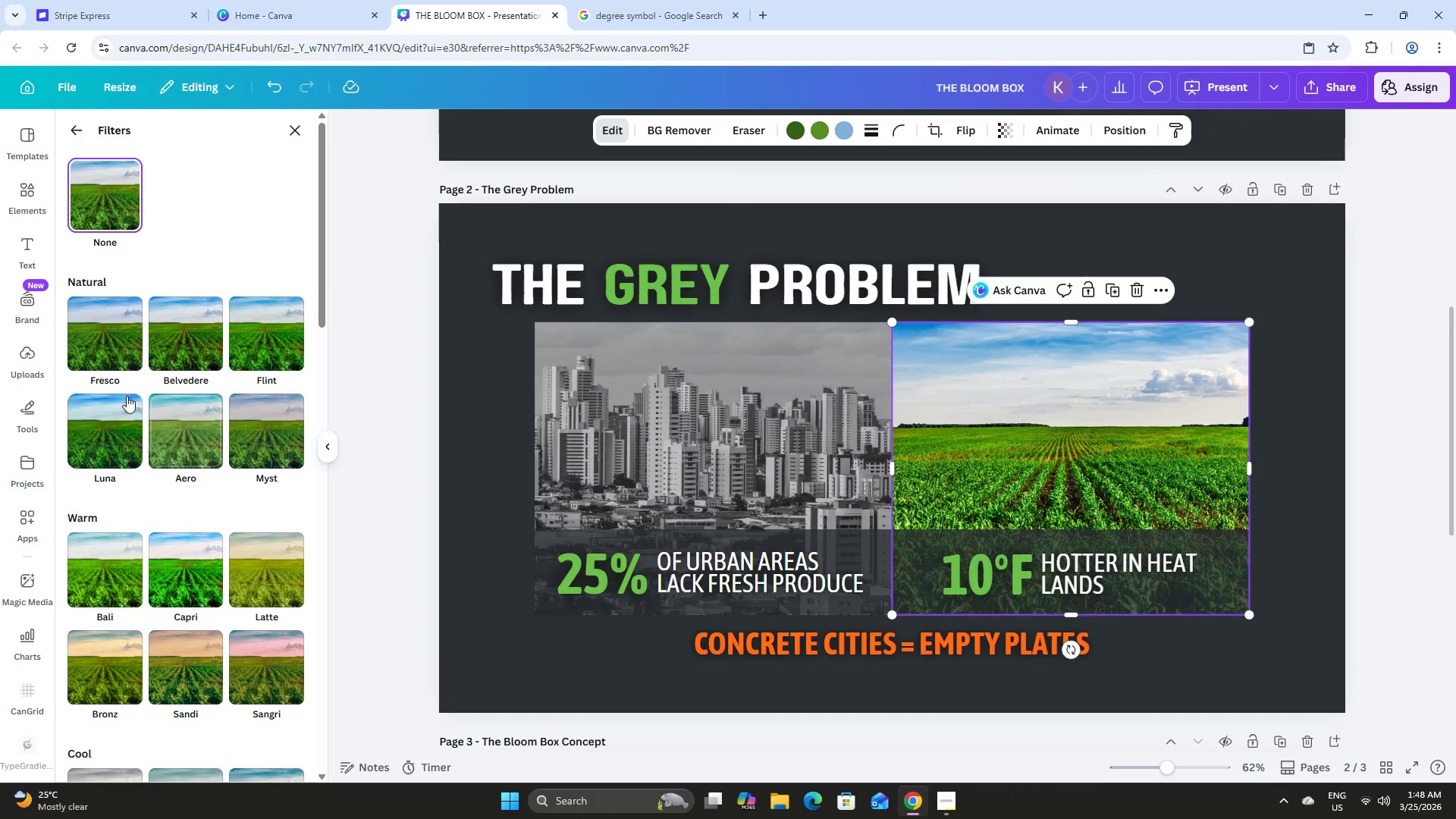 
left_click([123, 337])
 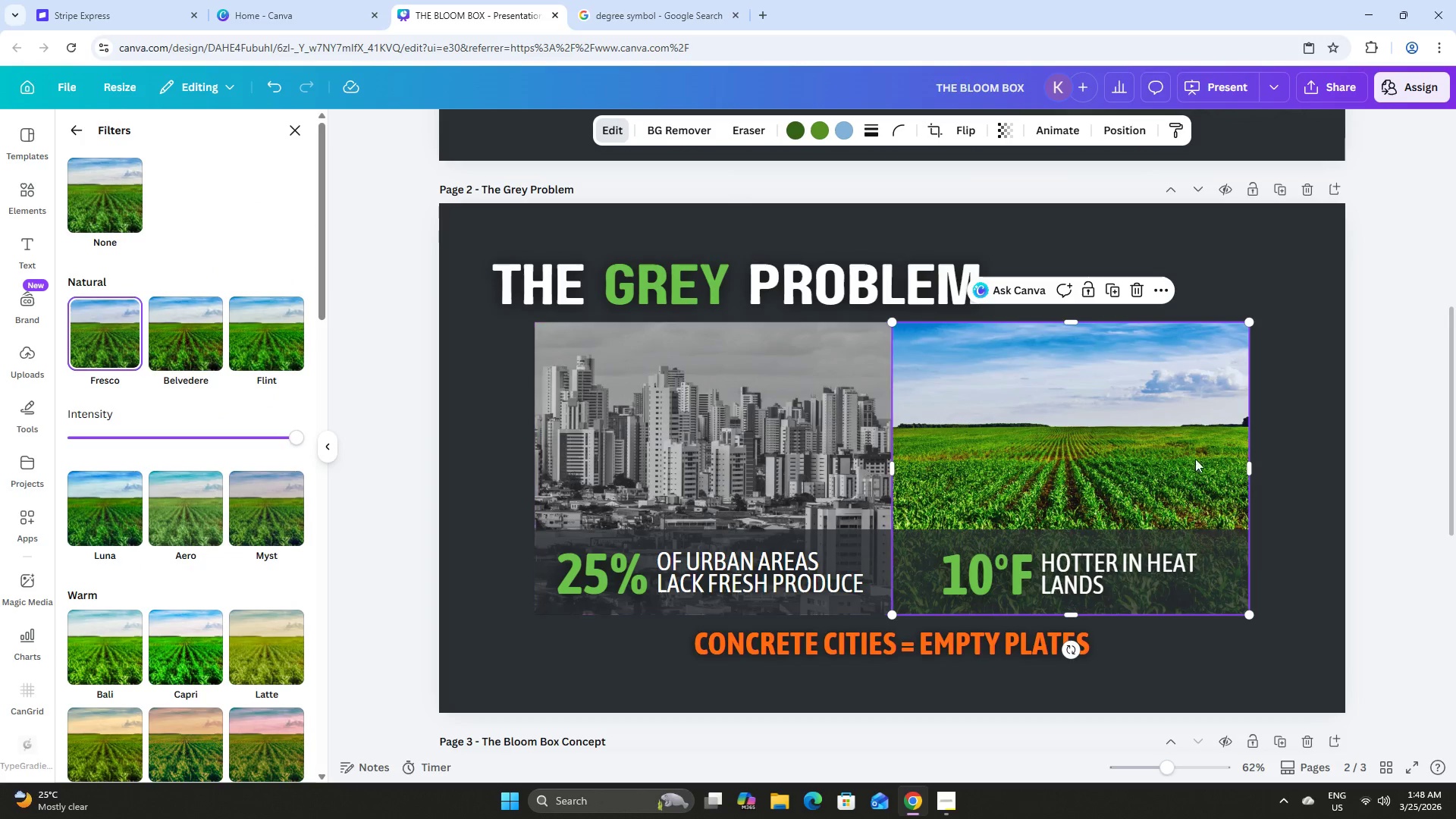 
left_click([1235, 375])
 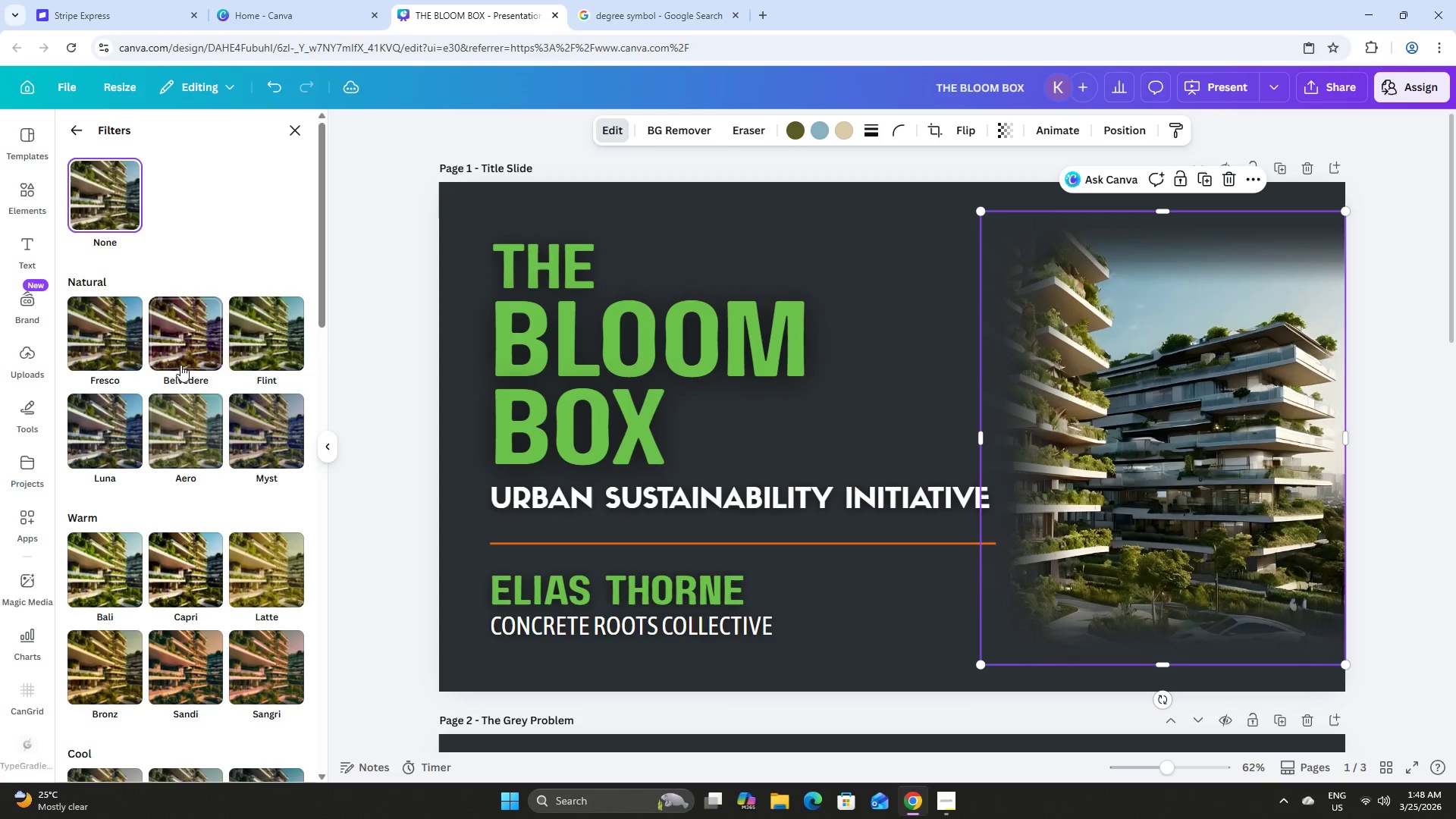 
scroll: coordinate [1274, 404], scroll_direction: up, amount: 8.0
 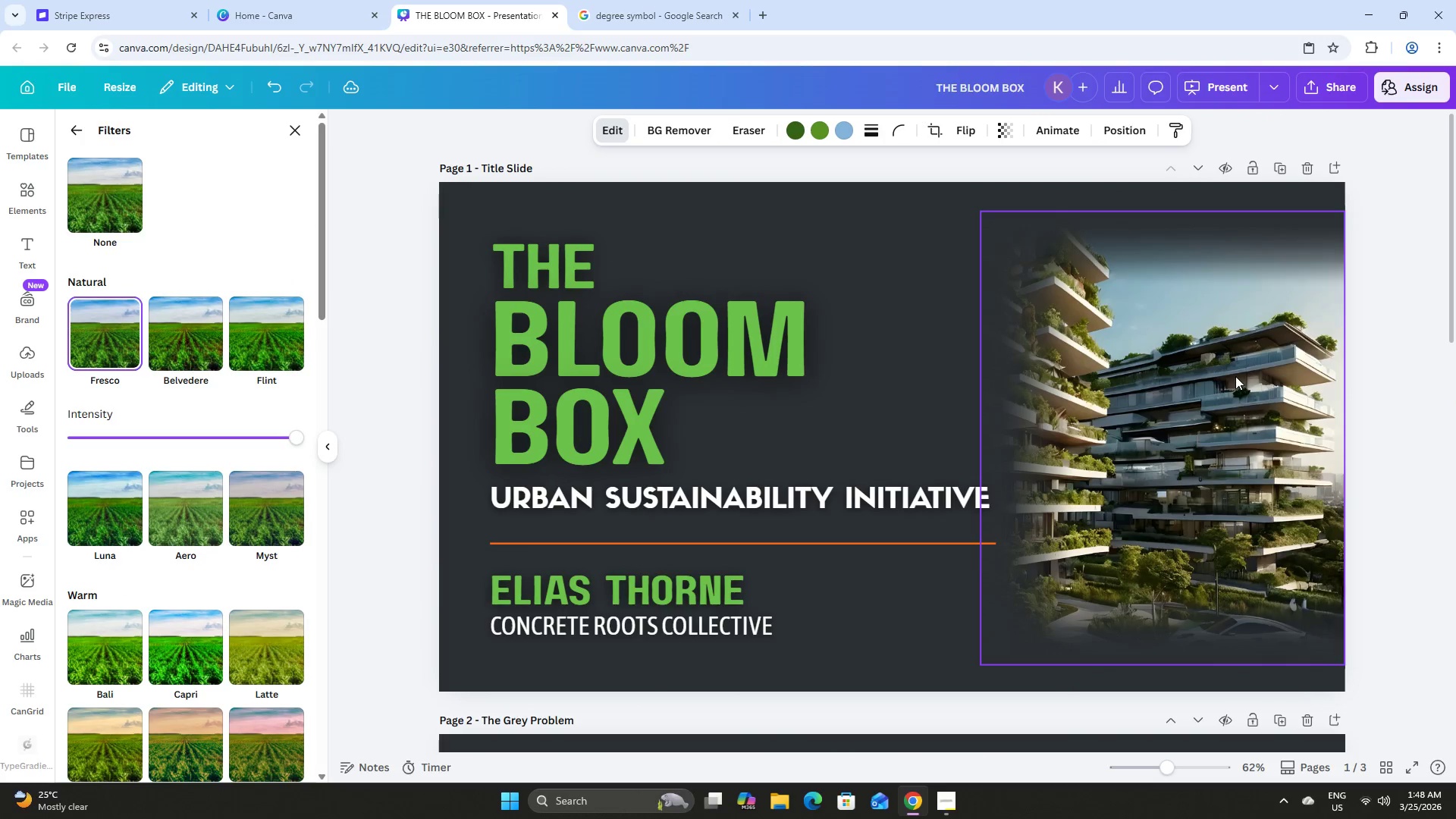 
left_click([111, 320])
 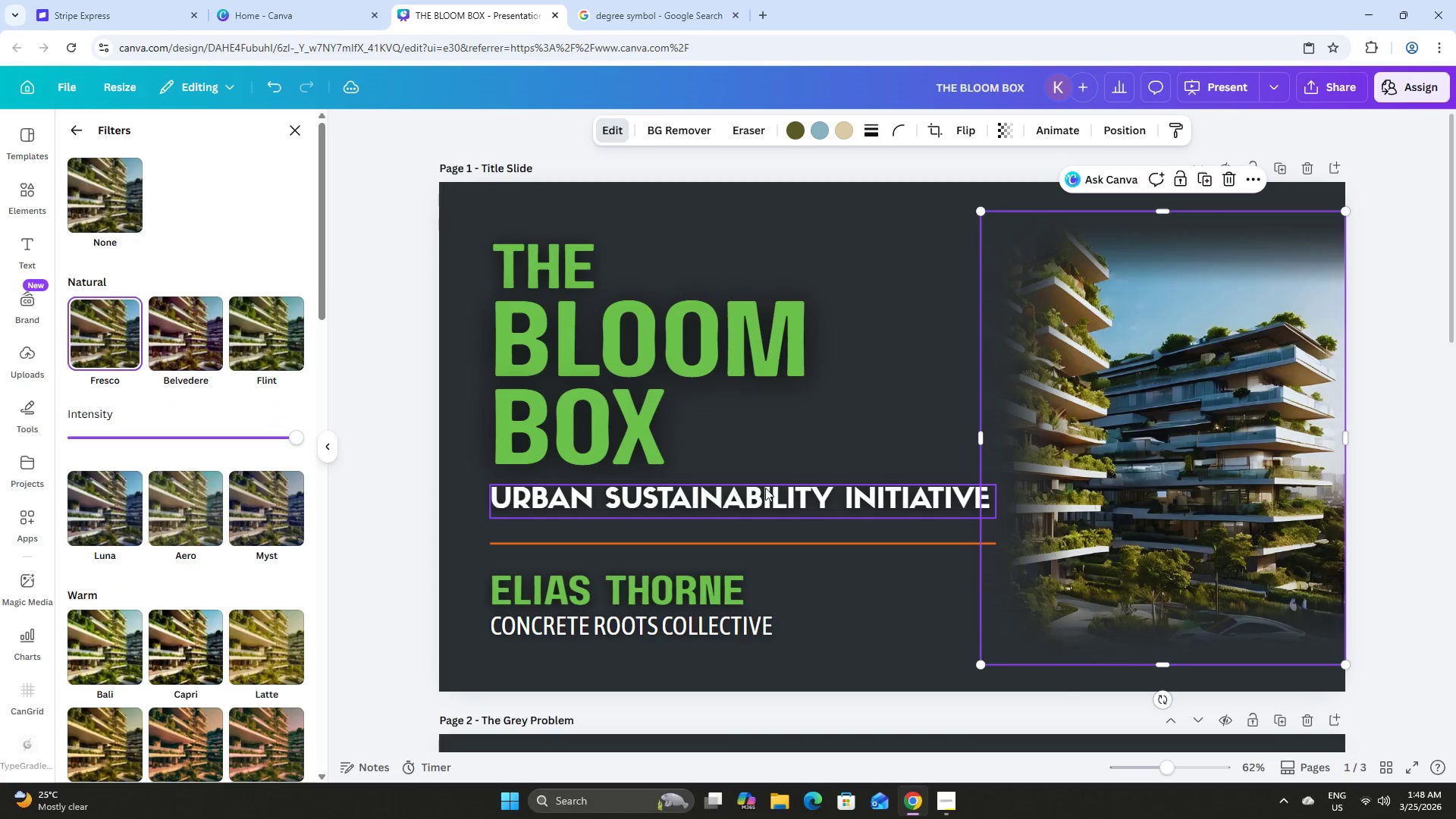 
scroll: coordinate [855, 469], scroll_direction: down, amount: 18.0
 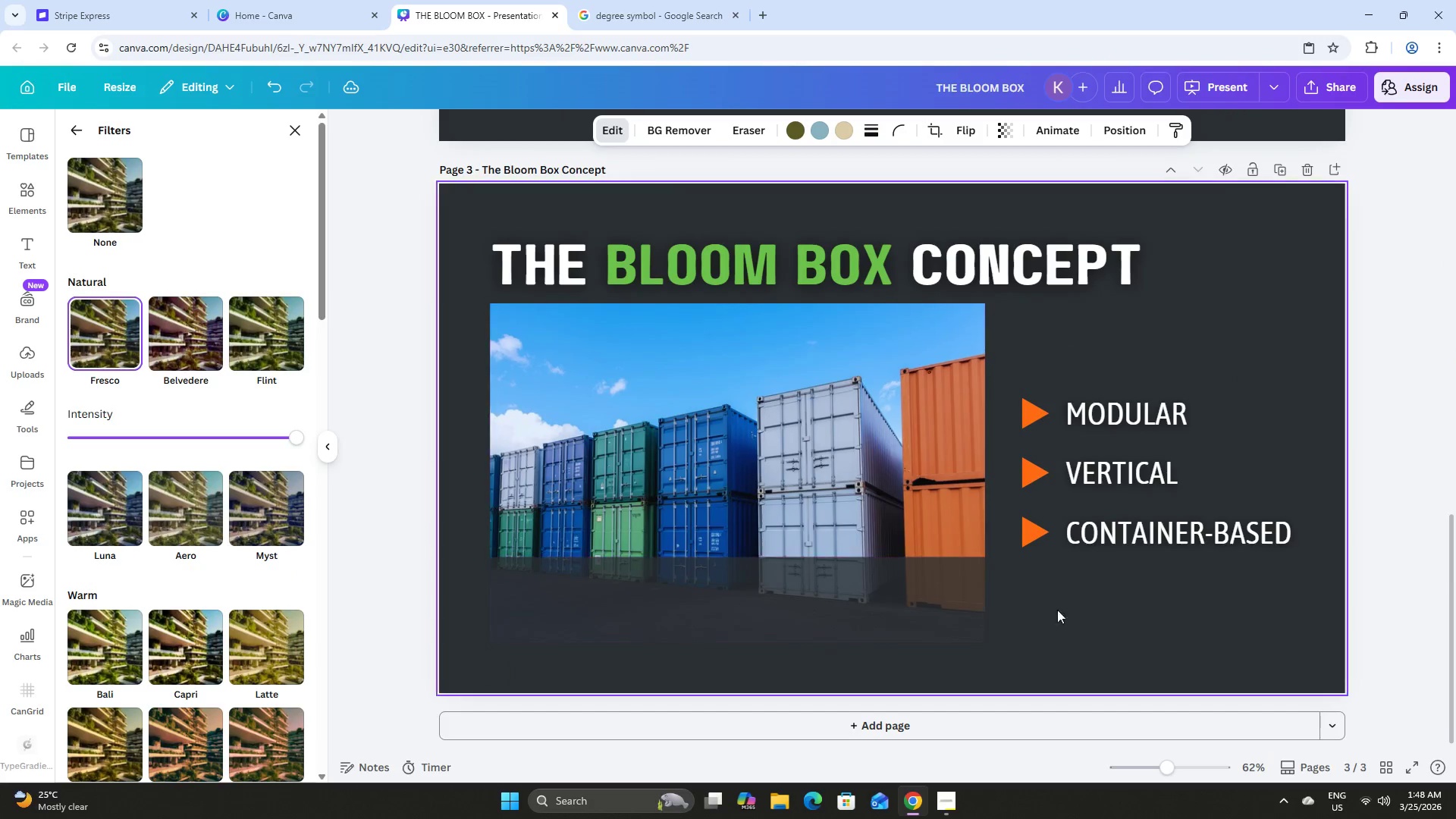 
left_click([1144, 623])
 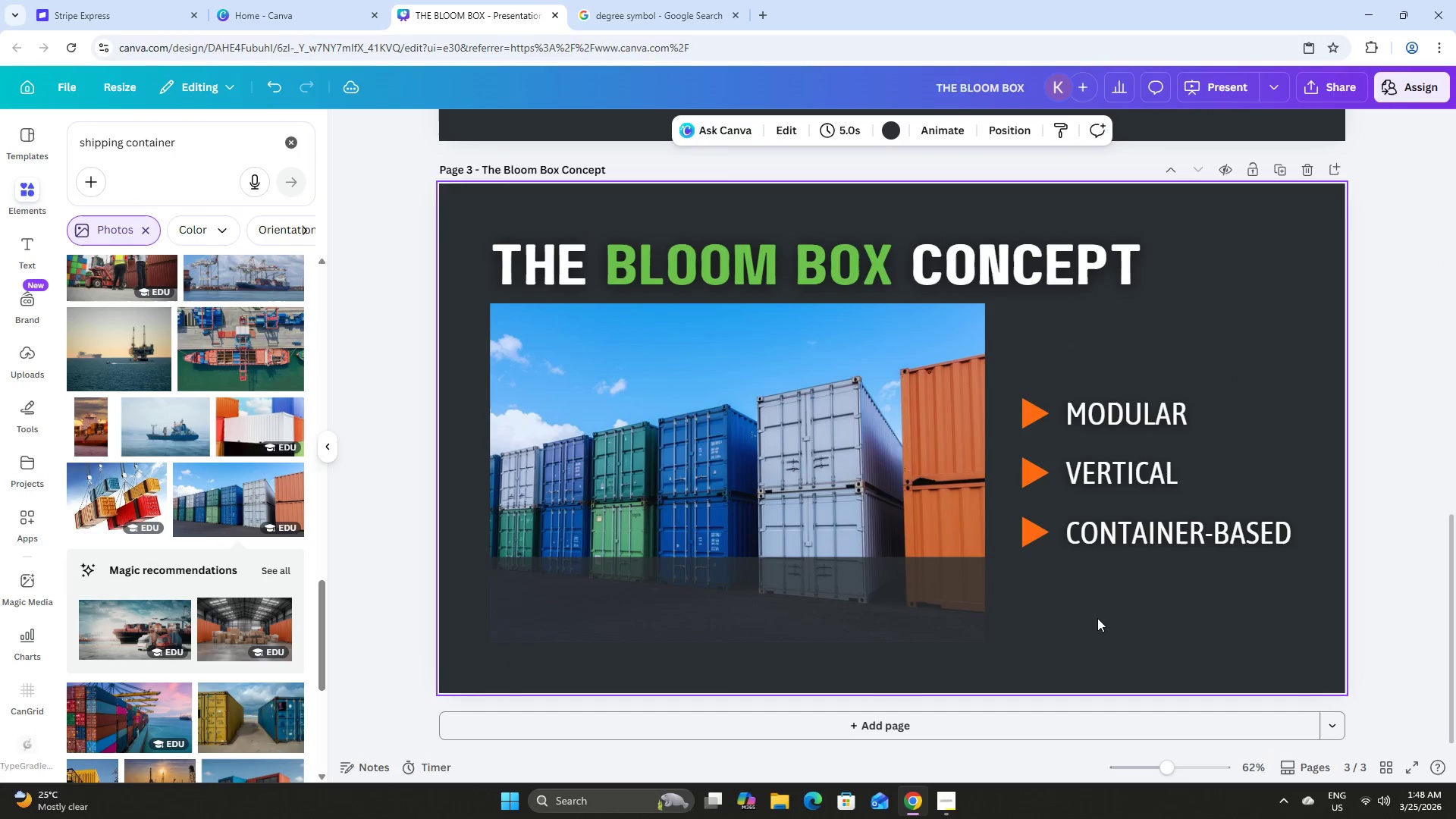 
left_click([1116, 632])
 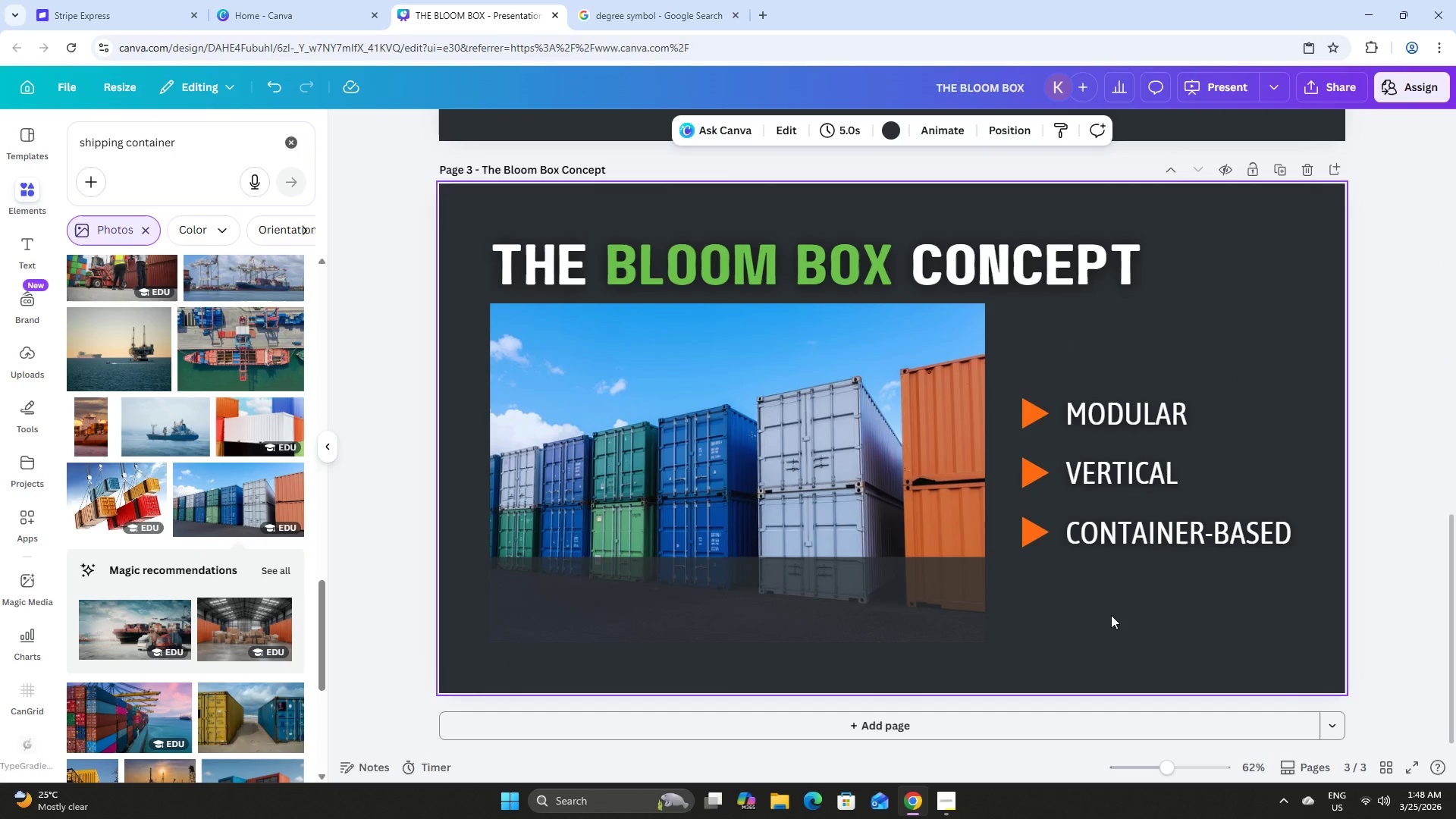 
wait(10.75)
 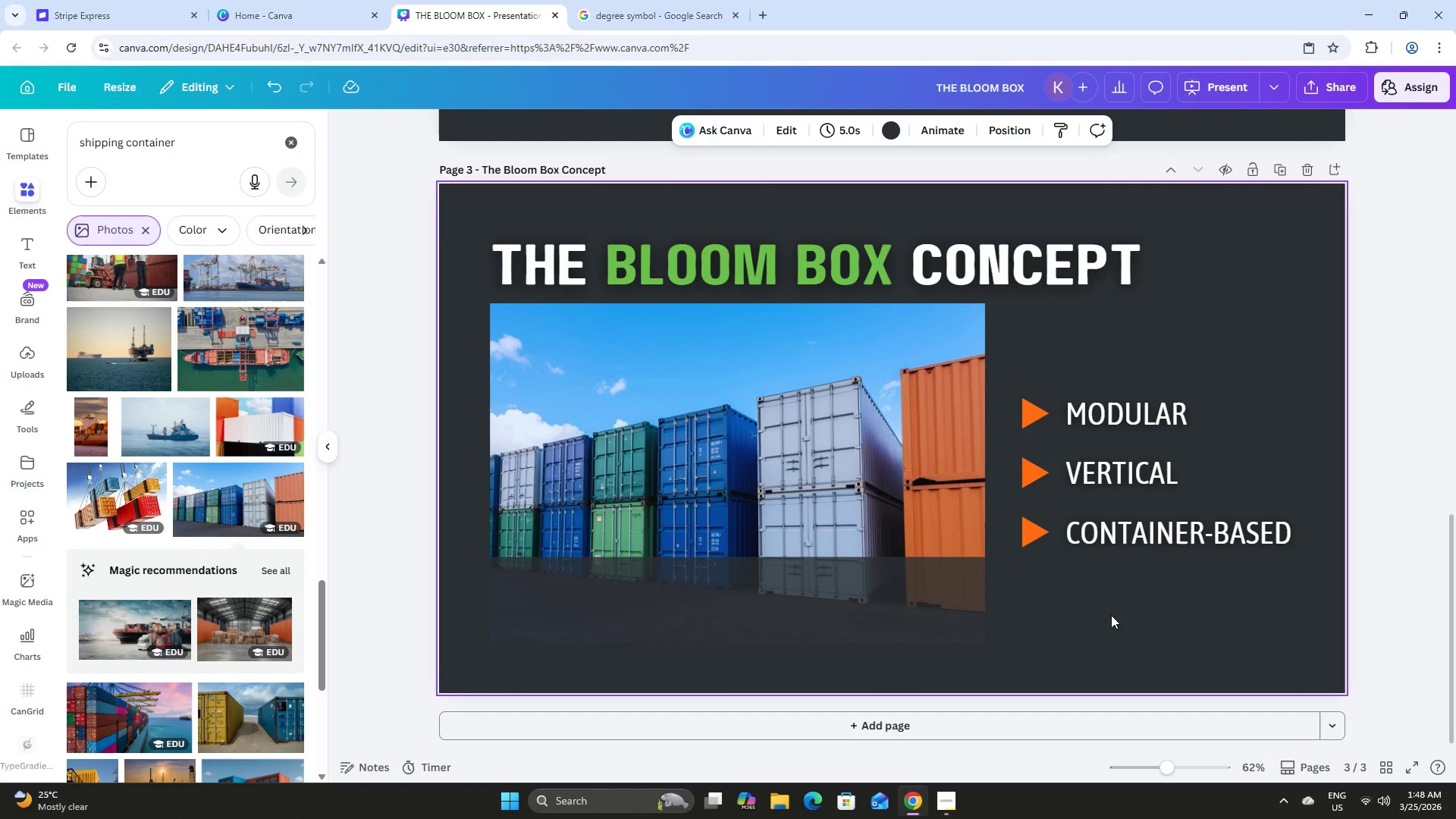 
left_click([1153, 532])
 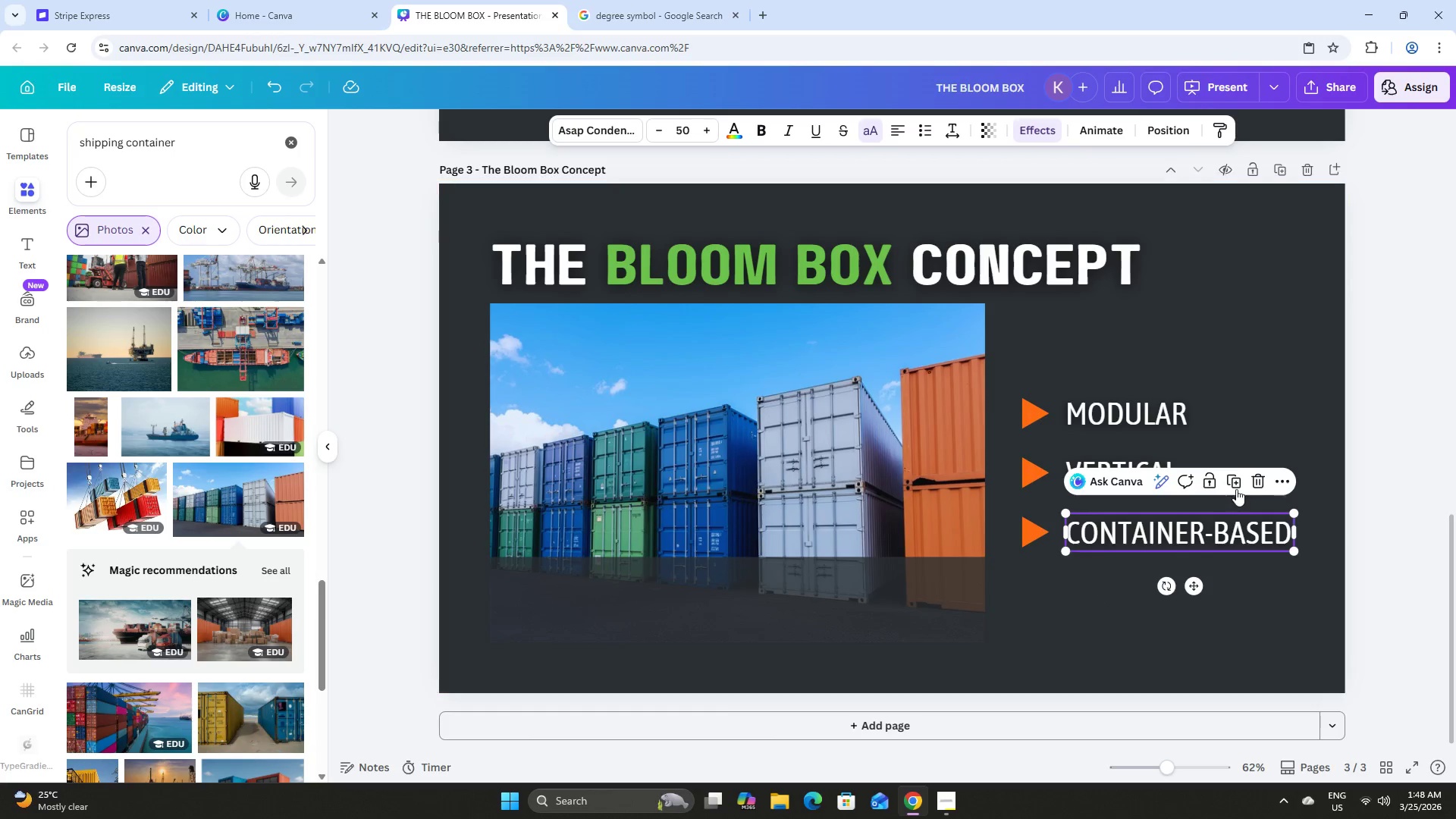 
left_click([1236, 479])
 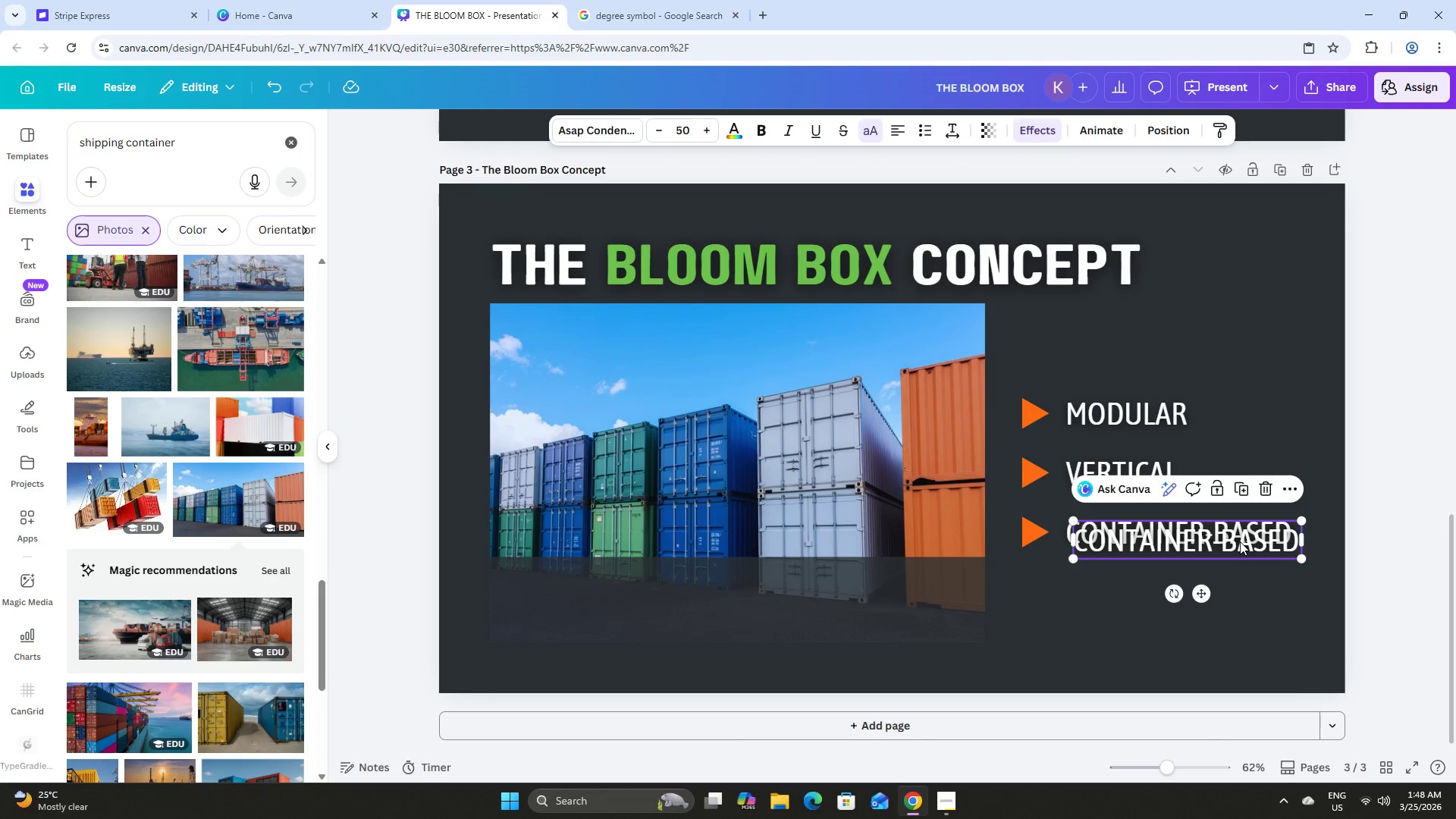 
left_click_drag(start_coordinate=[1240, 542], to_coordinate=[789, 605])
 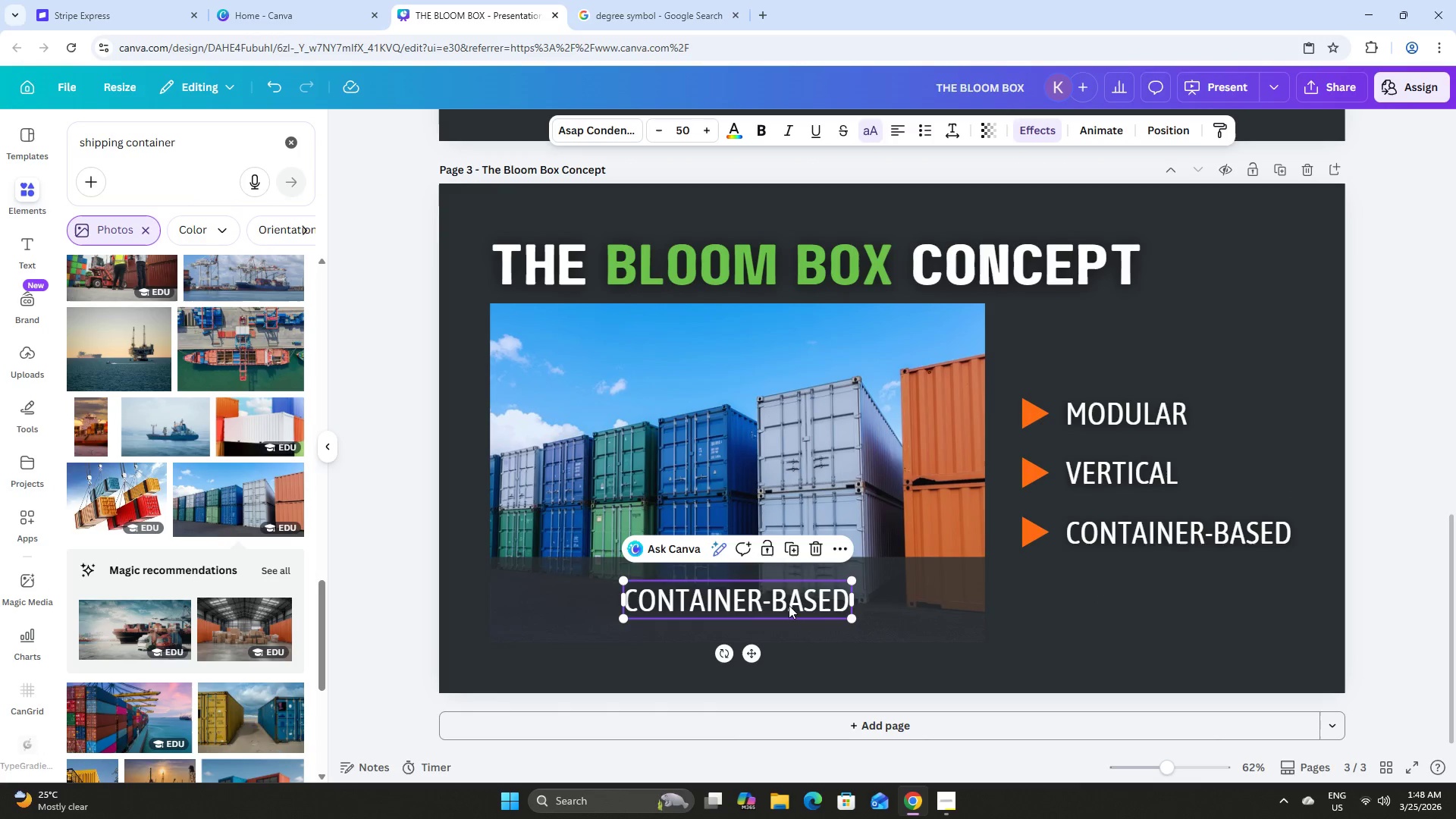 
left_click([789, 605])
 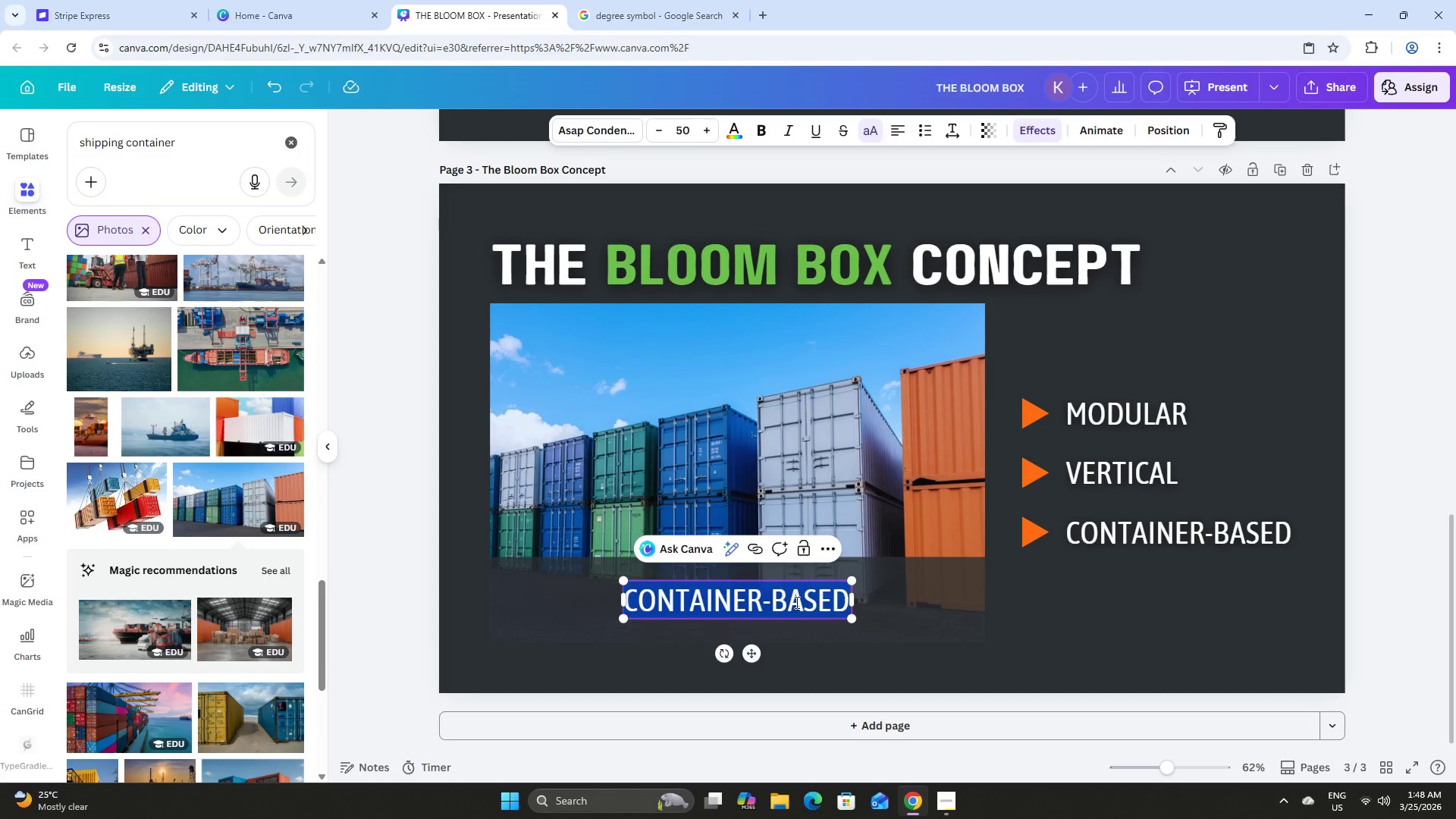 
type(SHIPPING CONTAINERS)
 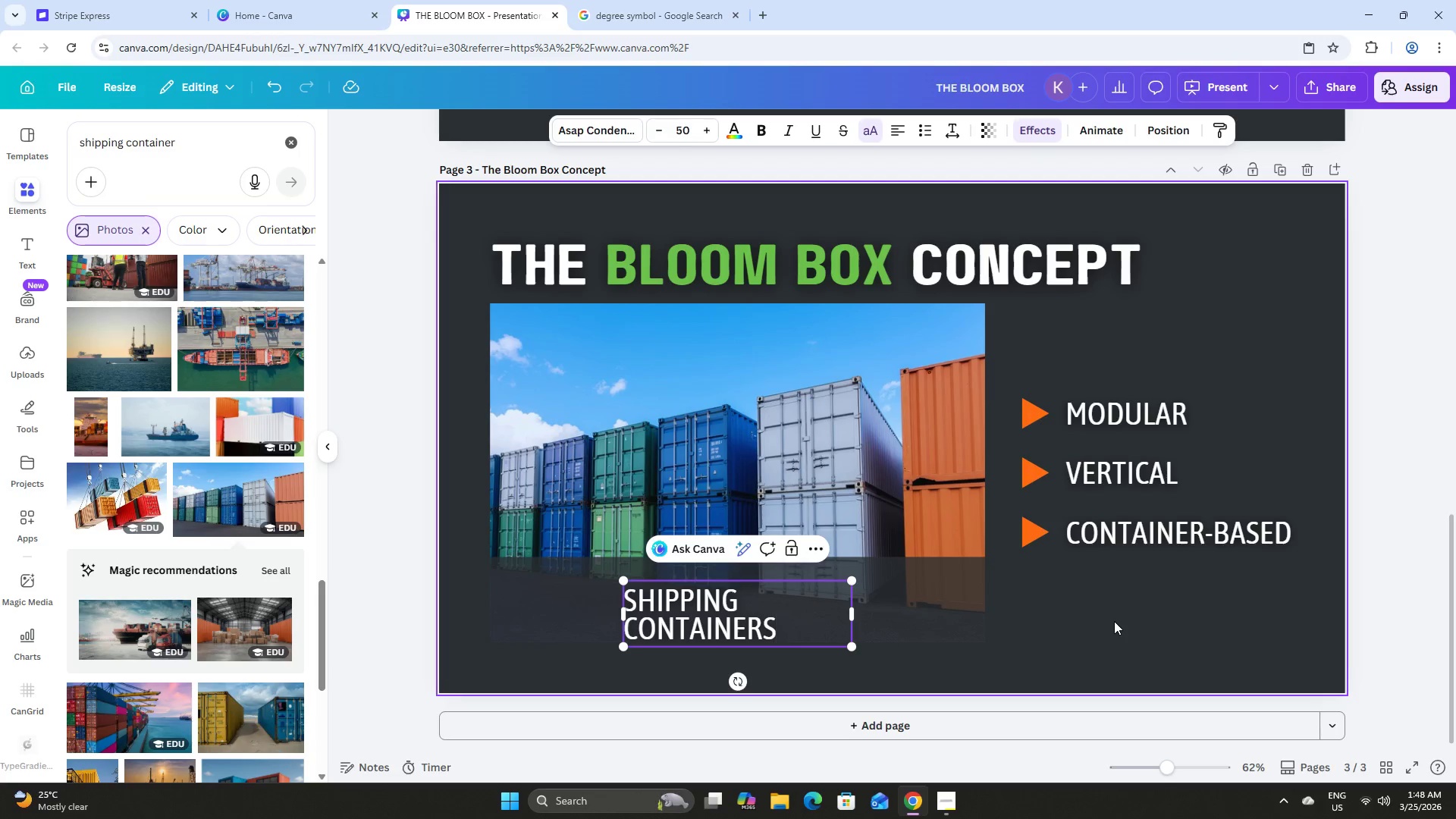 
double_click([757, 623])
 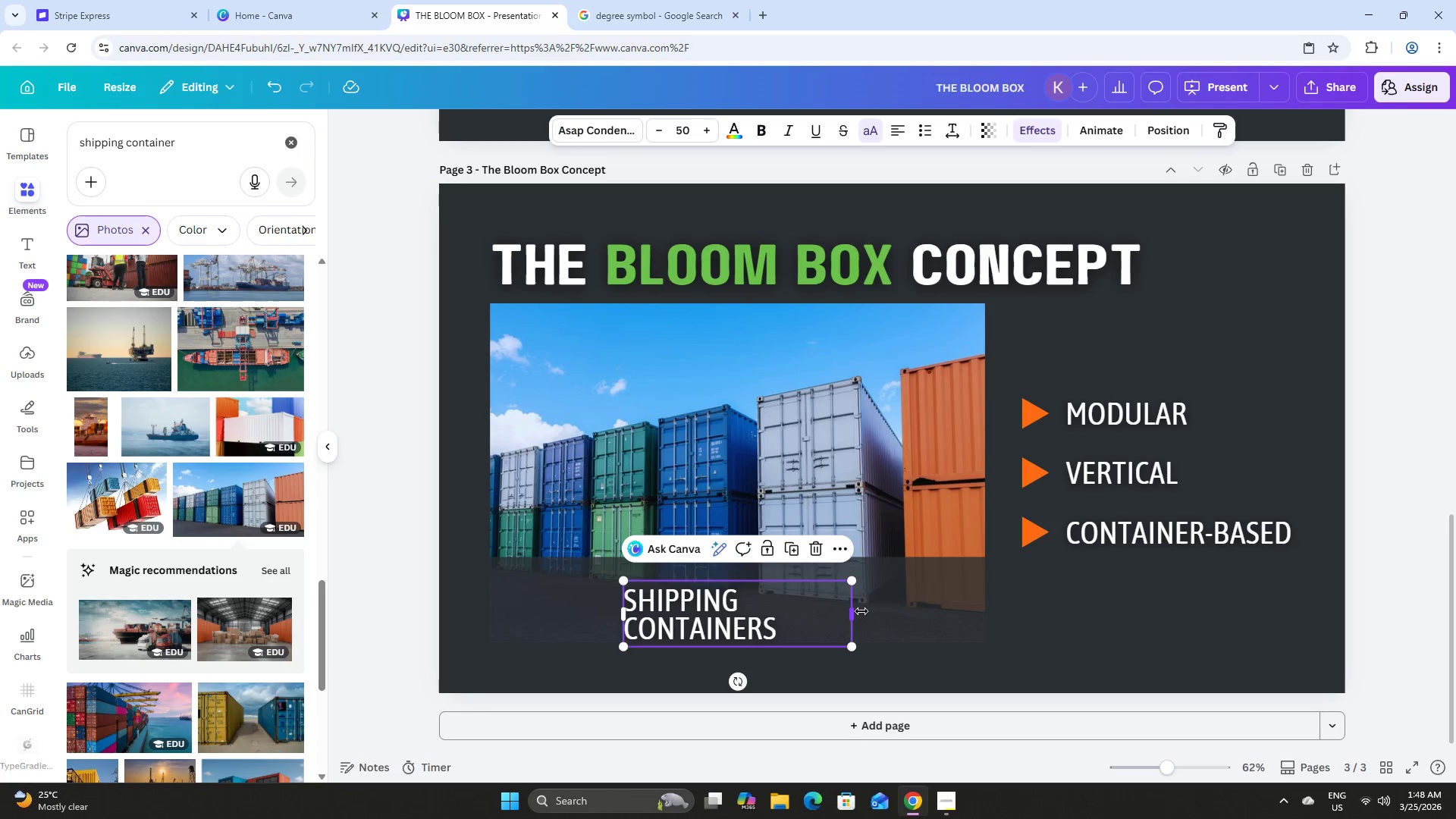 
left_click_drag(start_coordinate=[861, 611], to_coordinate=[910, 610])
 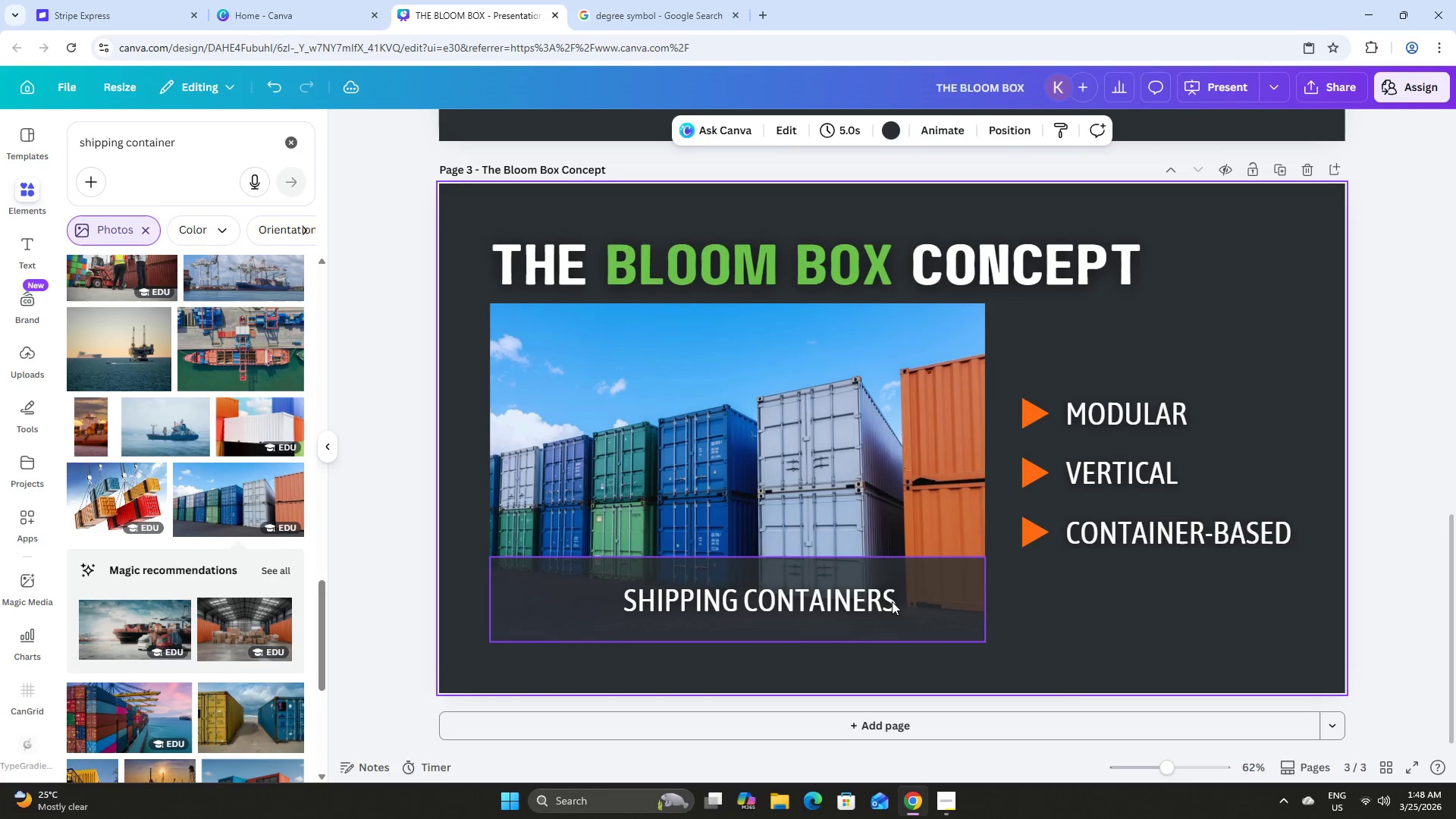 
double_click([841, 594])
 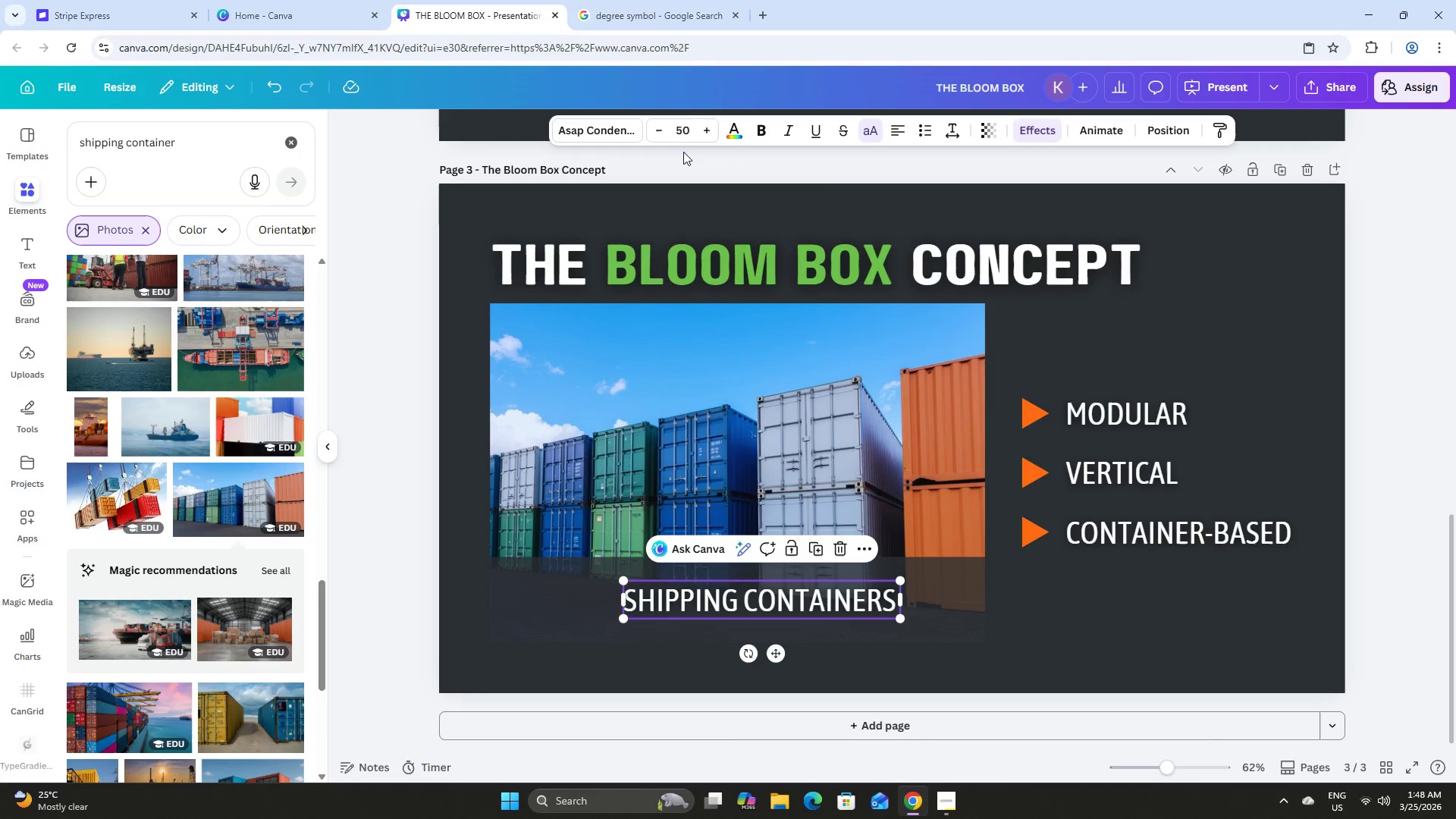 
left_click([683, 135])
 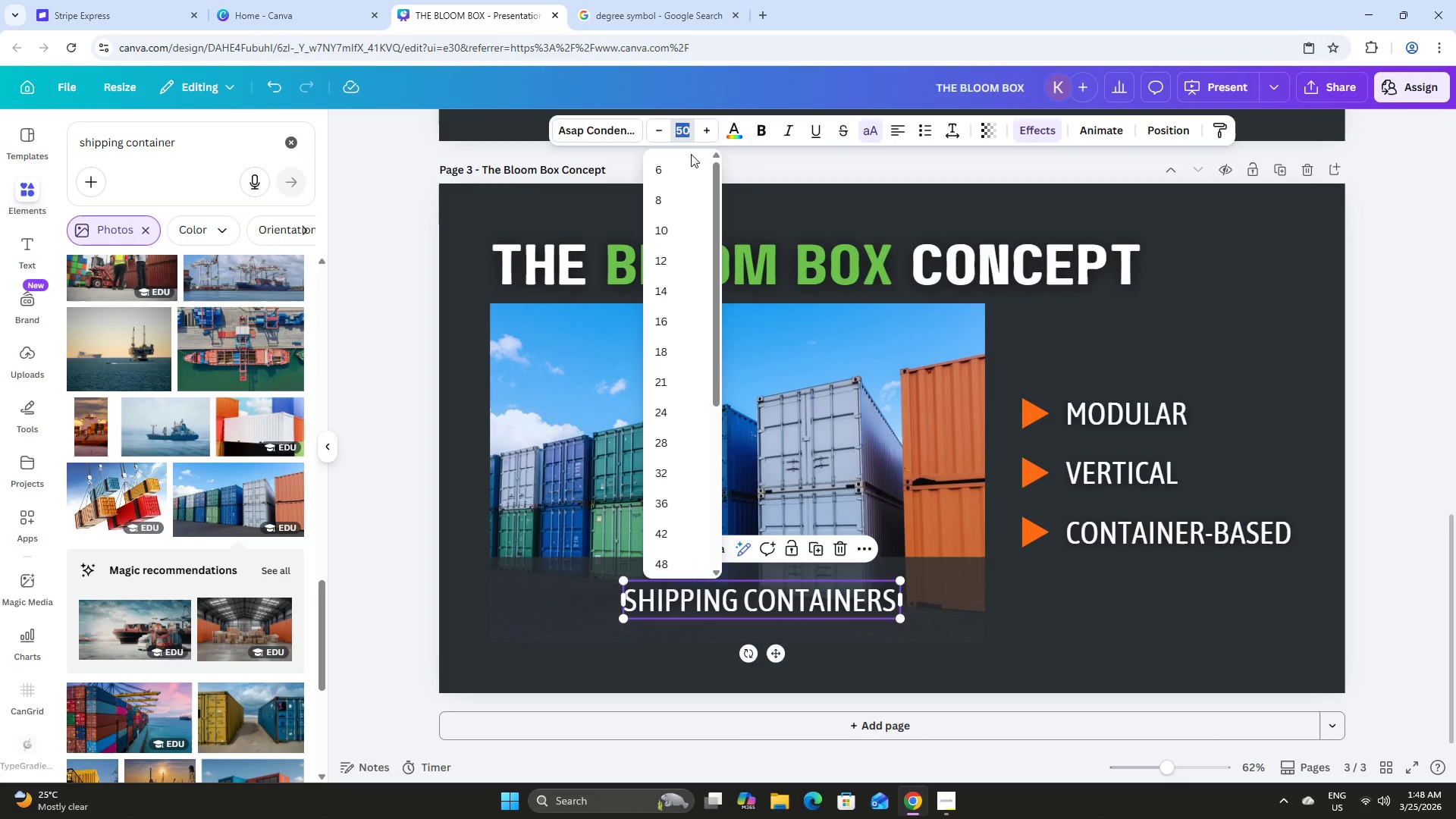 
key(Numpad4)
 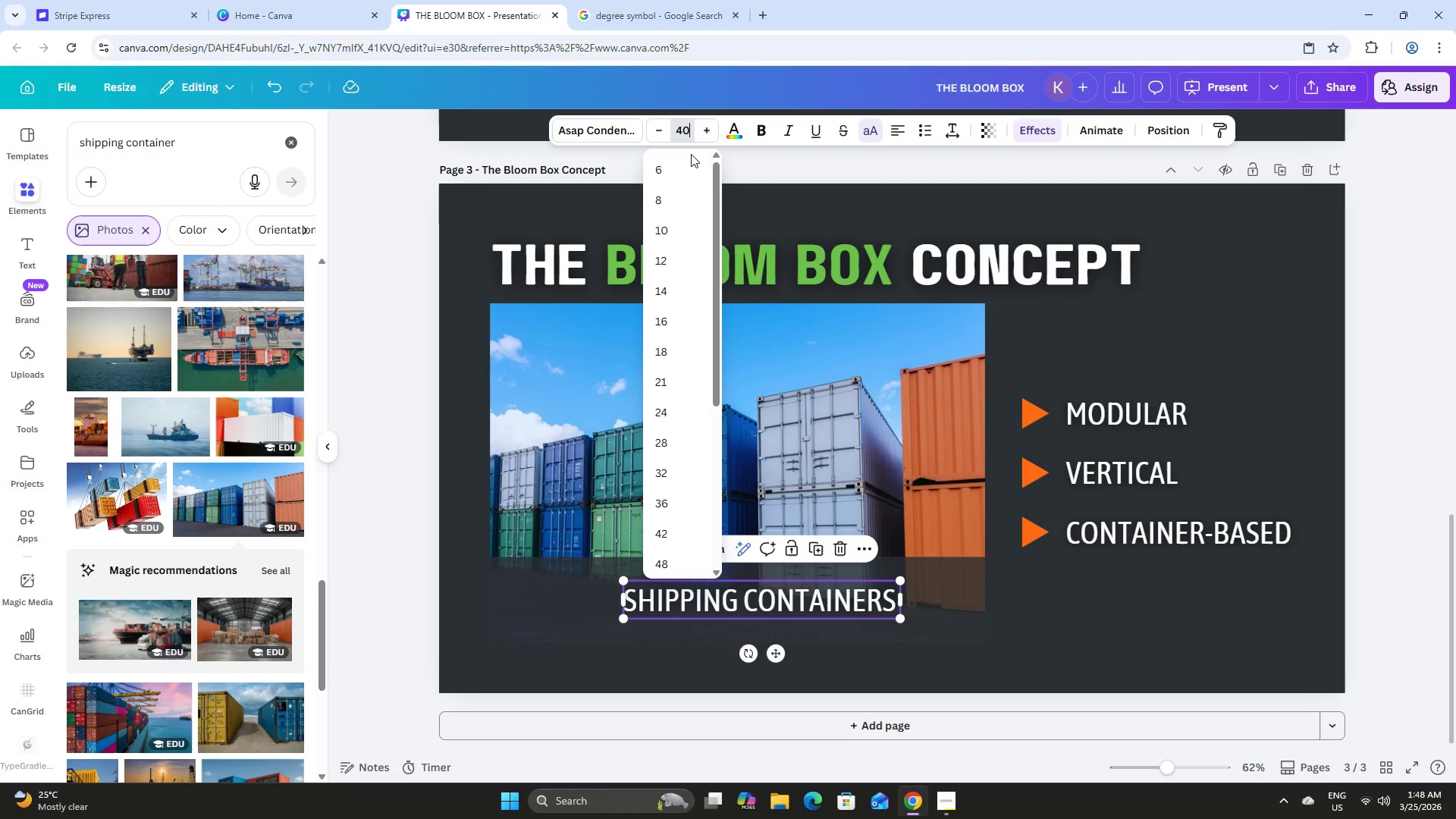 
key(Numpad0)
 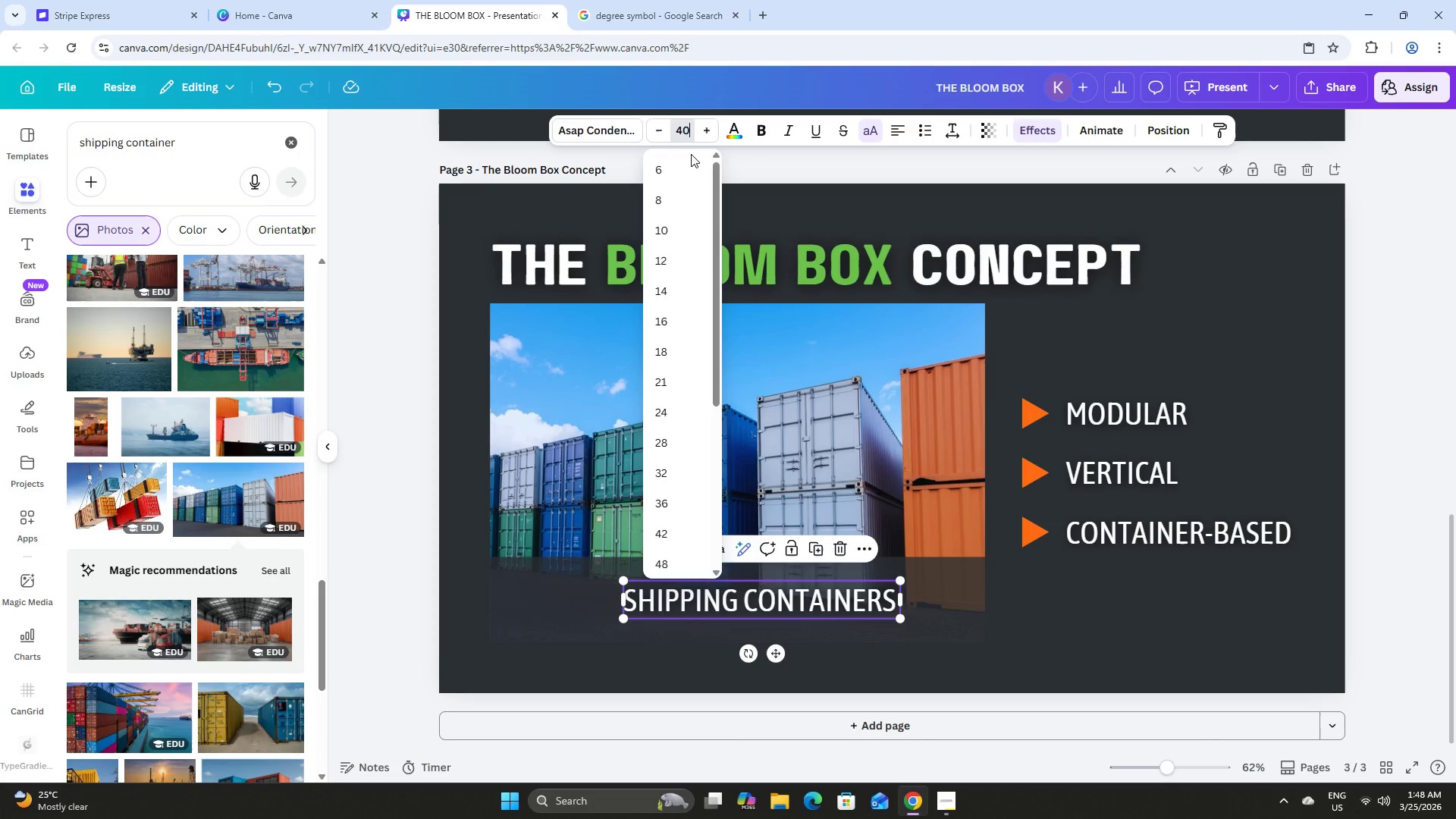 
key(NumpadEnter)
 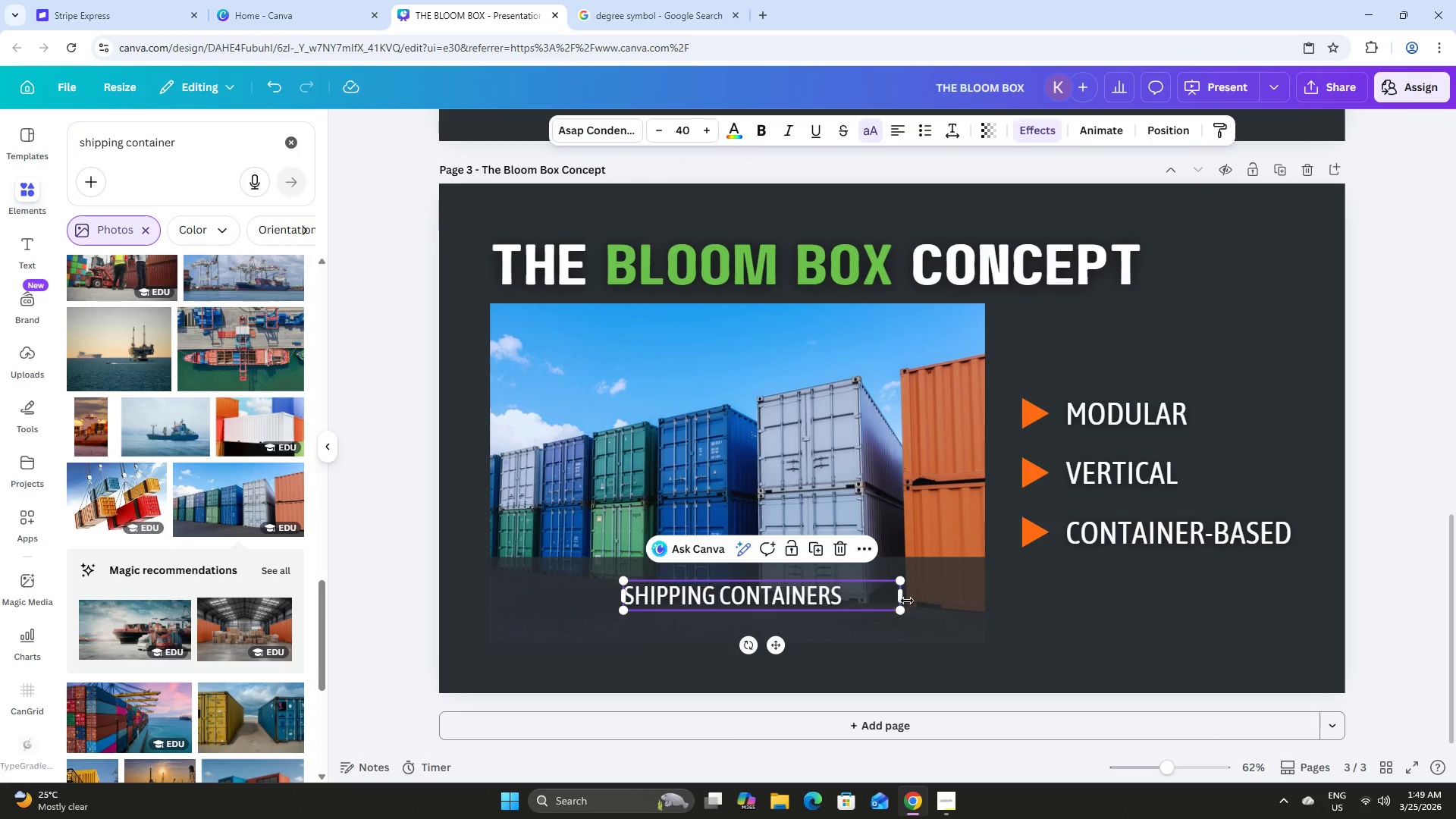 
left_click_drag(start_coordinate=[905, 596], to_coordinate=[849, 604])
 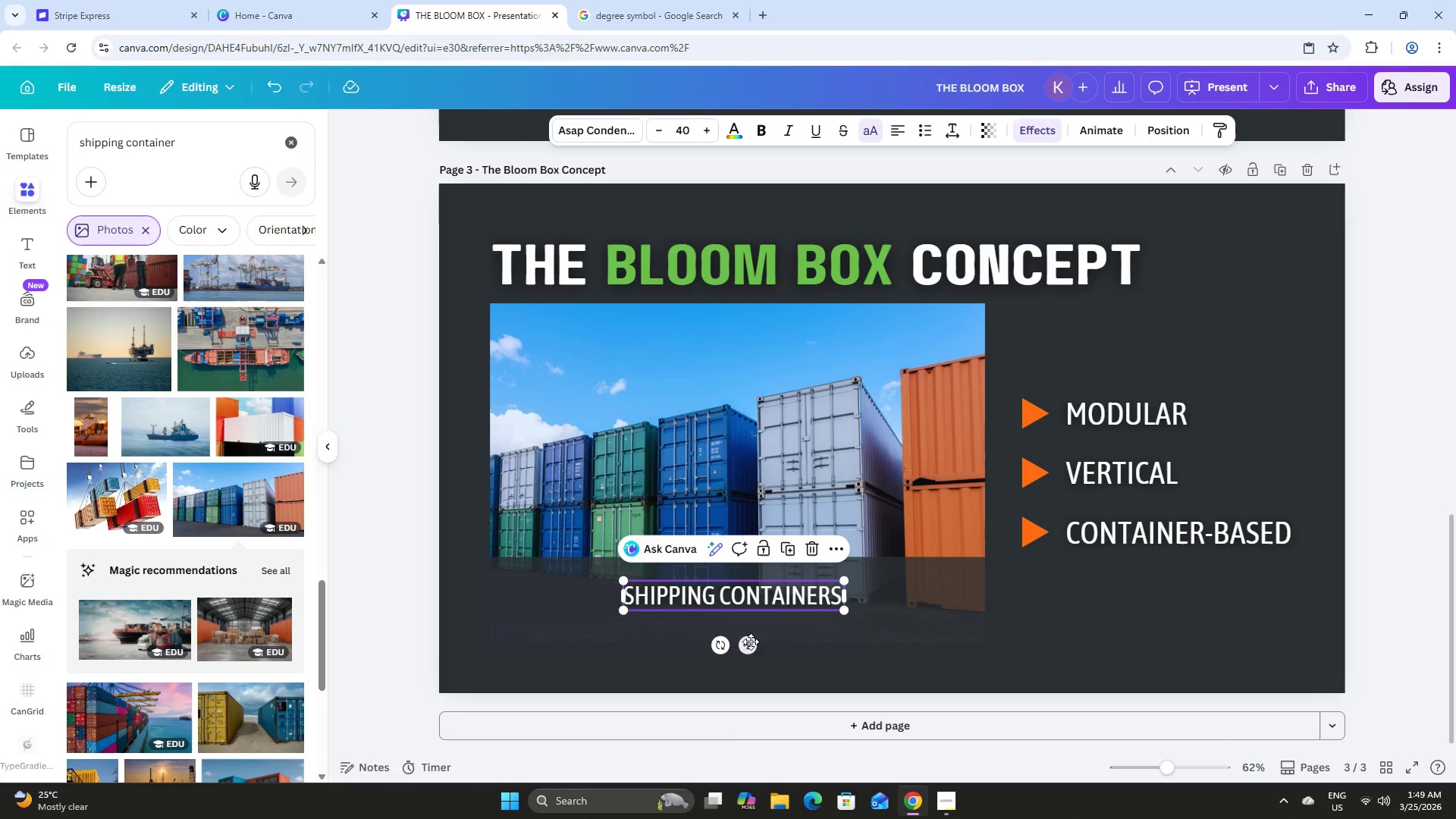 
left_click_drag(start_coordinate=[751, 643], to_coordinate=[641, 647])
 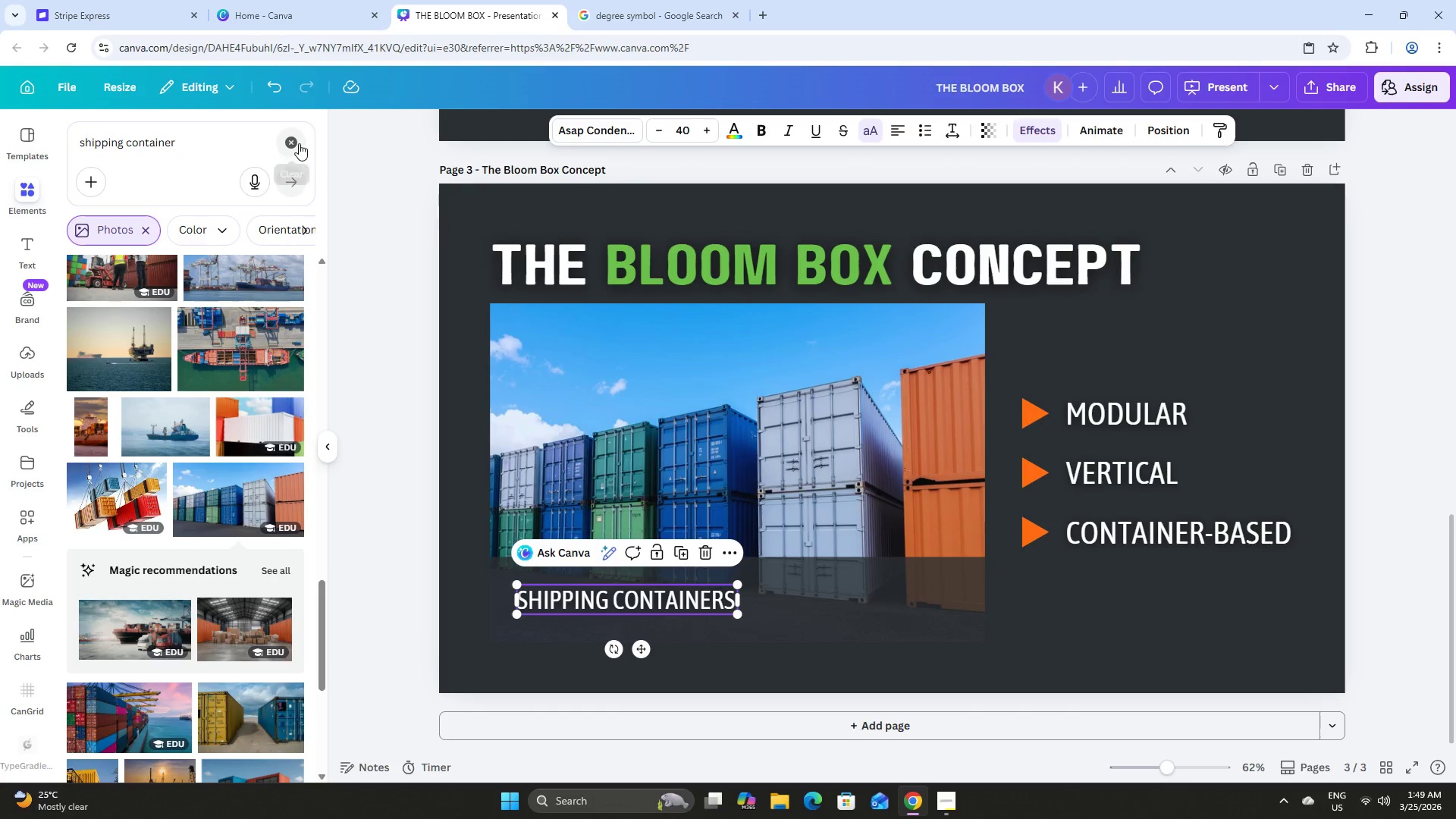 
double_click([196, 146])
 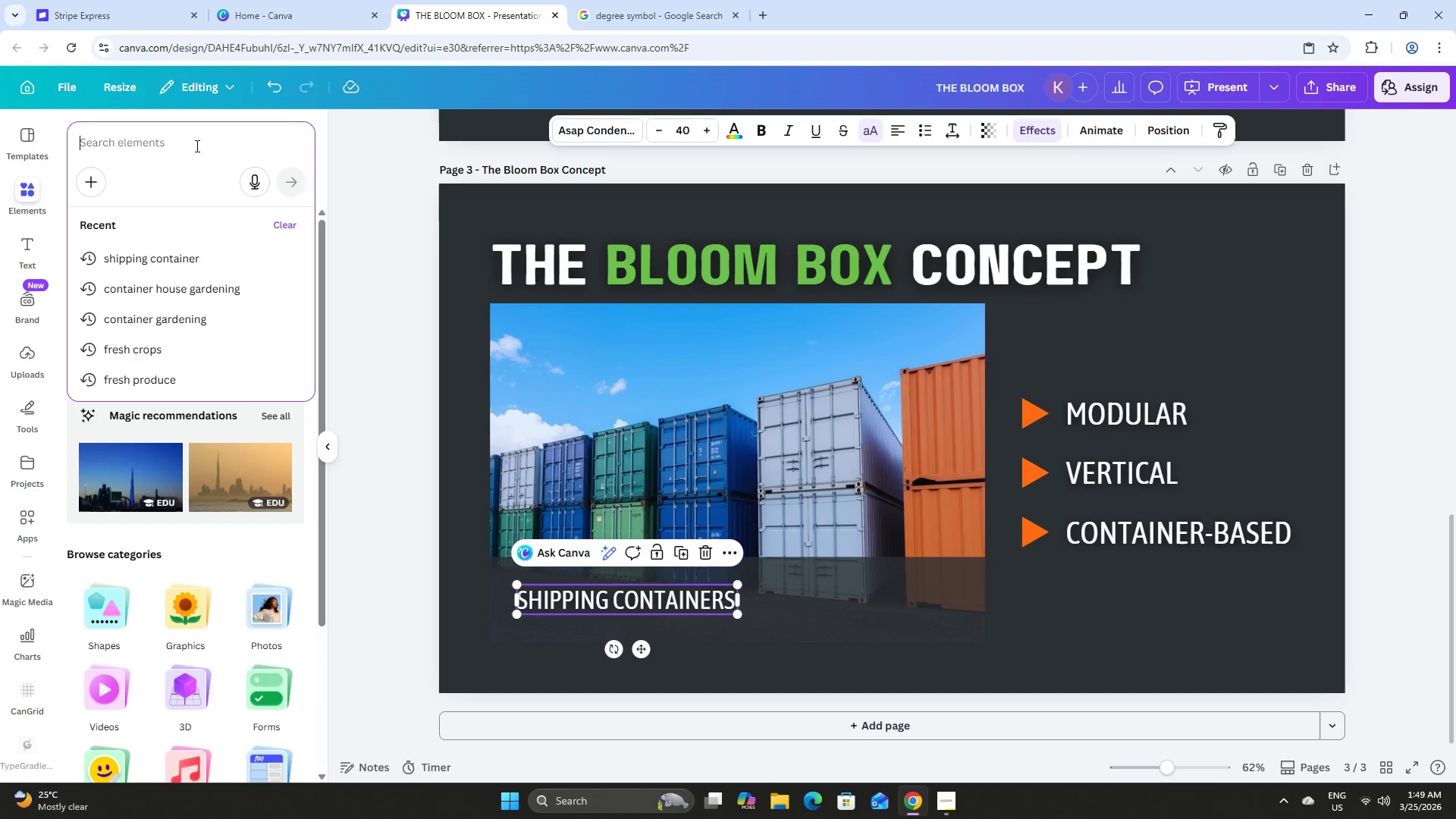 
type(arrow)
 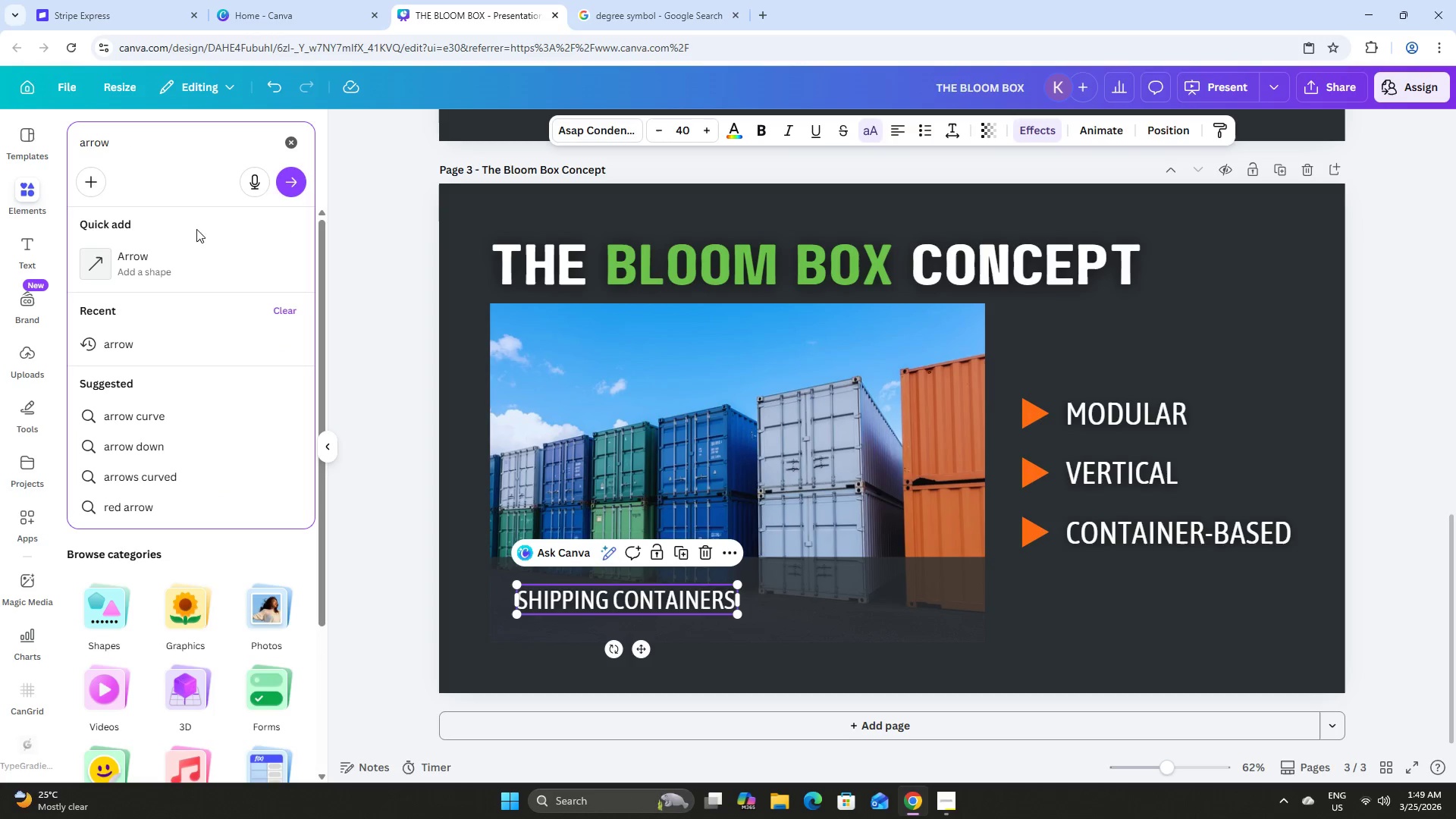 
left_click_drag(start_coordinate=[192, 254], to_coordinate=[190, 258])
 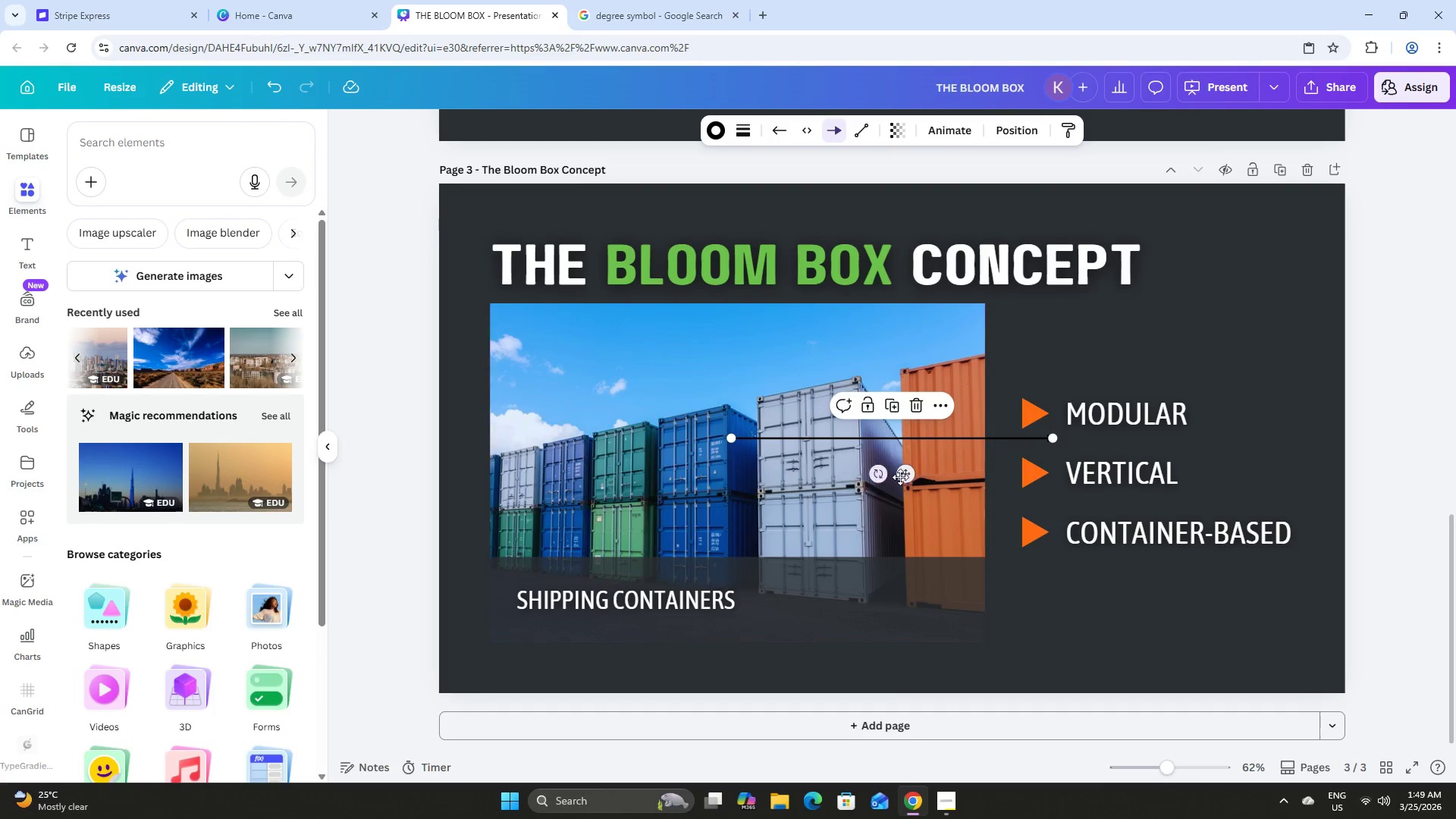 
left_click_drag(start_coordinate=[903, 477], to_coordinate=[917, 635])
 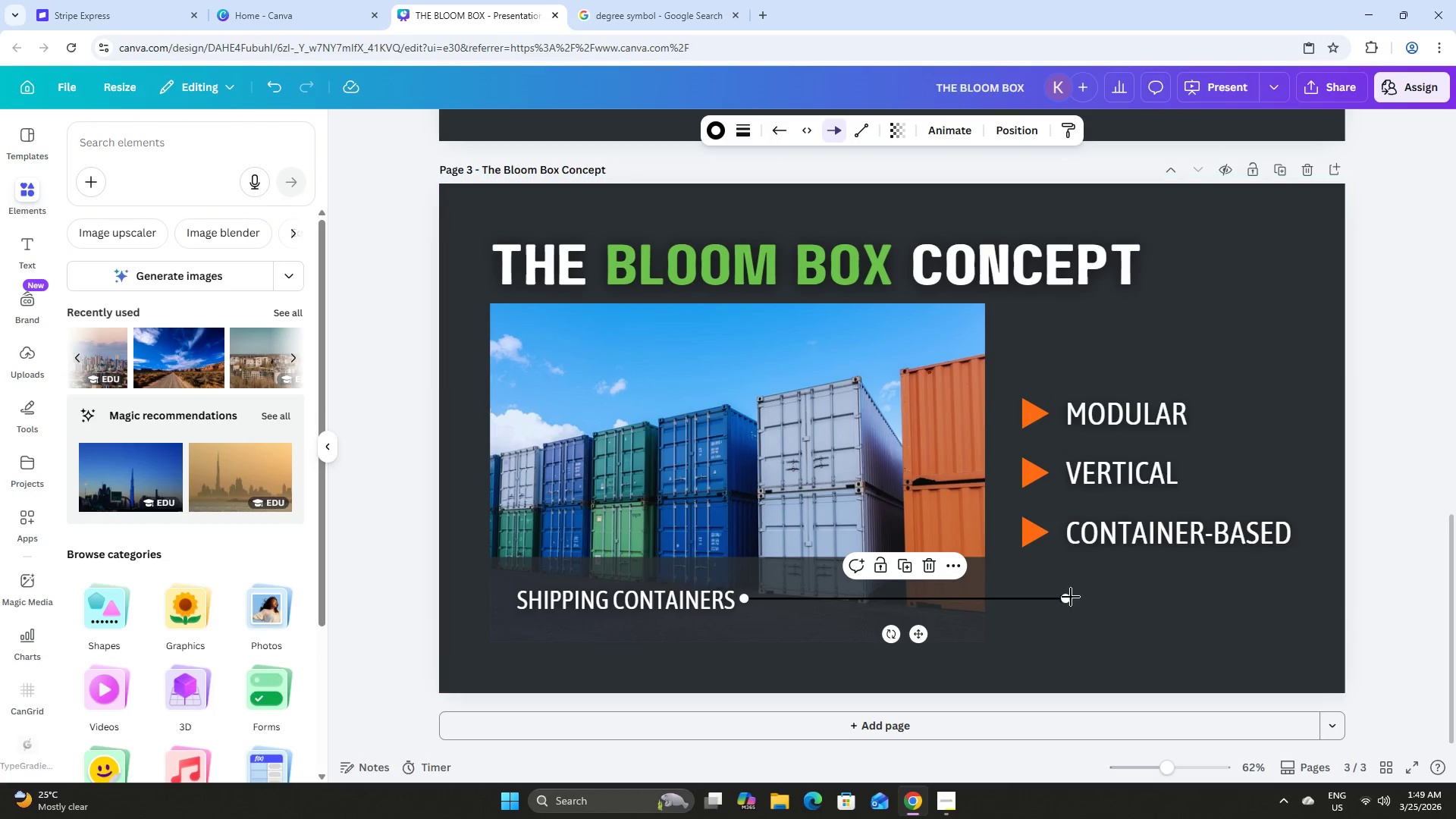 
left_click_drag(start_coordinate=[1070, 597], to_coordinate=[804, 595])
 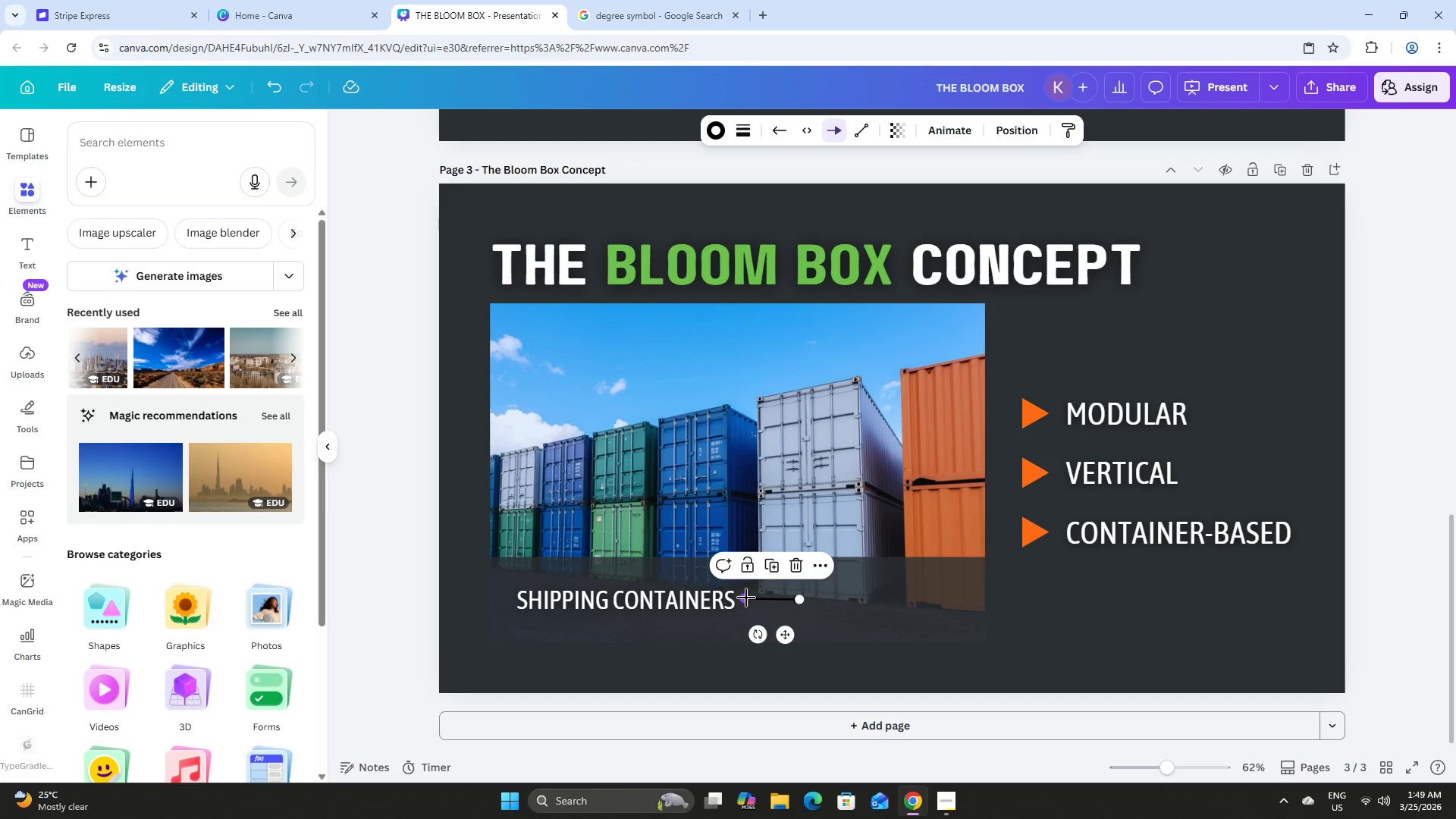 
left_click_drag(start_coordinate=[746, 598], to_coordinate=[748, 601])
 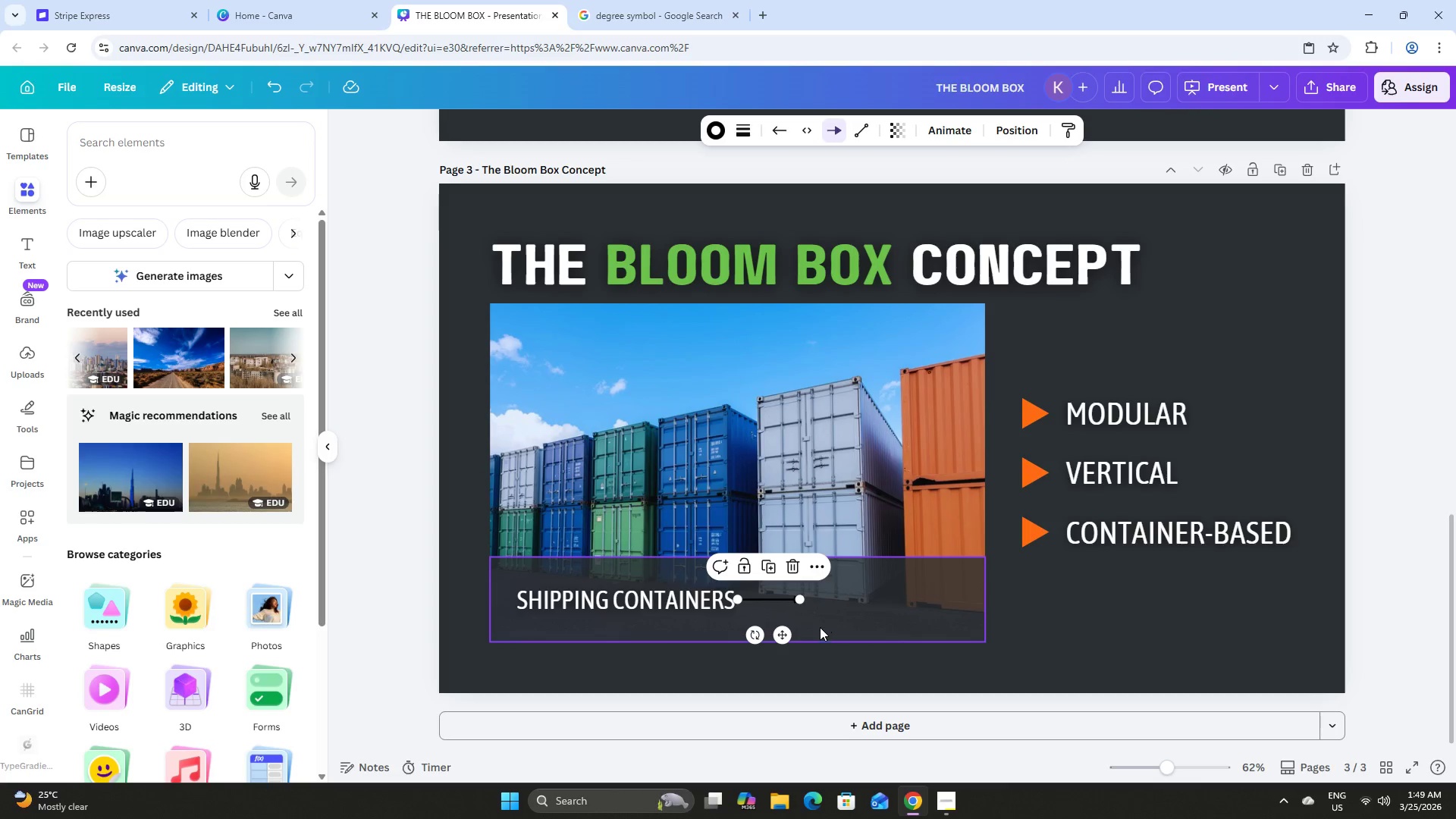 
left_click_drag(start_coordinate=[786, 632], to_coordinate=[794, 631])
 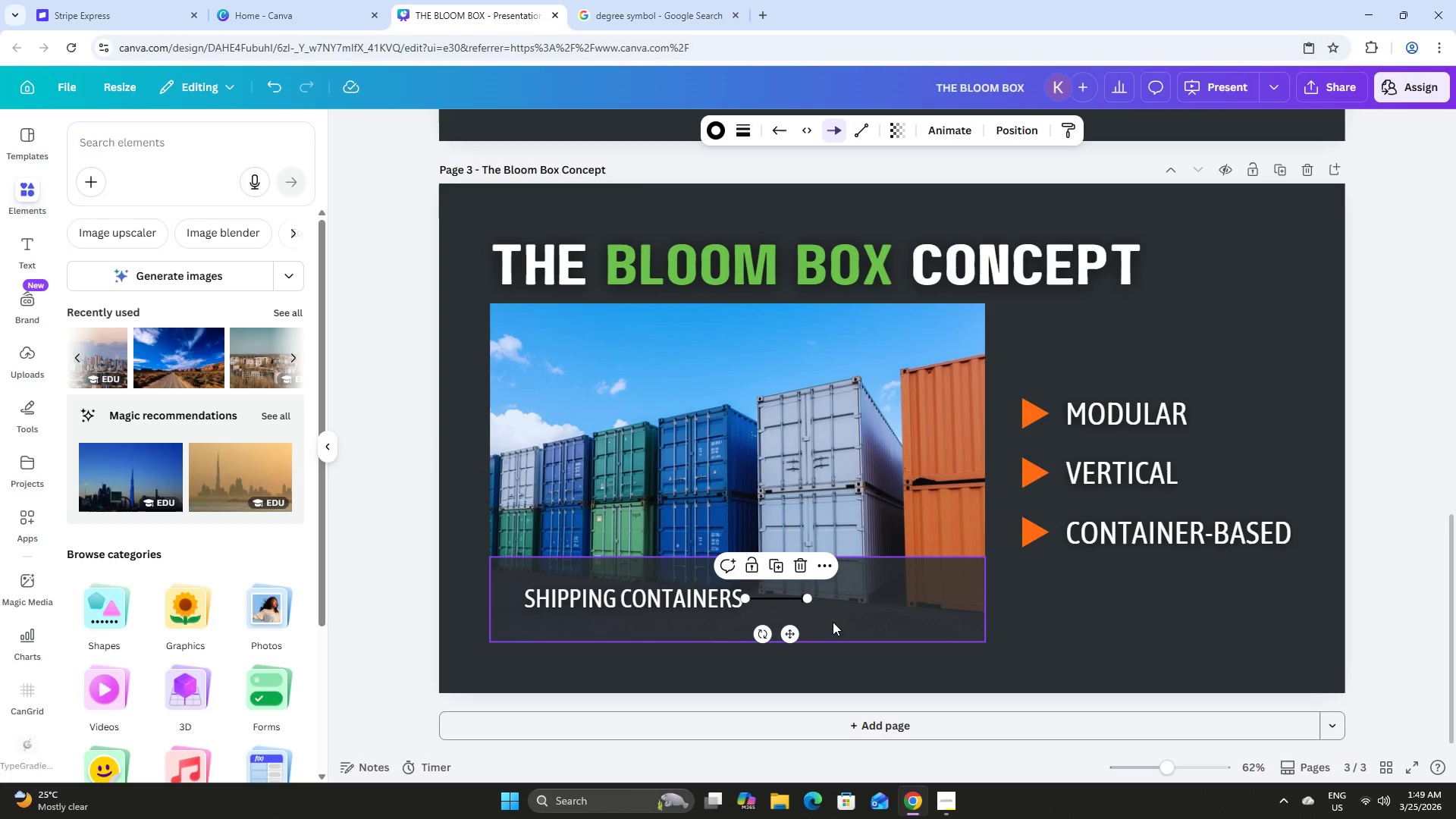 
key(Shift+ShiftLeft)
 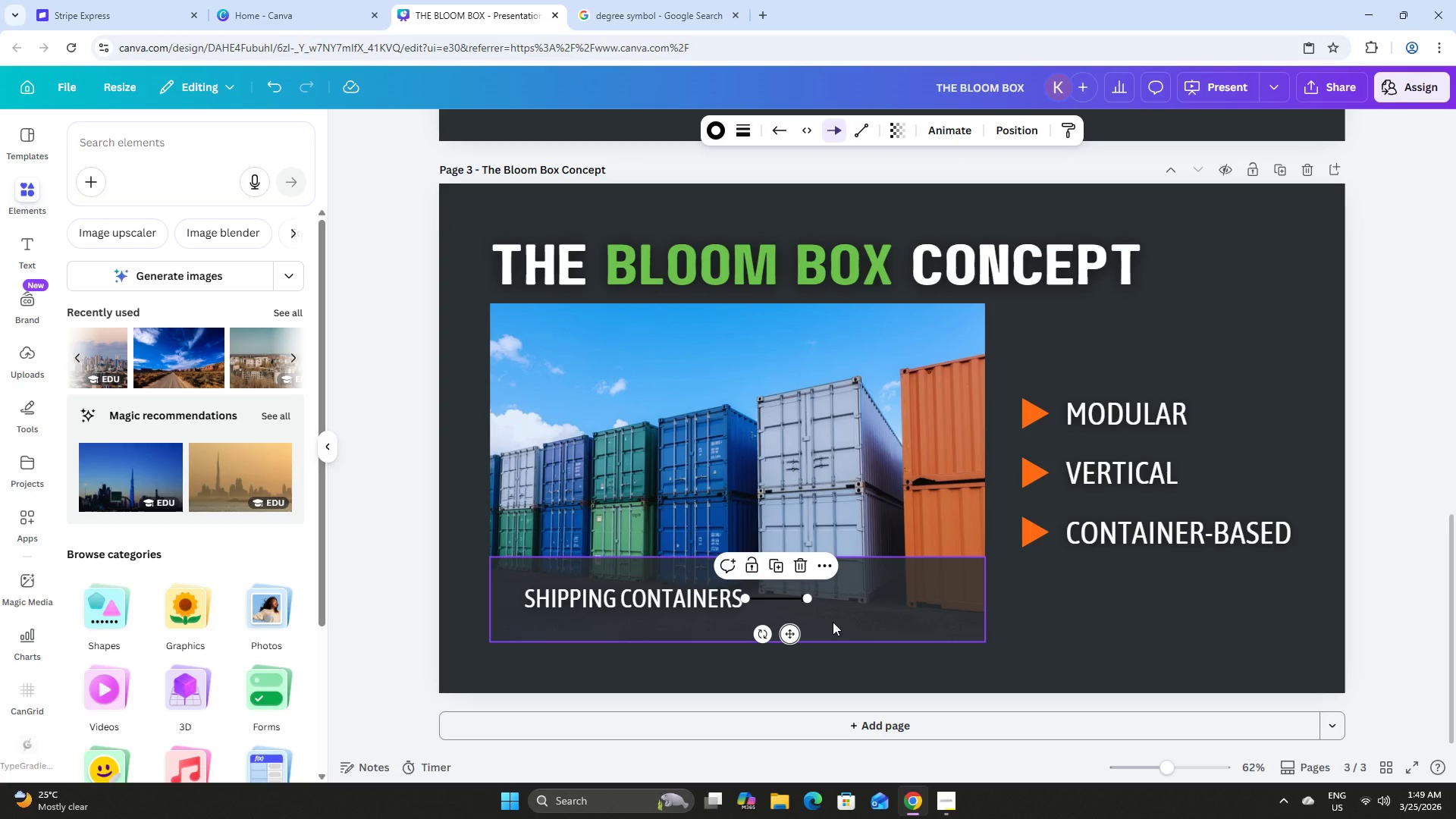 
key(Control+Z)
 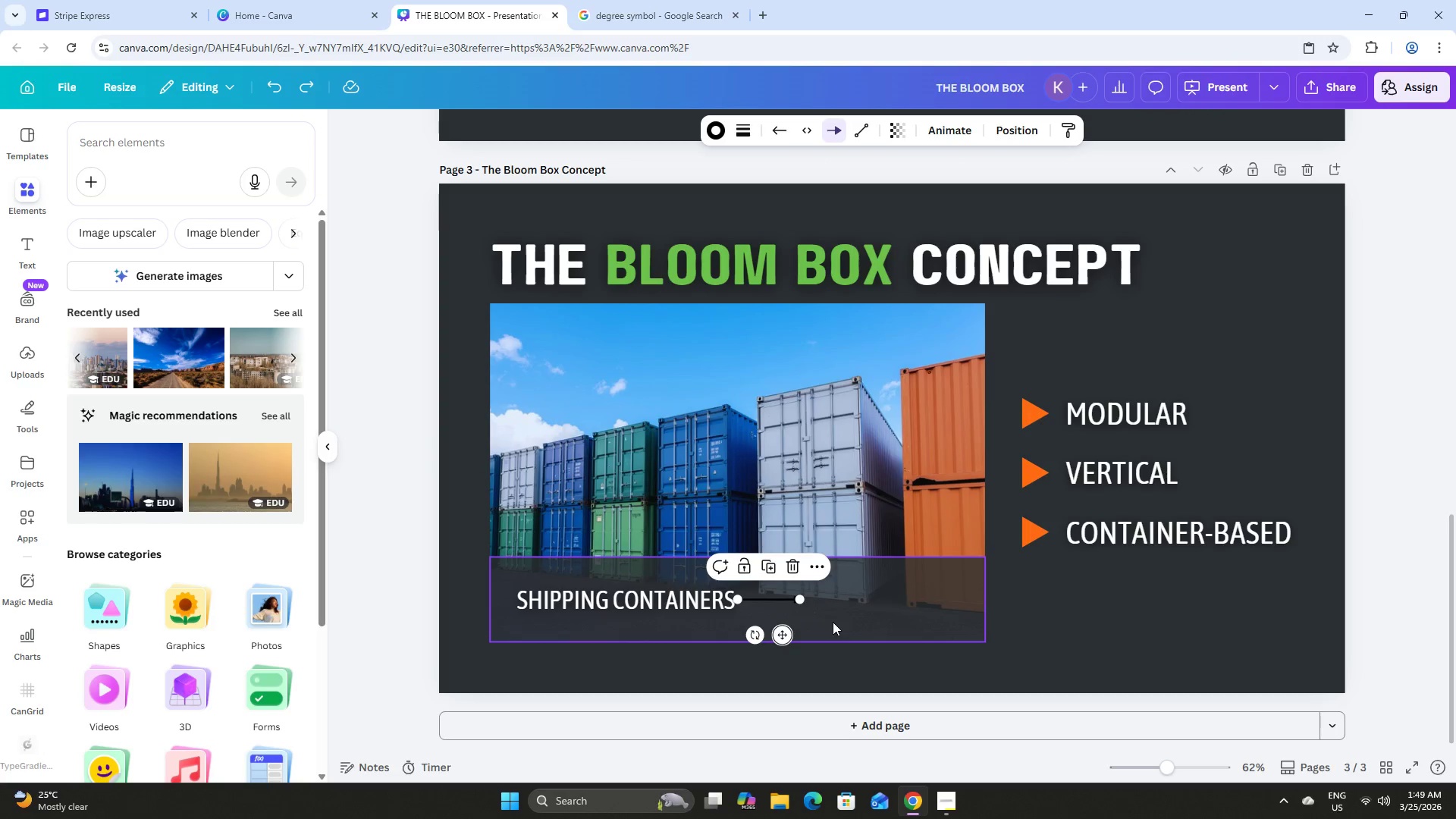 
key(Control+Z)
 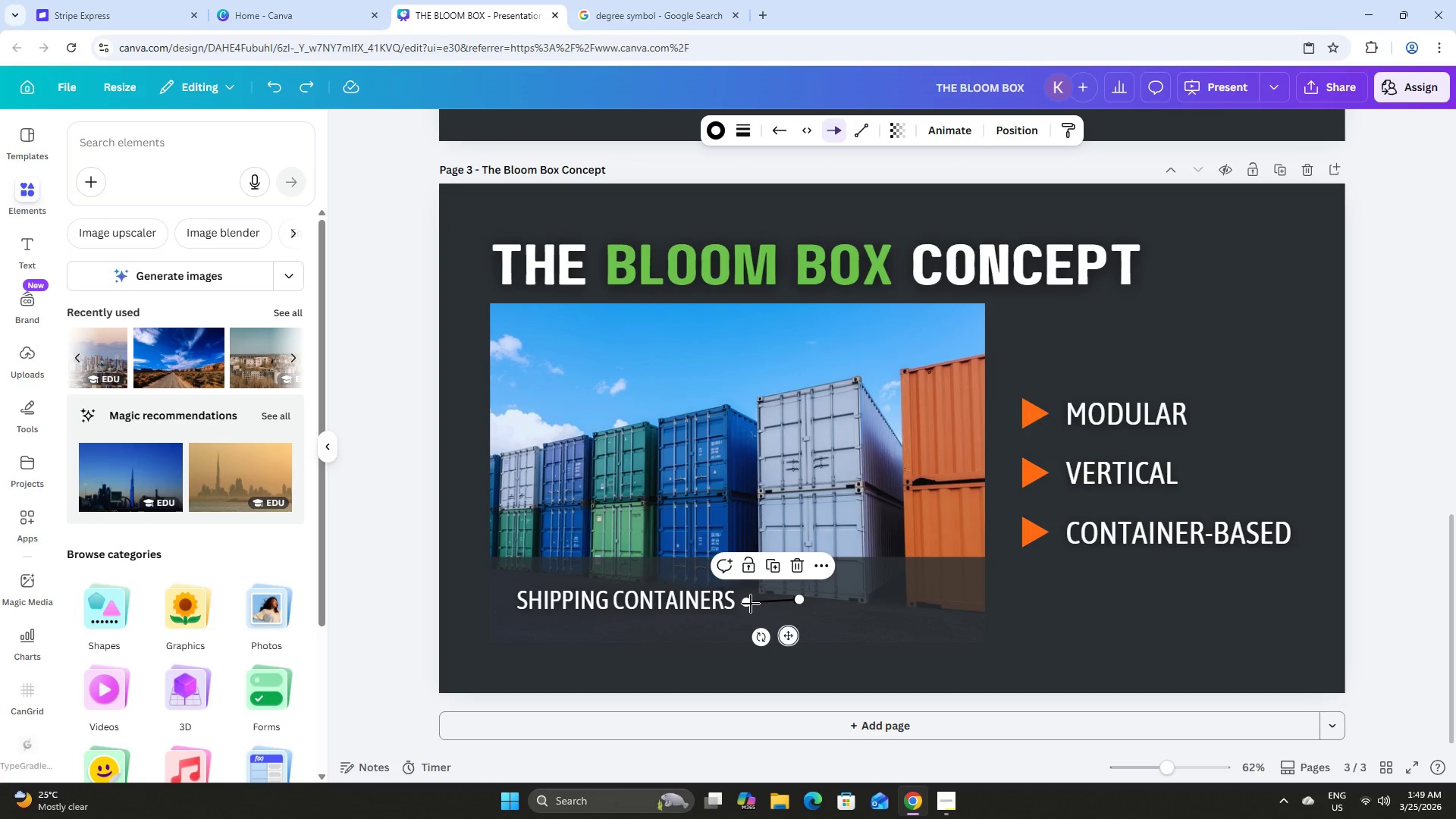 
left_click_drag(start_coordinate=[749, 604], to_coordinate=[753, 598])
 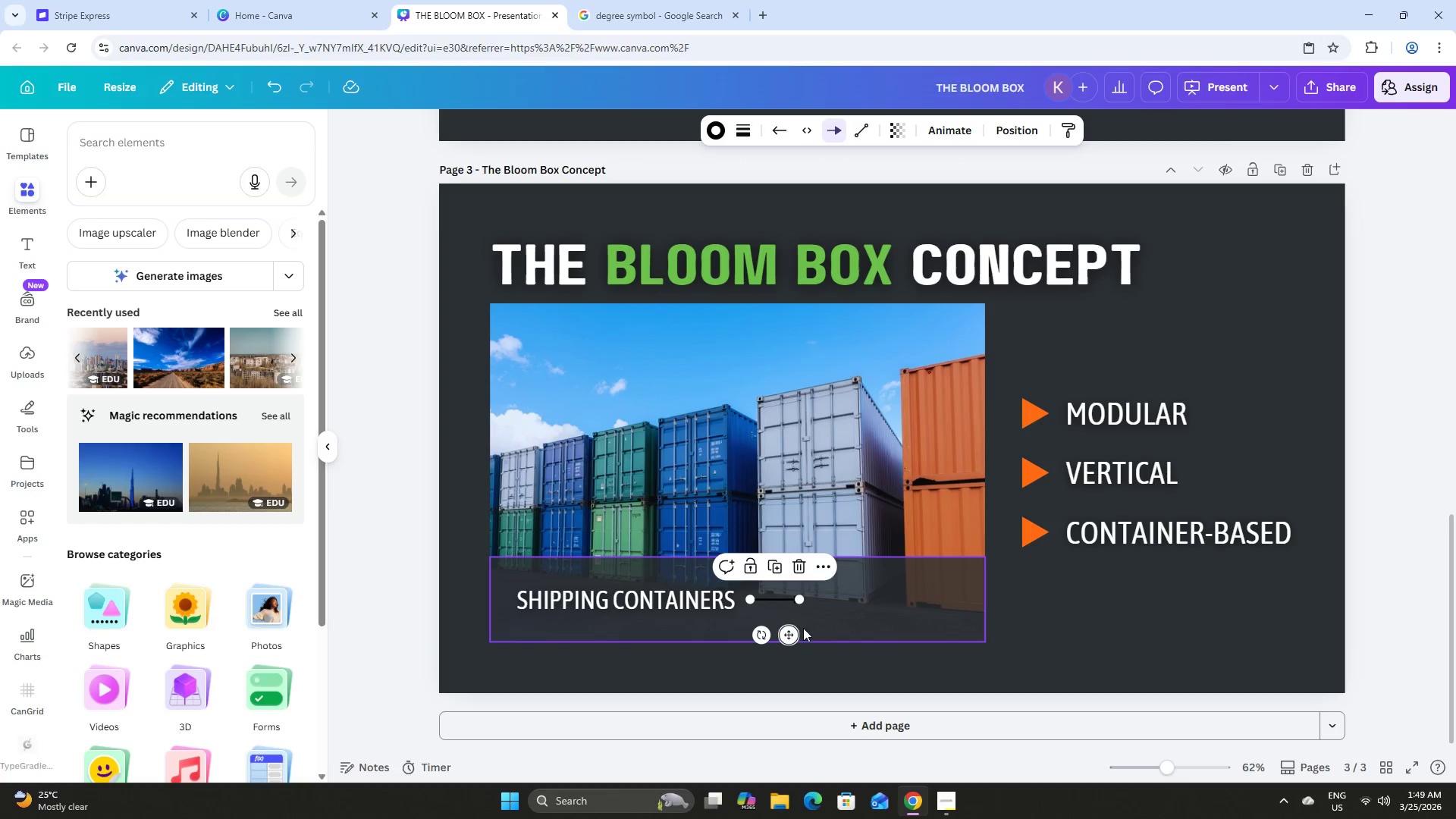 
left_click([795, 635])
 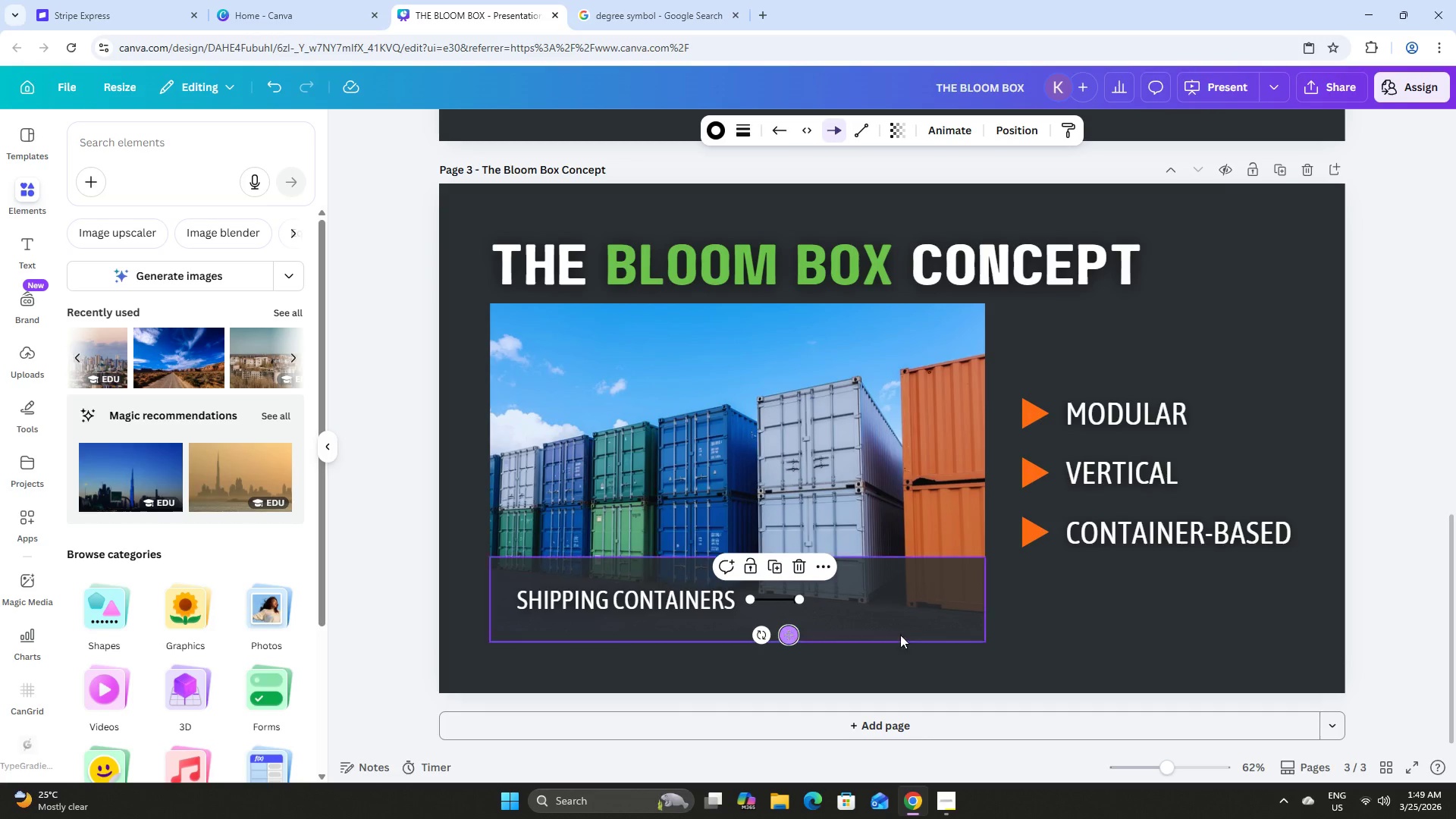 
left_click([1153, 613])
 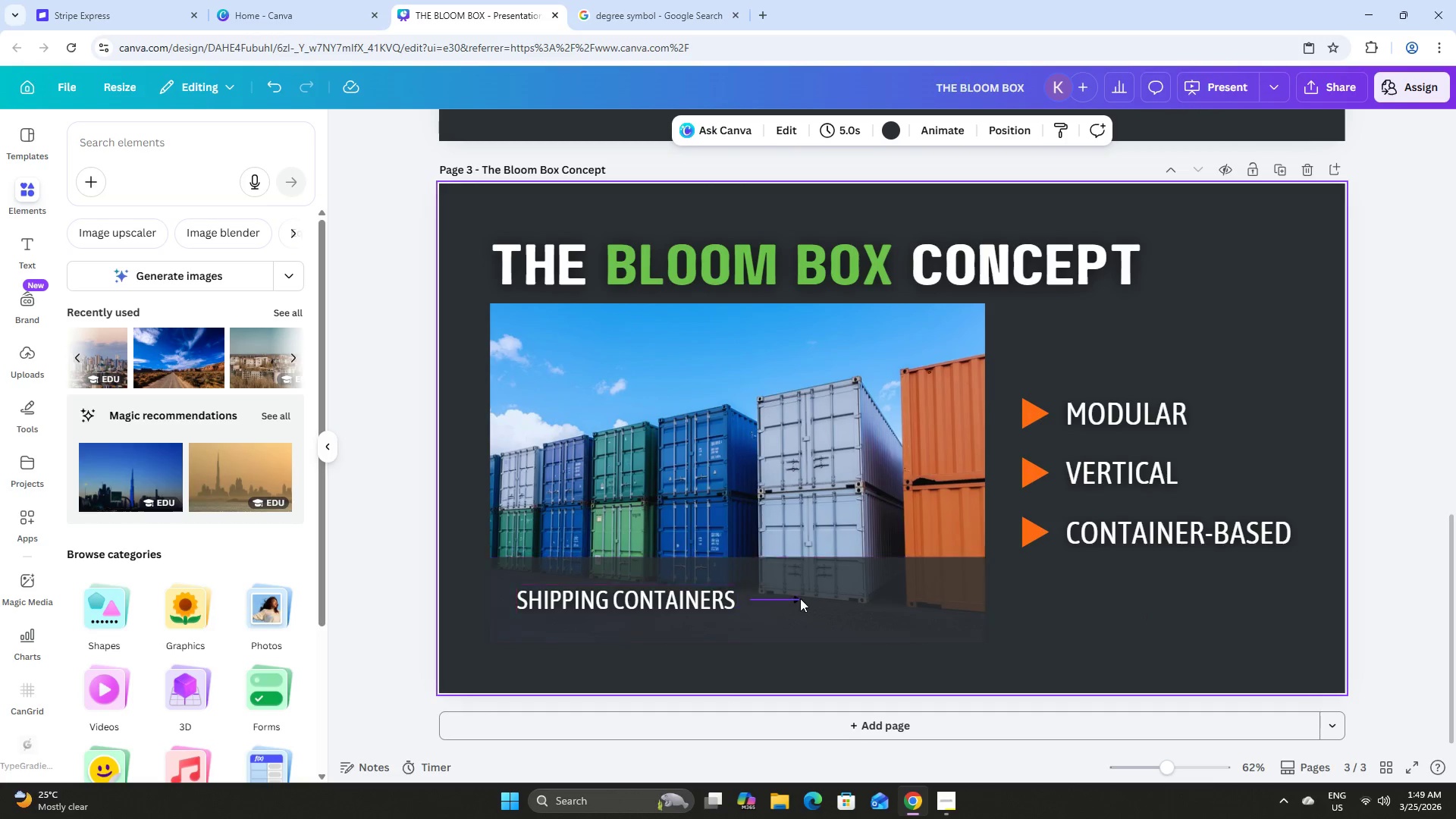 
left_click([797, 599])
 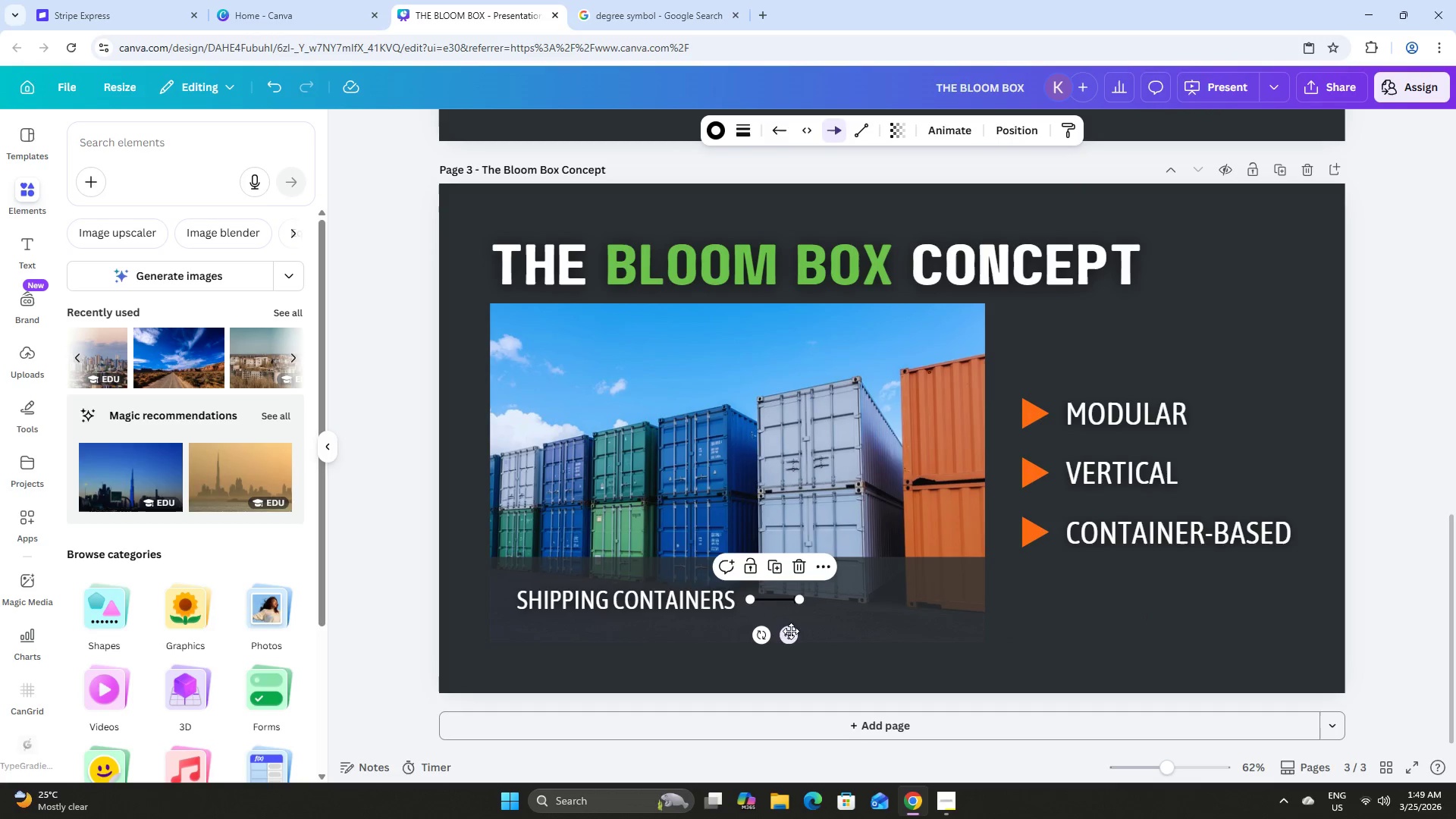 
left_click_drag(start_coordinate=[791, 635], to_coordinate=[1095, 651])
 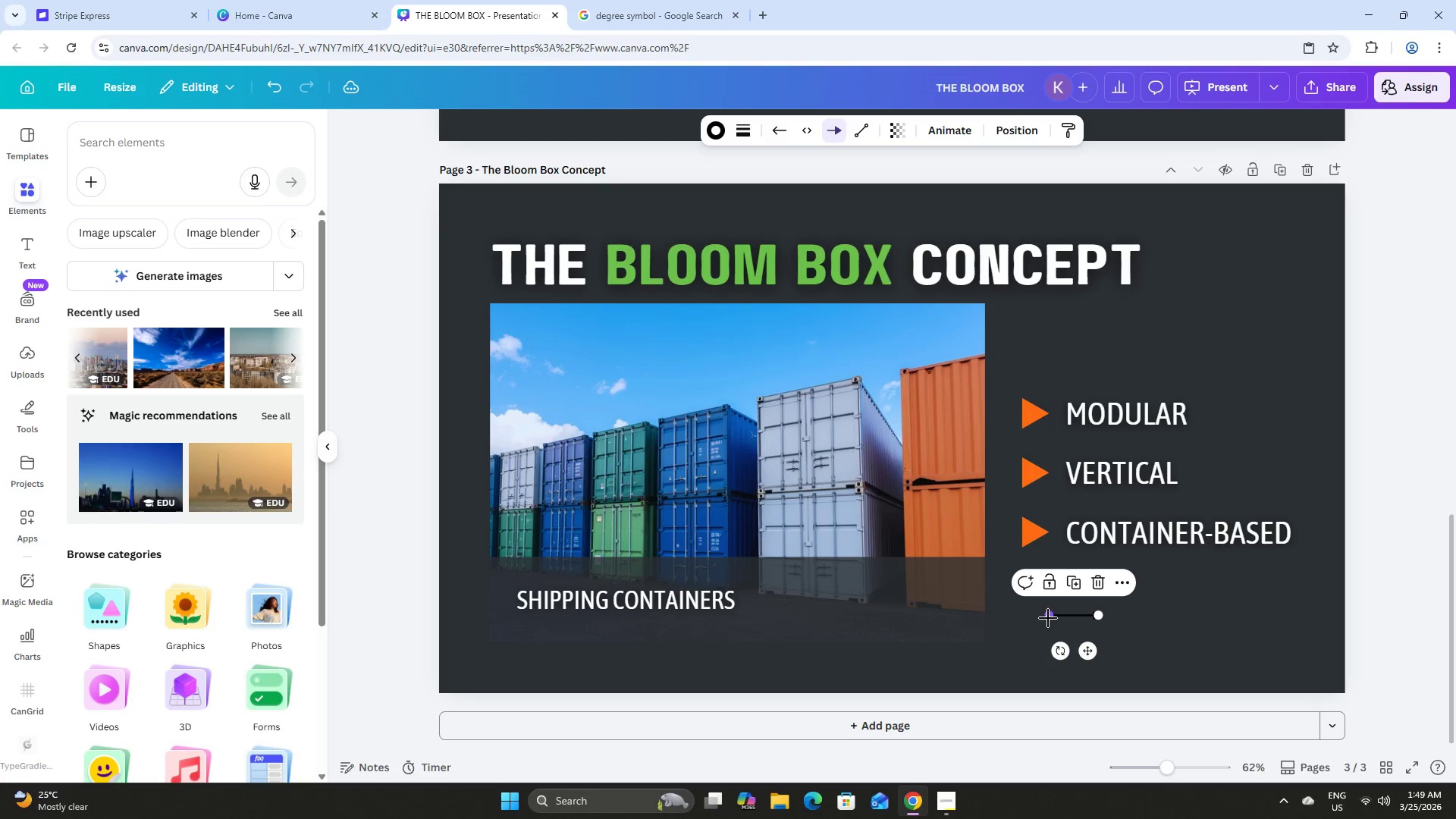 
left_click_drag(start_coordinate=[1048, 617], to_coordinate=[1043, 622])
 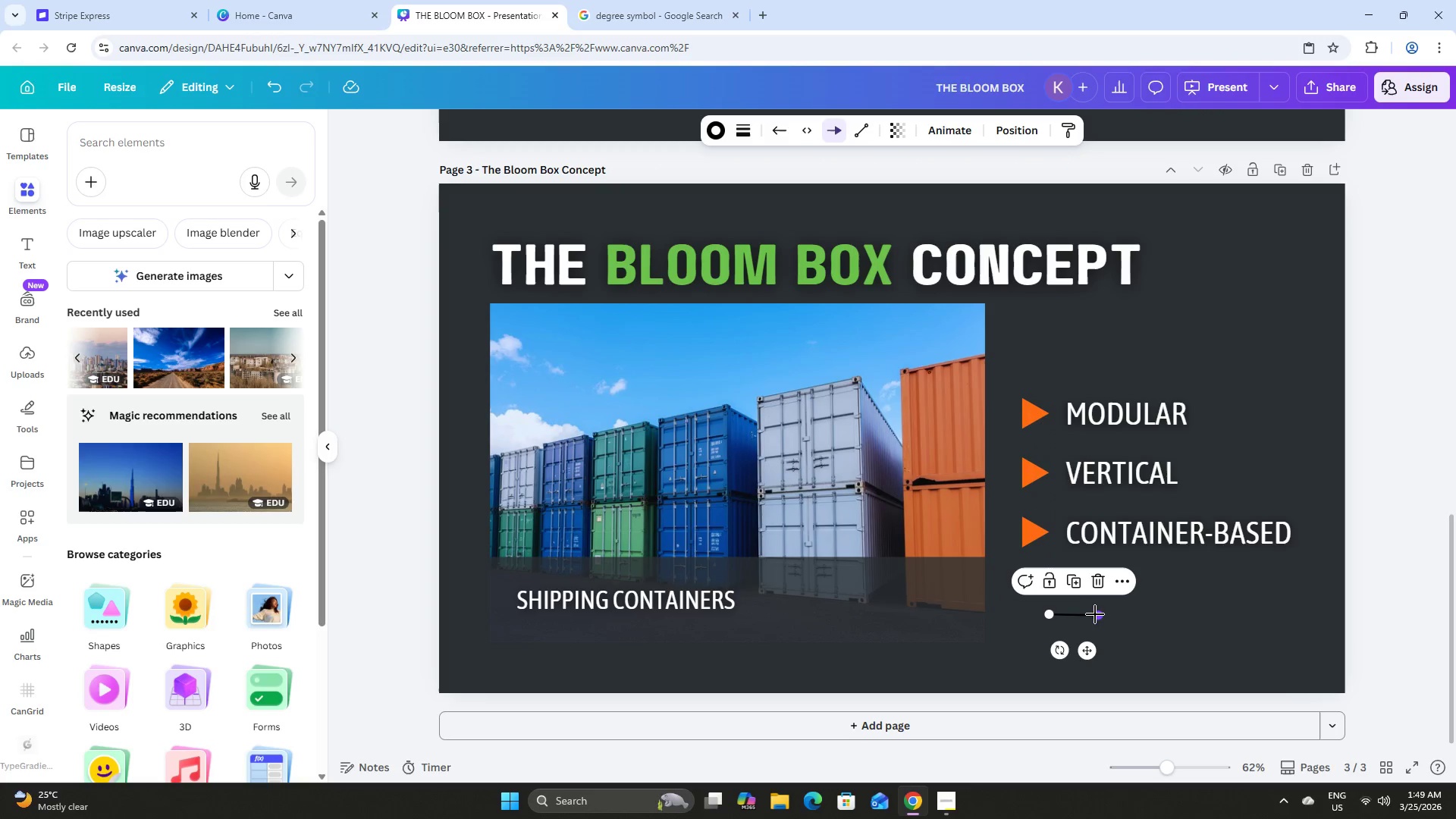 
mouse_move([1114, 621])
 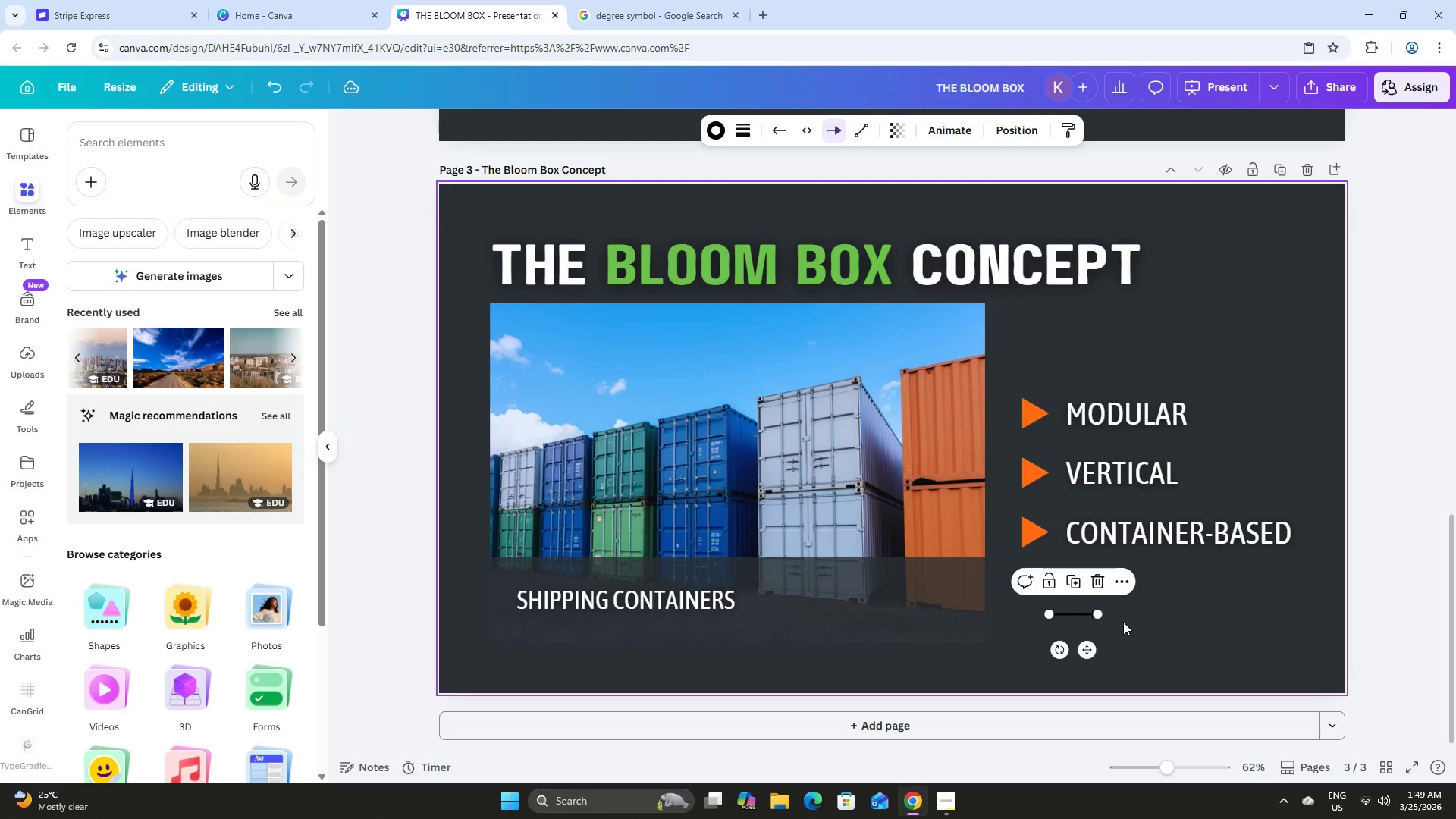 
left_click([1123, 622])
 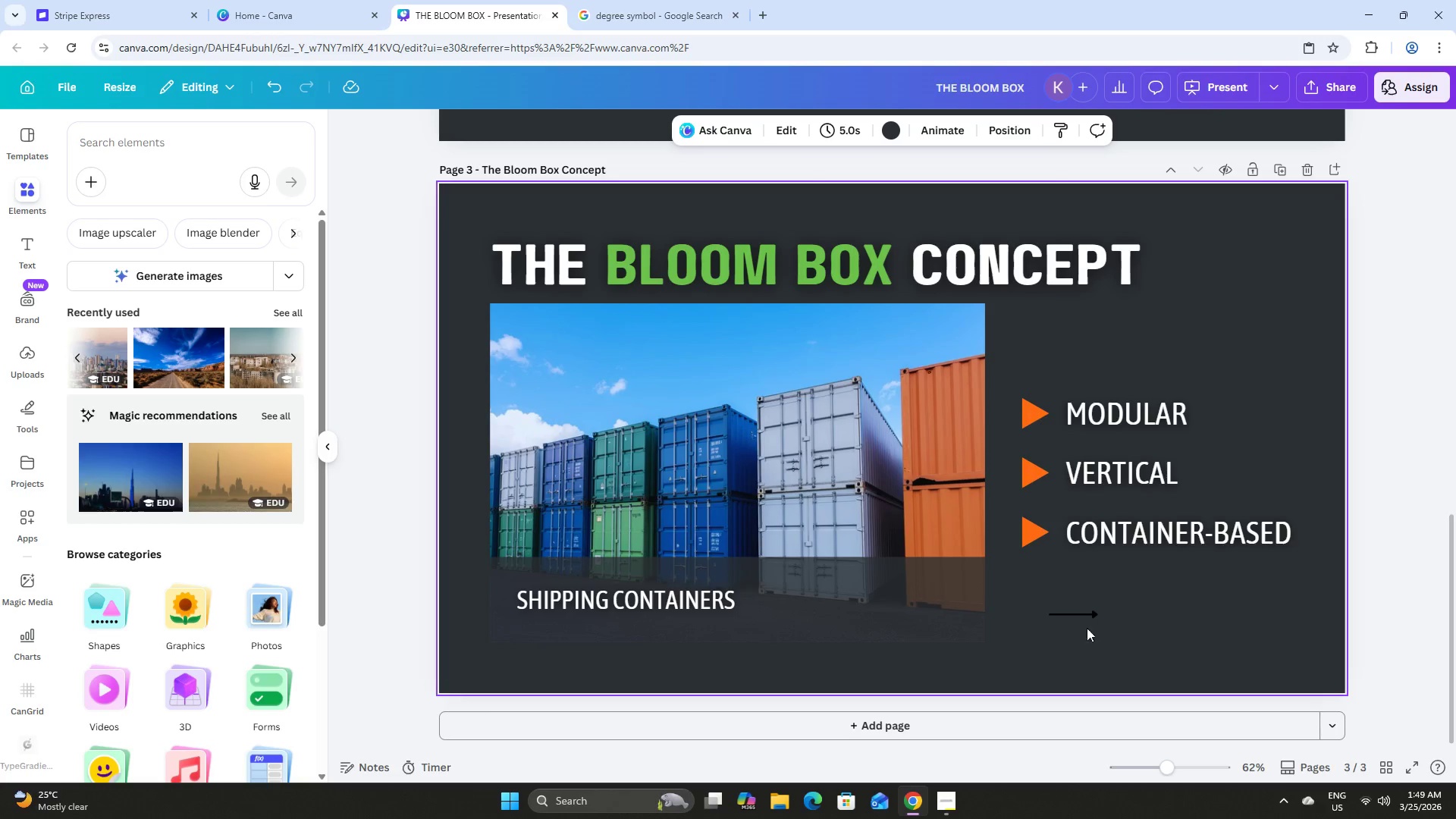 
left_click([1086, 618])
 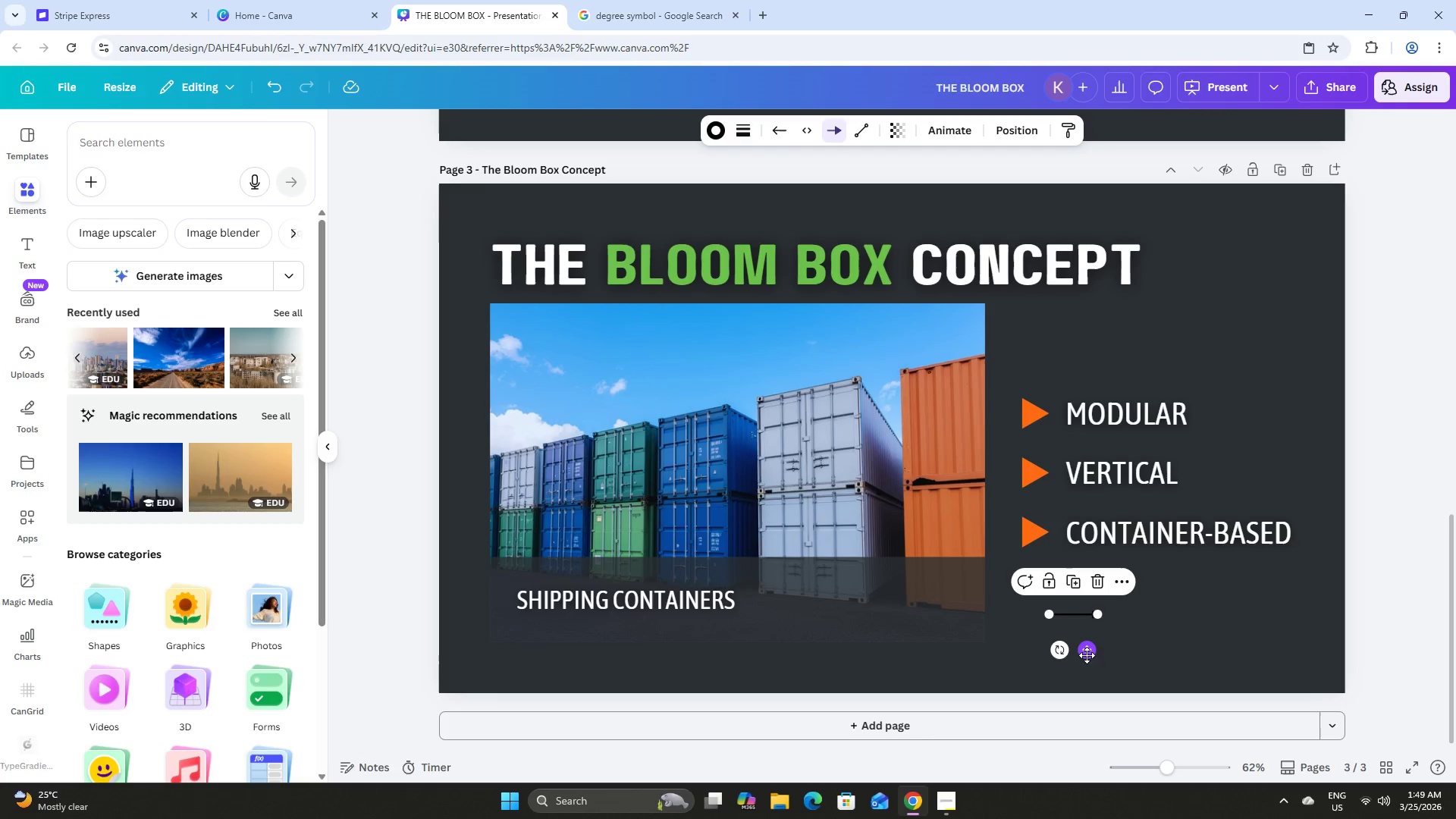 
left_click_drag(start_coordinate=[1087, 655], to_coordinate=[790, 639])
 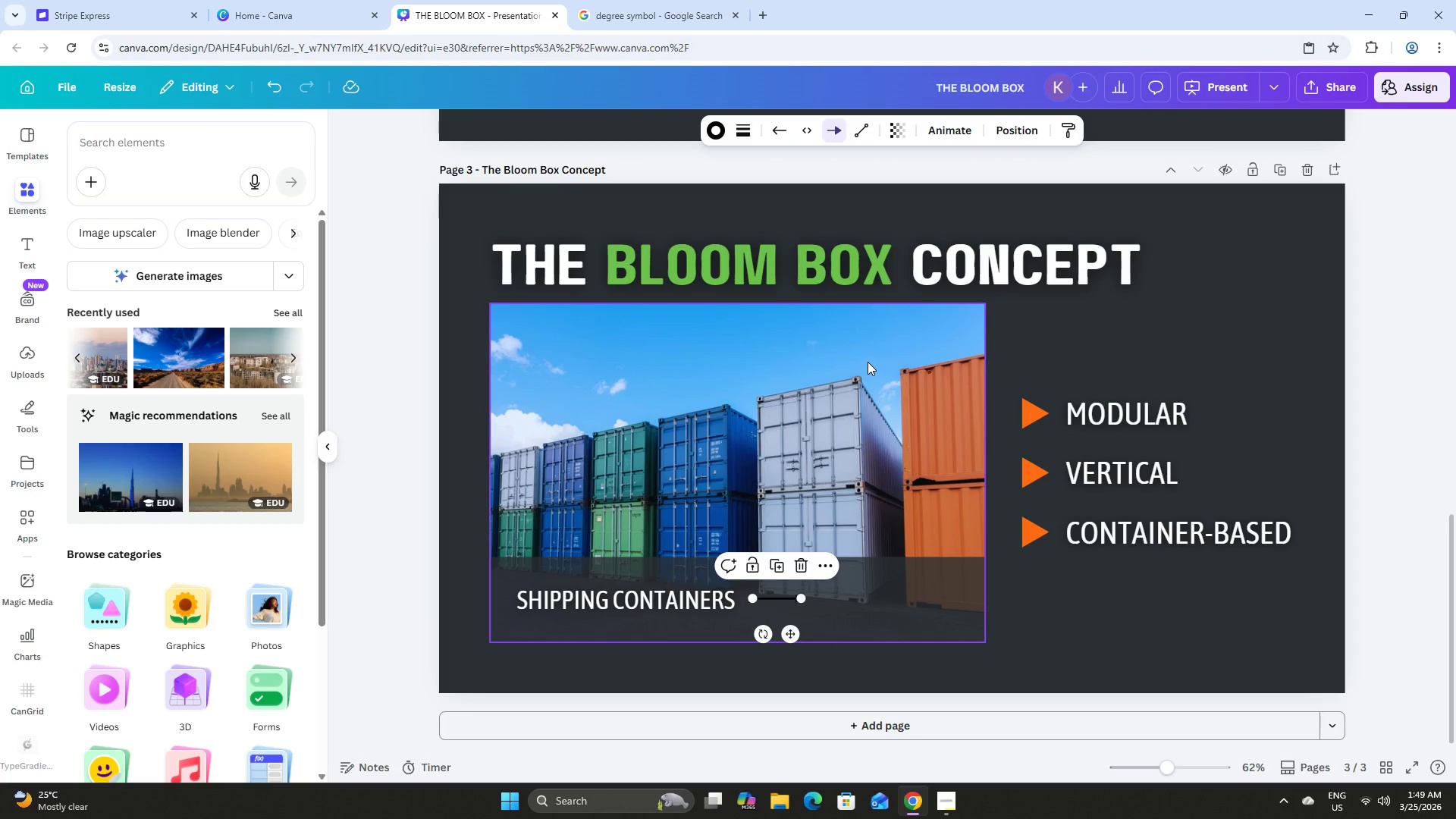 
scroll: coordinate [870, 359], scroll_direction: up, amount: 5.0
 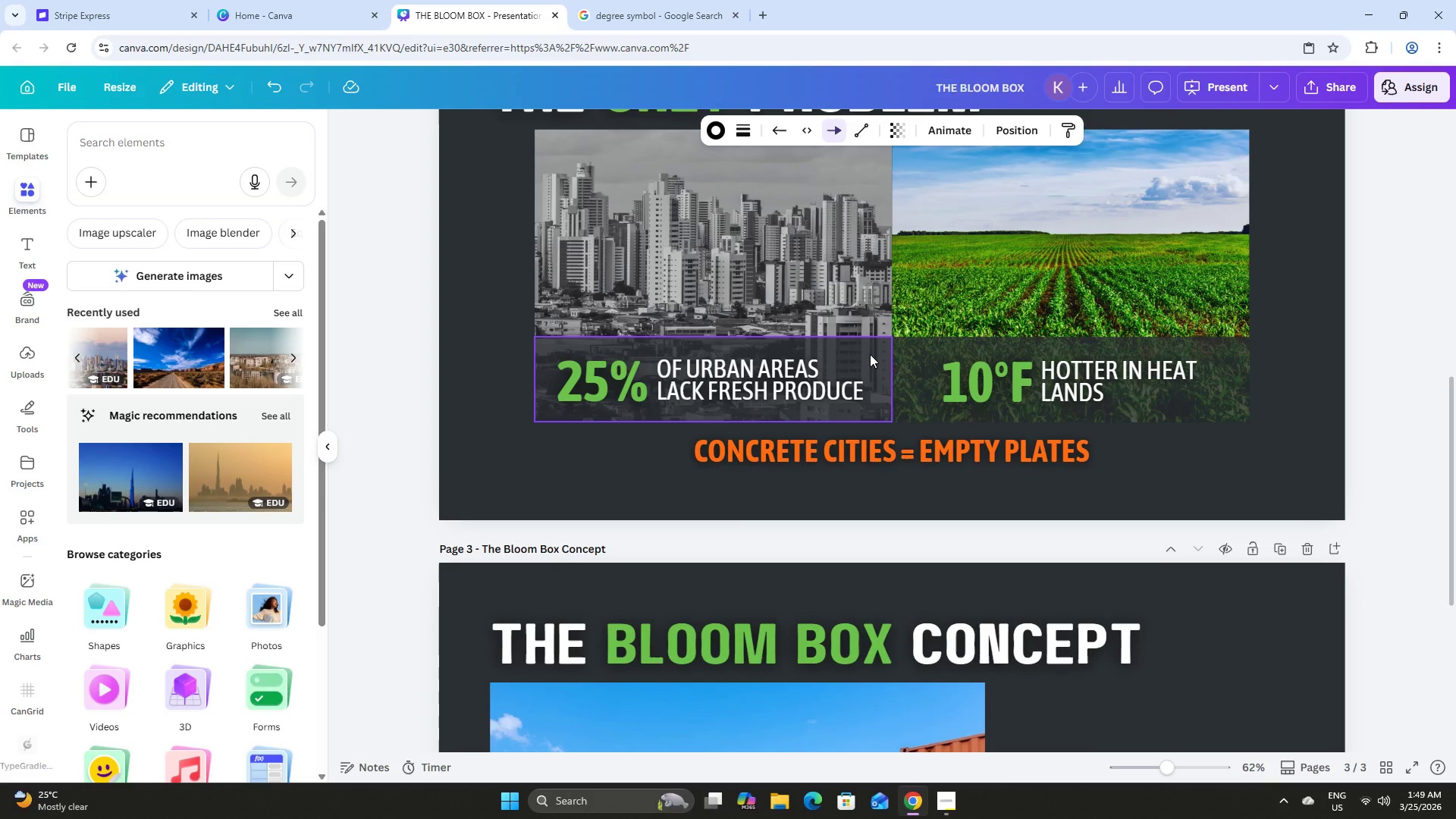 
scroll: coordinate [870, 354], scroll_direction: down, amount: 6.0
 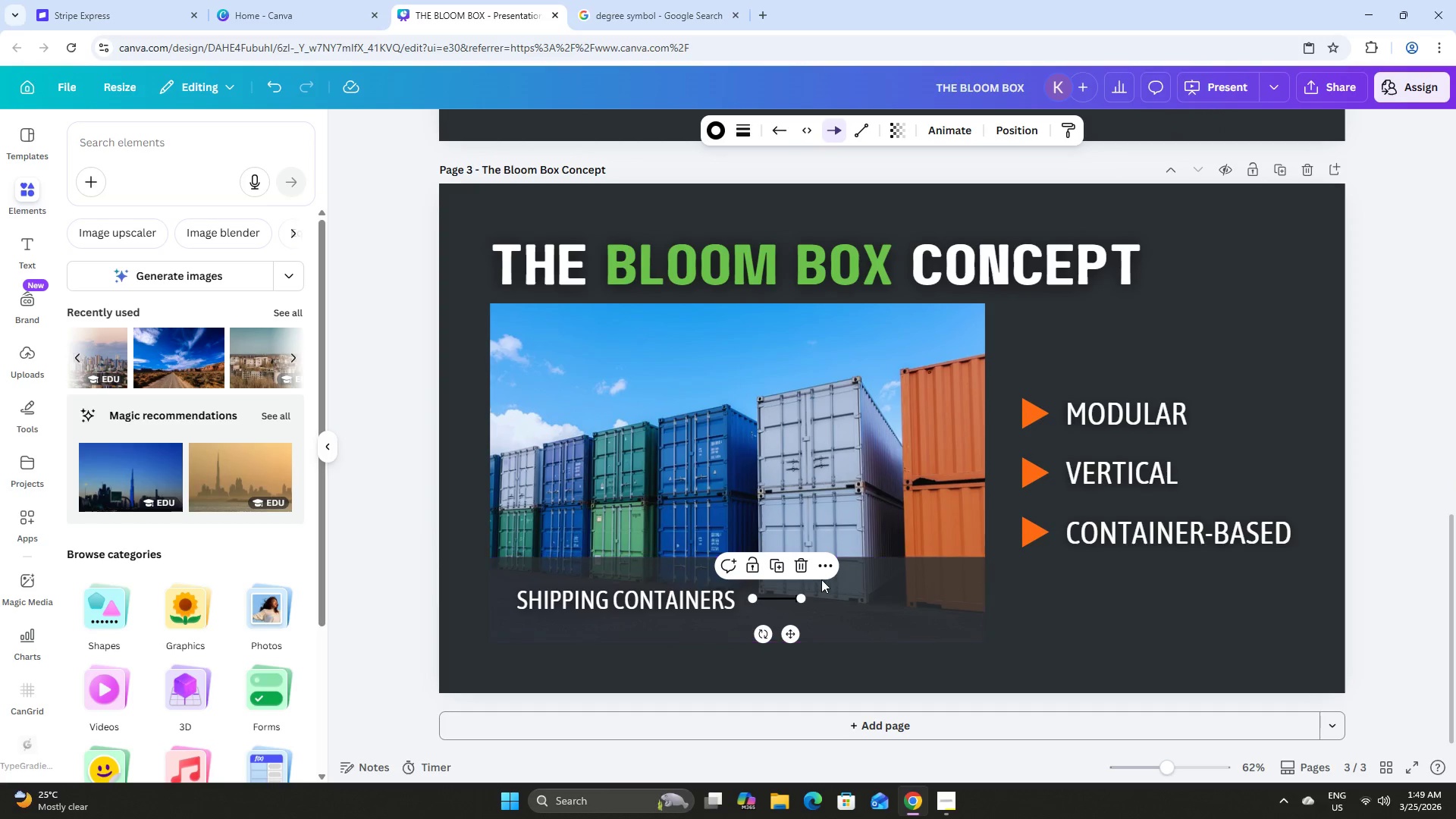 
left_click([803, 566])
 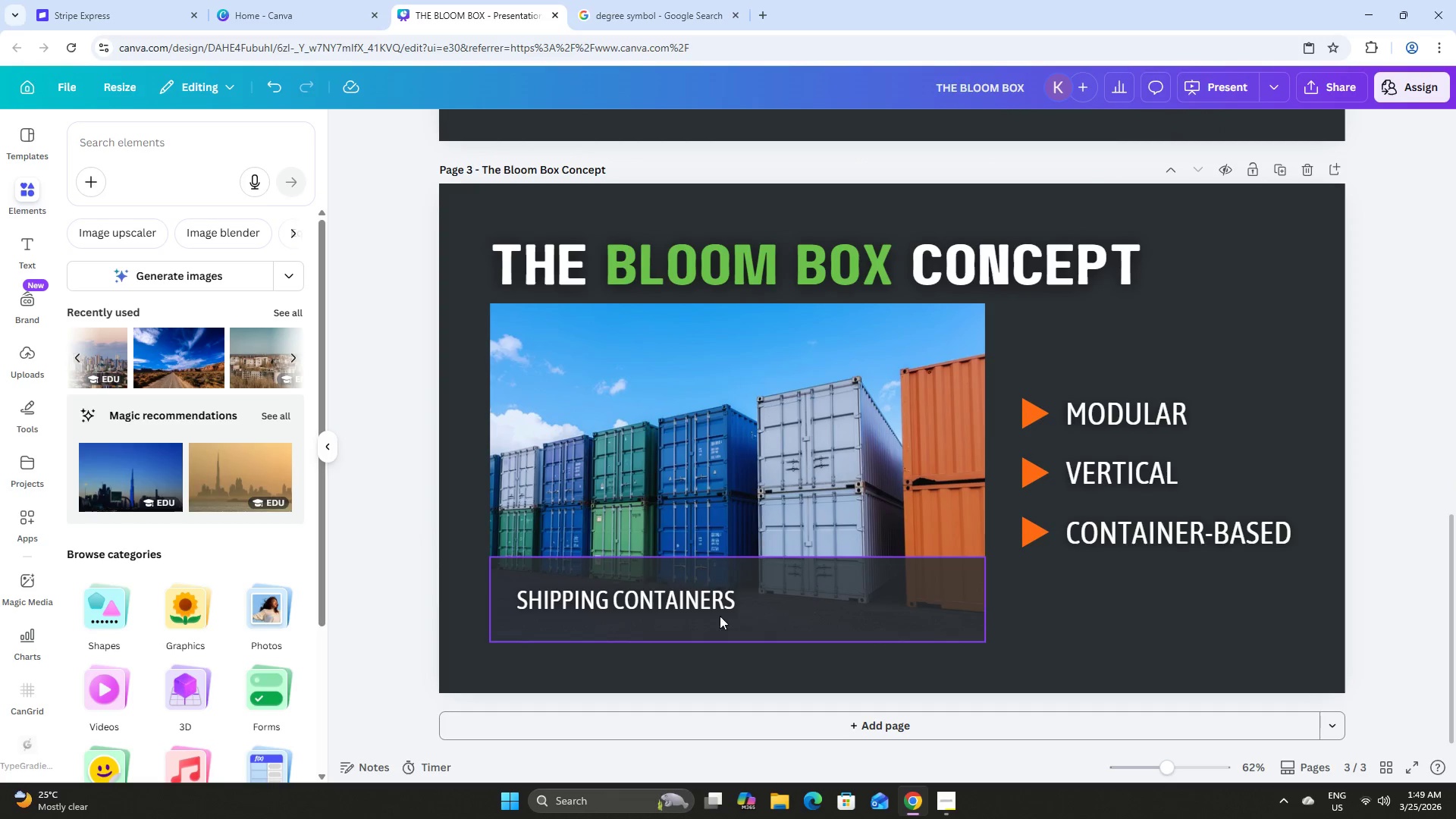 
left_click([674, 603])
 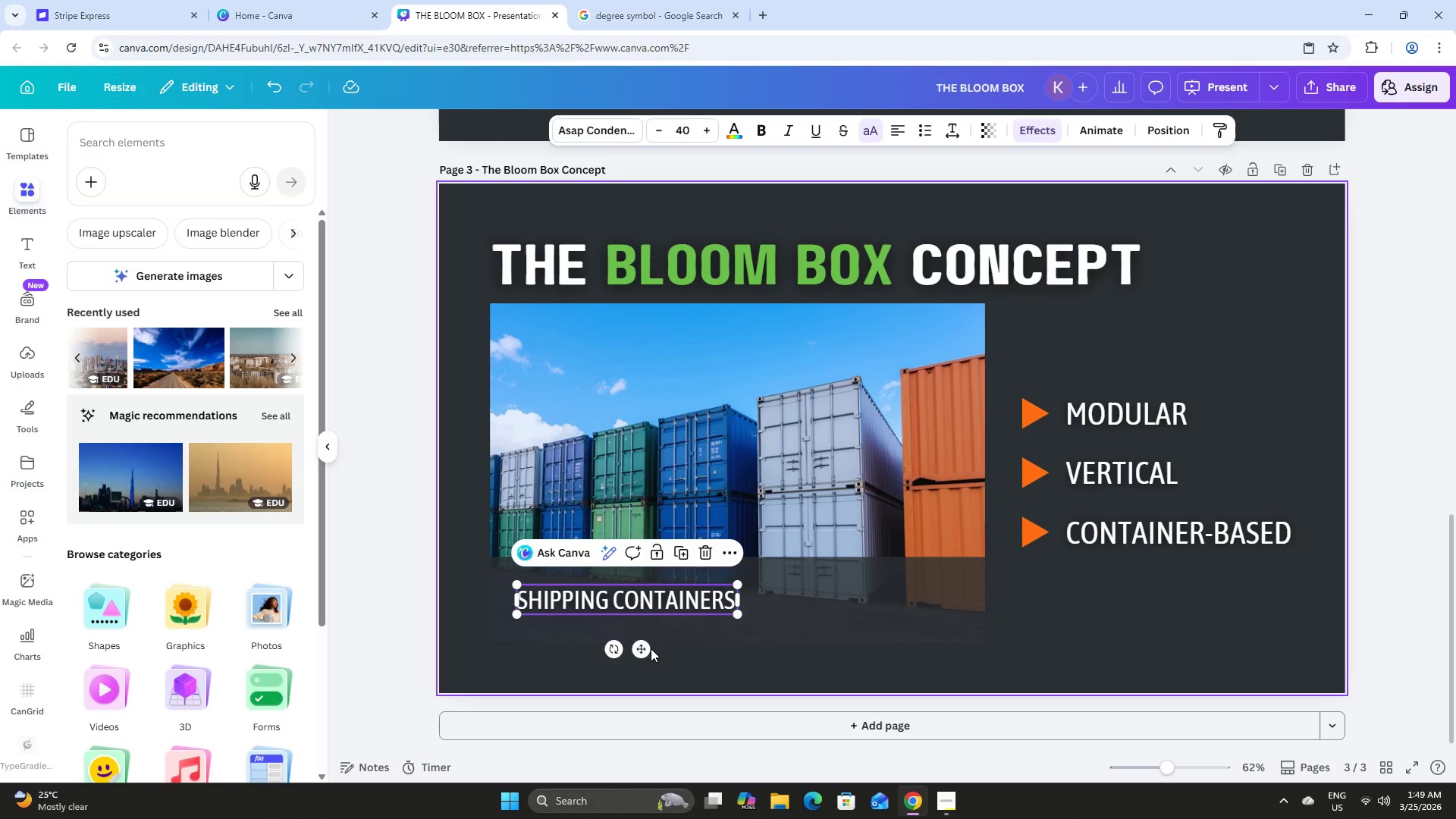 
left_click_drag(start_coordinate=[647, 650], to_coordinate=[760, 634])
 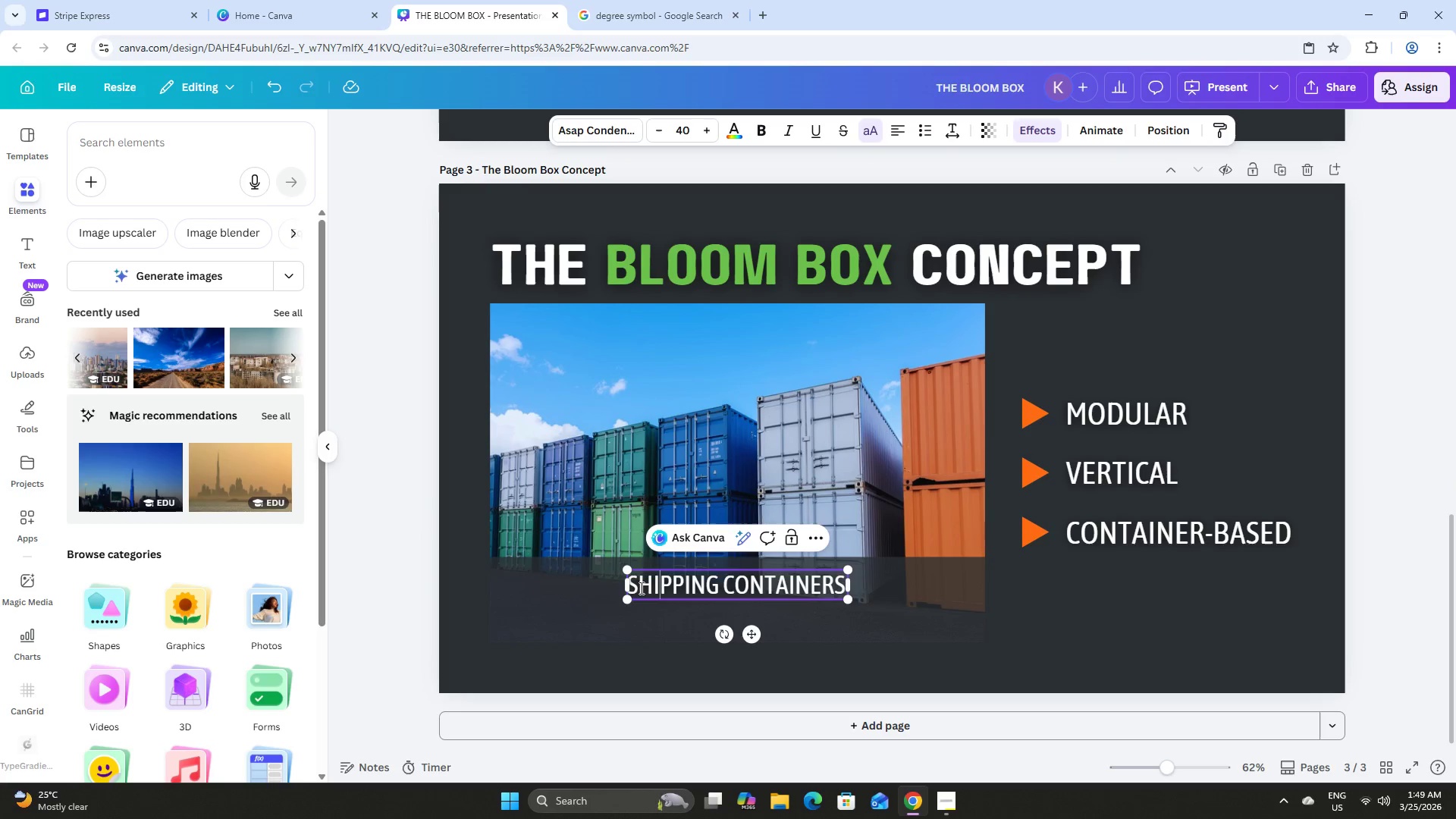 
double_click([638, 588])
 